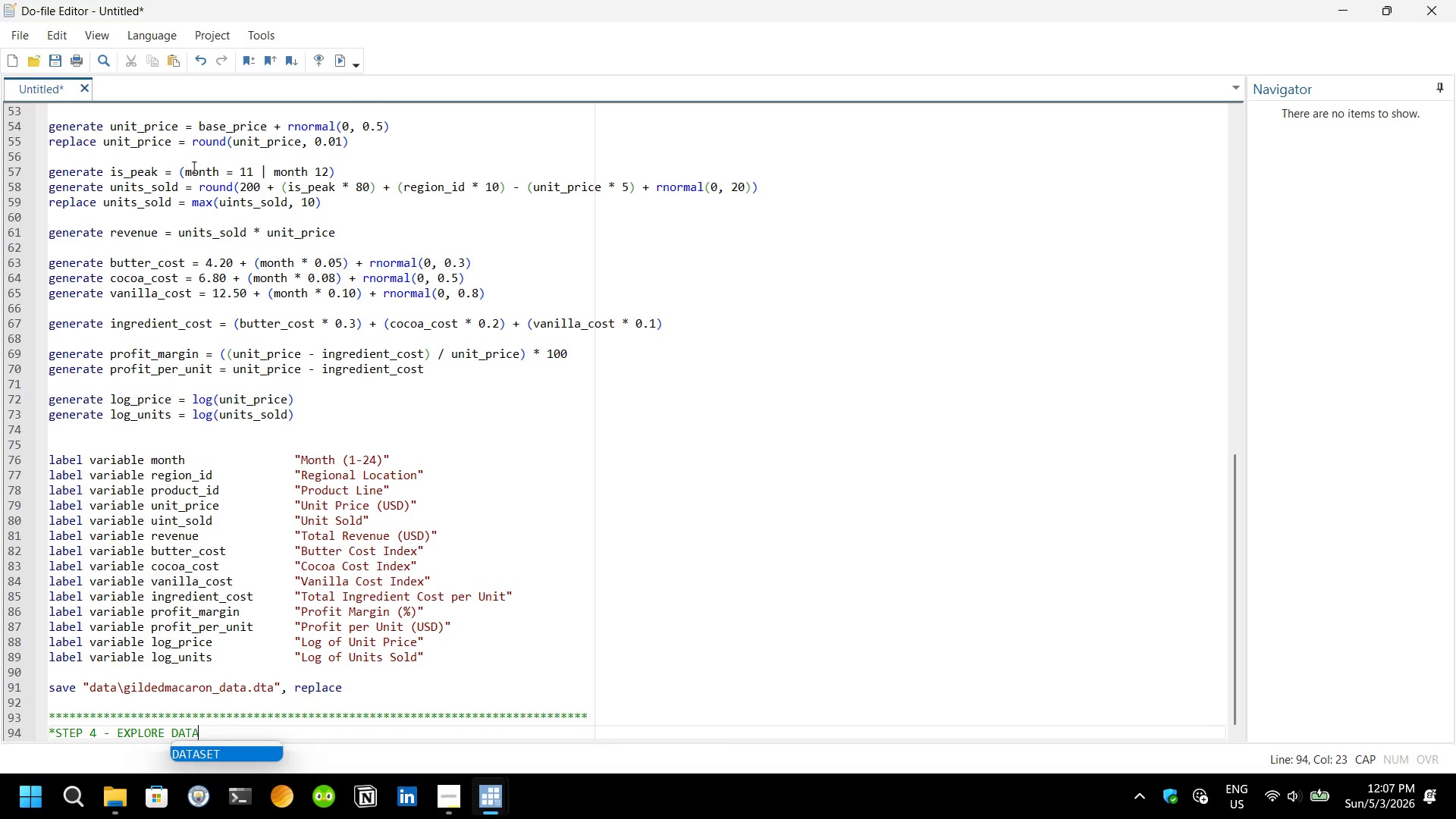 
key(Enter)
 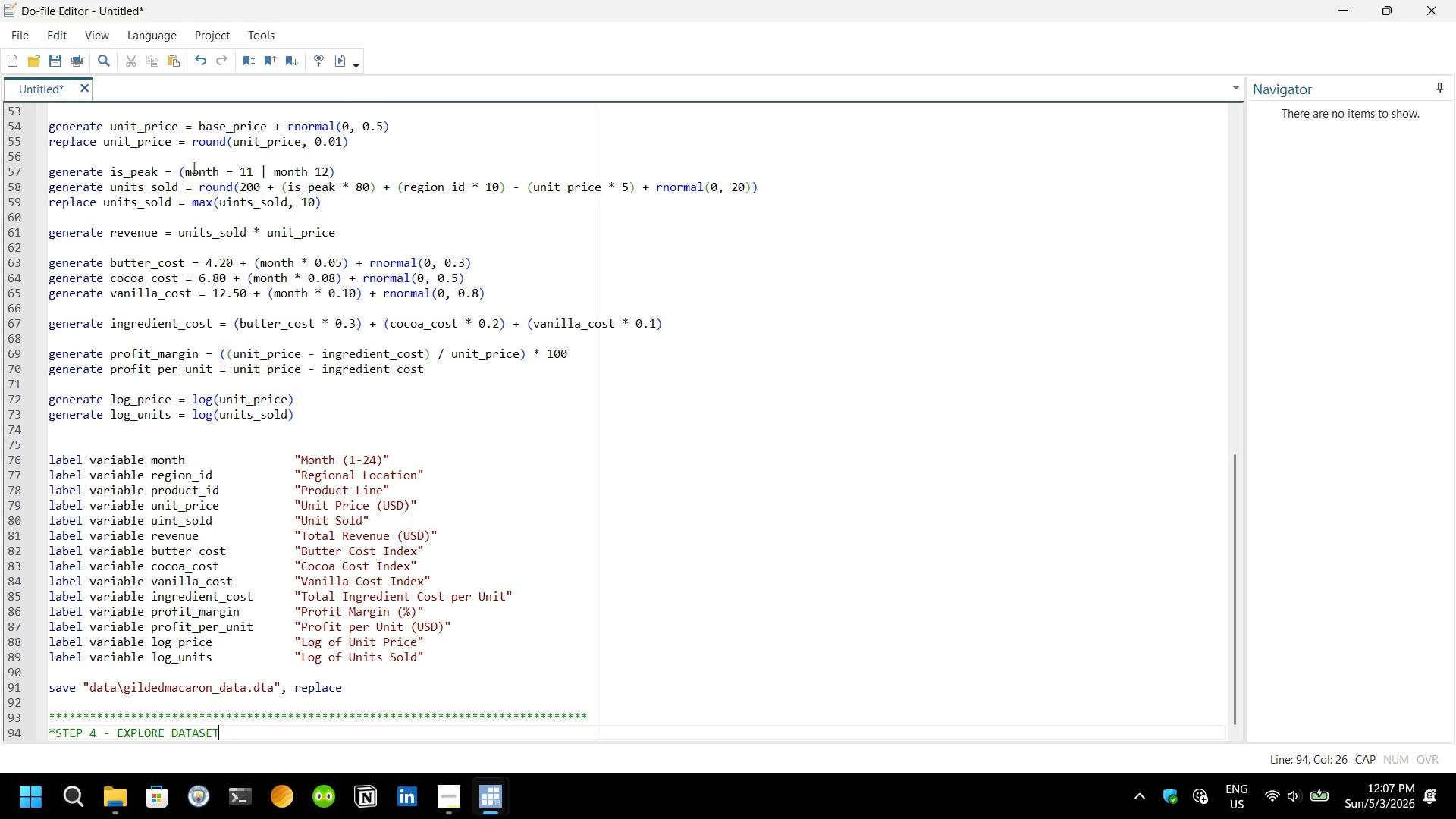 
key(Backspace)
 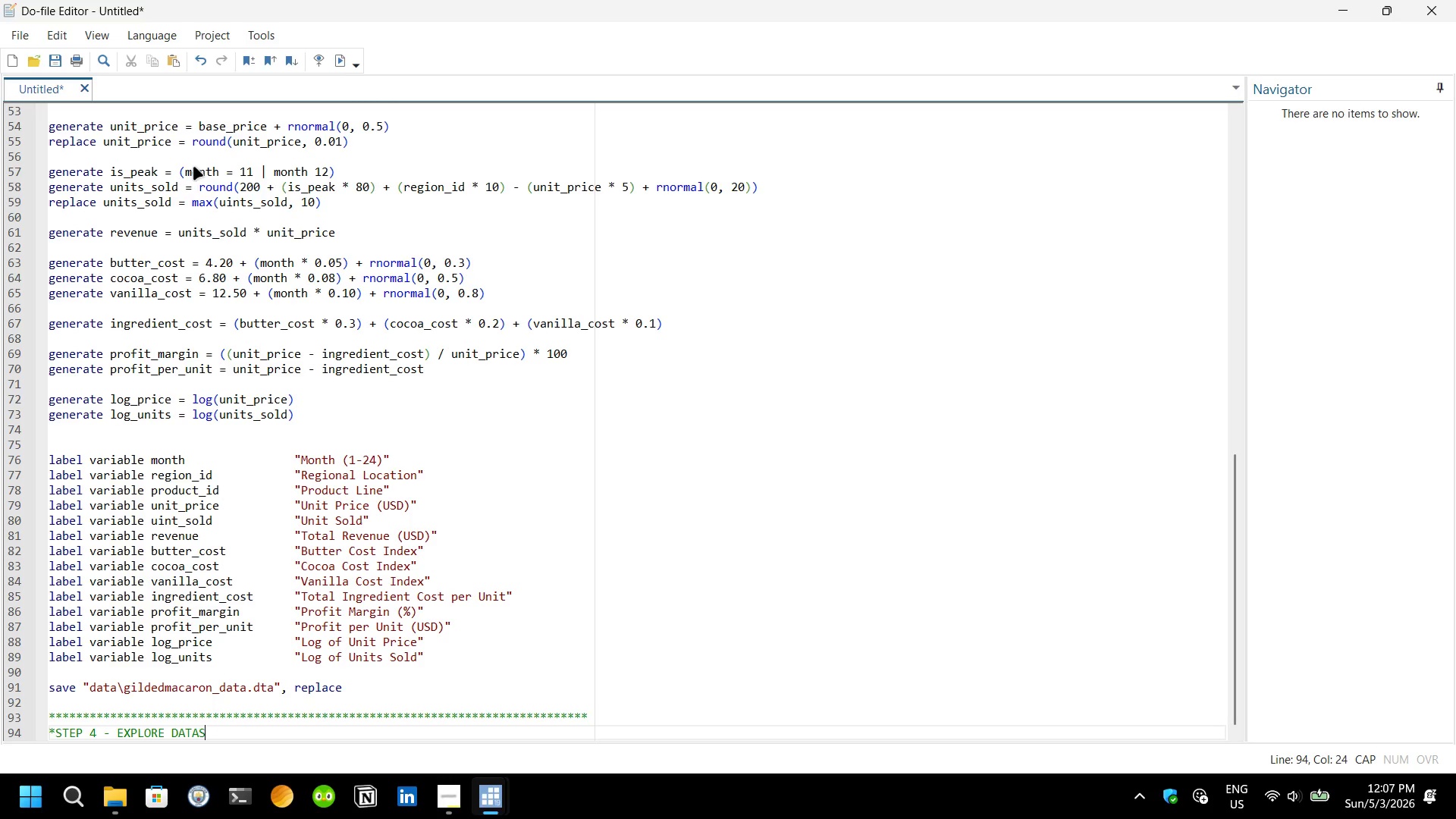 
key(Backspace)
 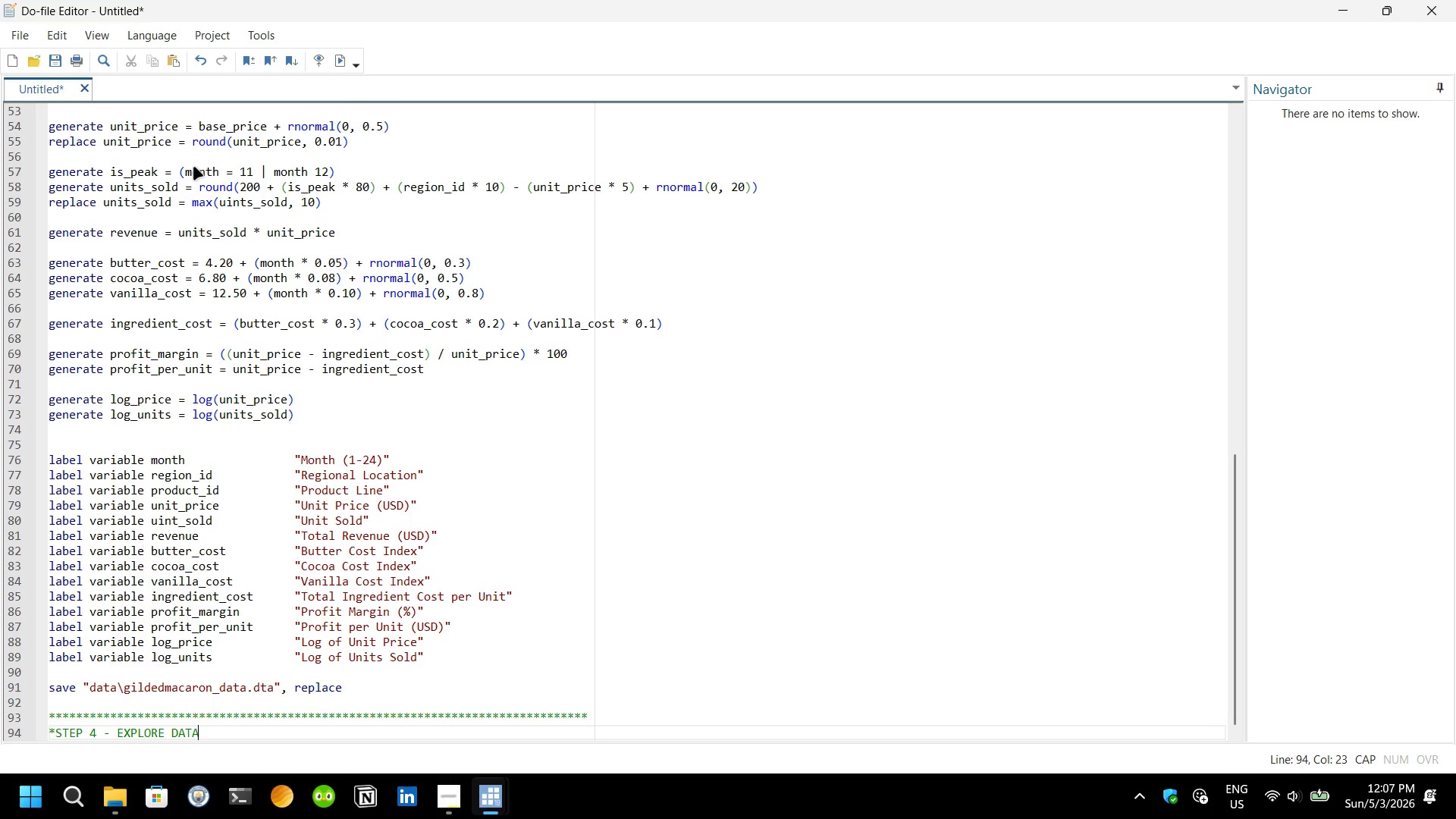 
key(Backspace)
 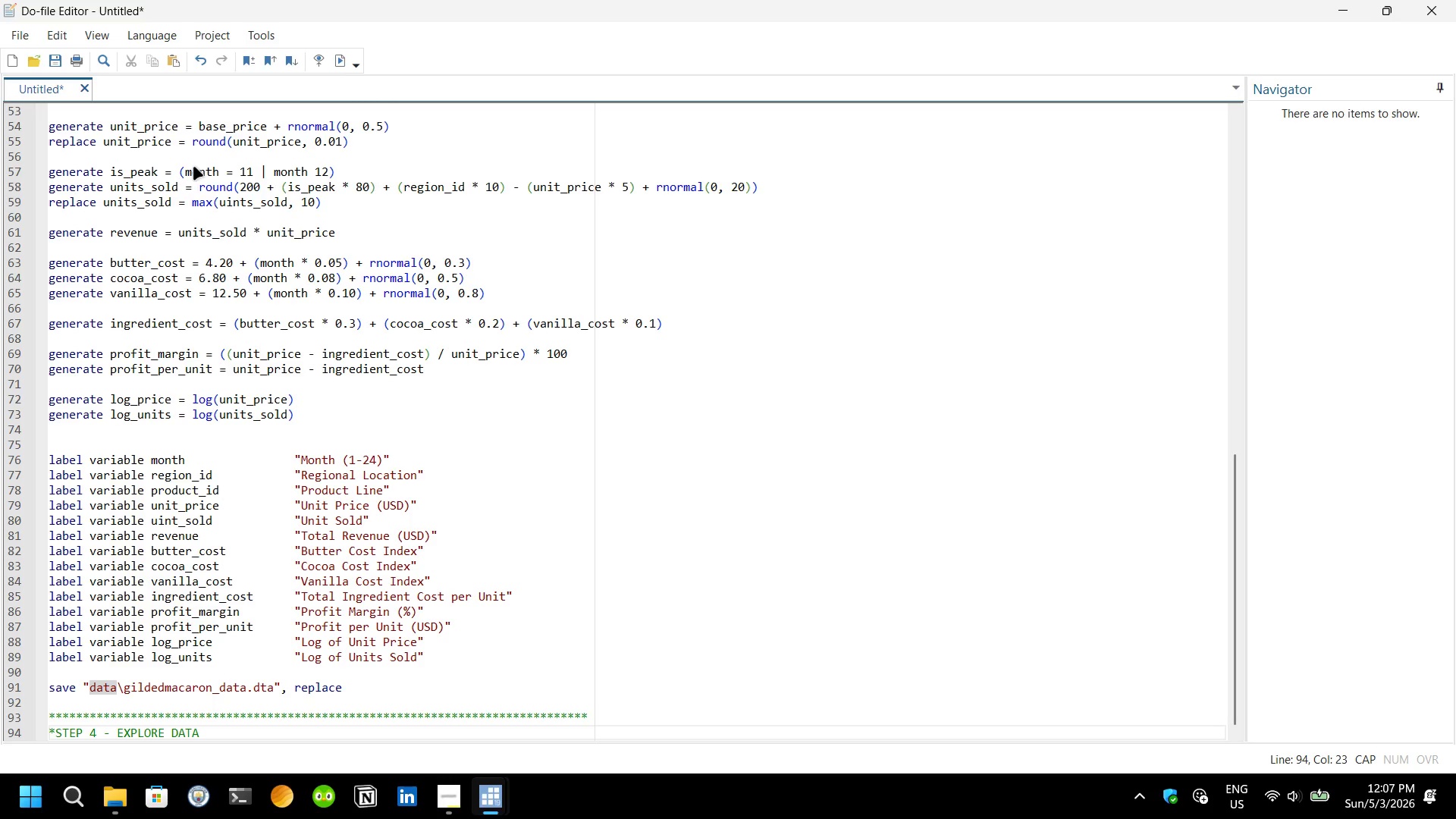 
key(Enter)
 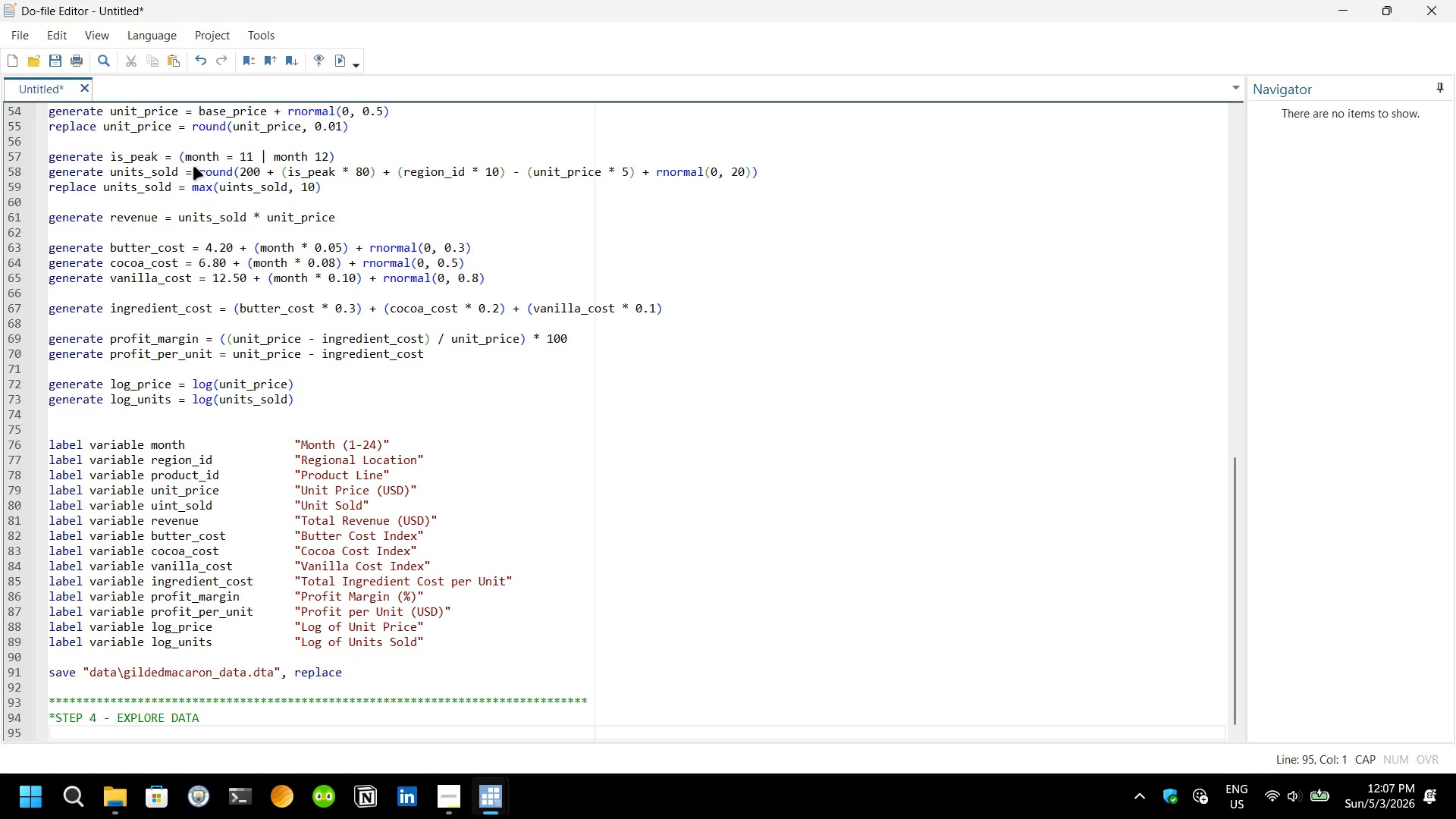 
hold_key(key=8, duration=1.72)
 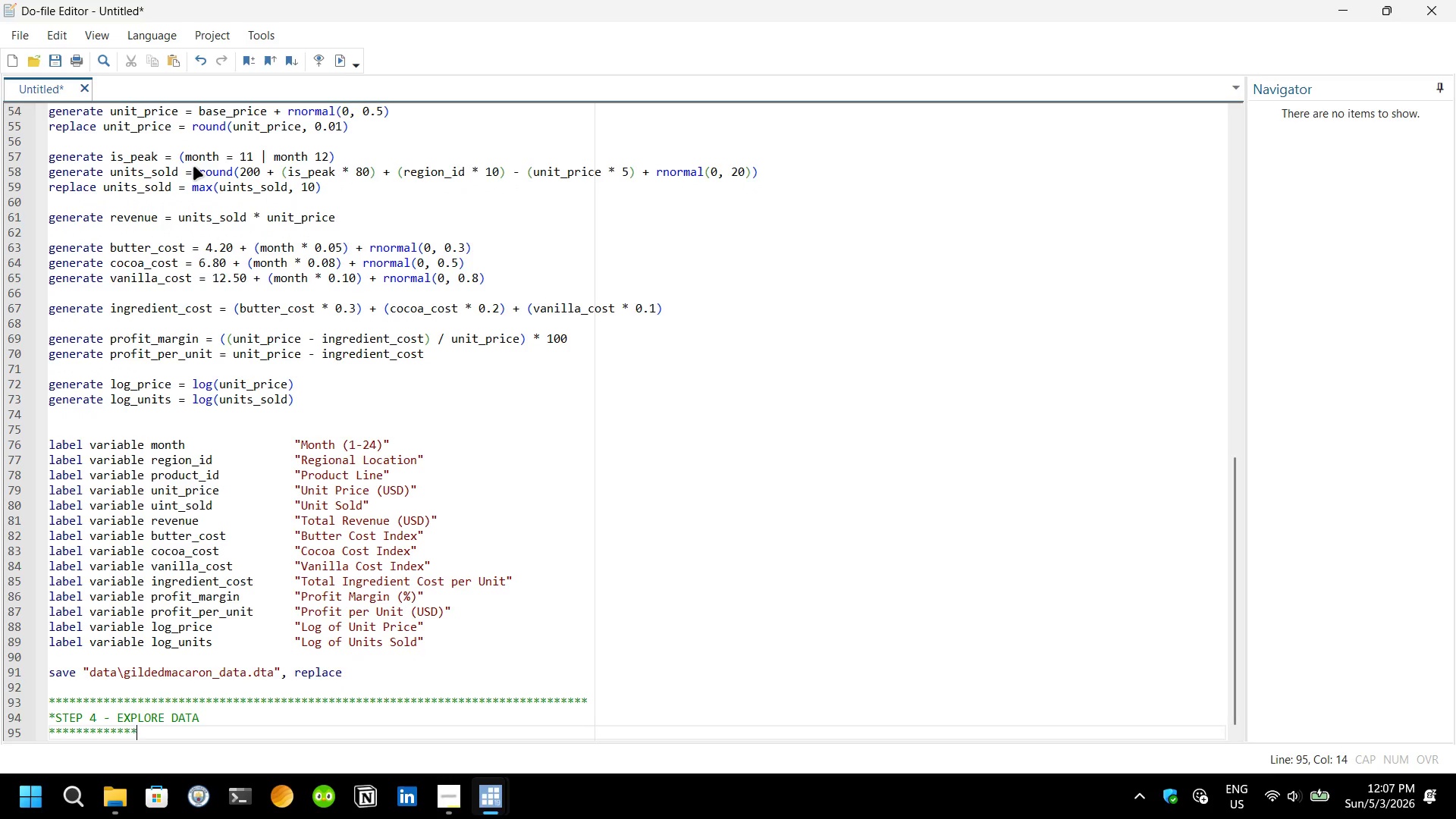 
key(Shift+CapsLock)
 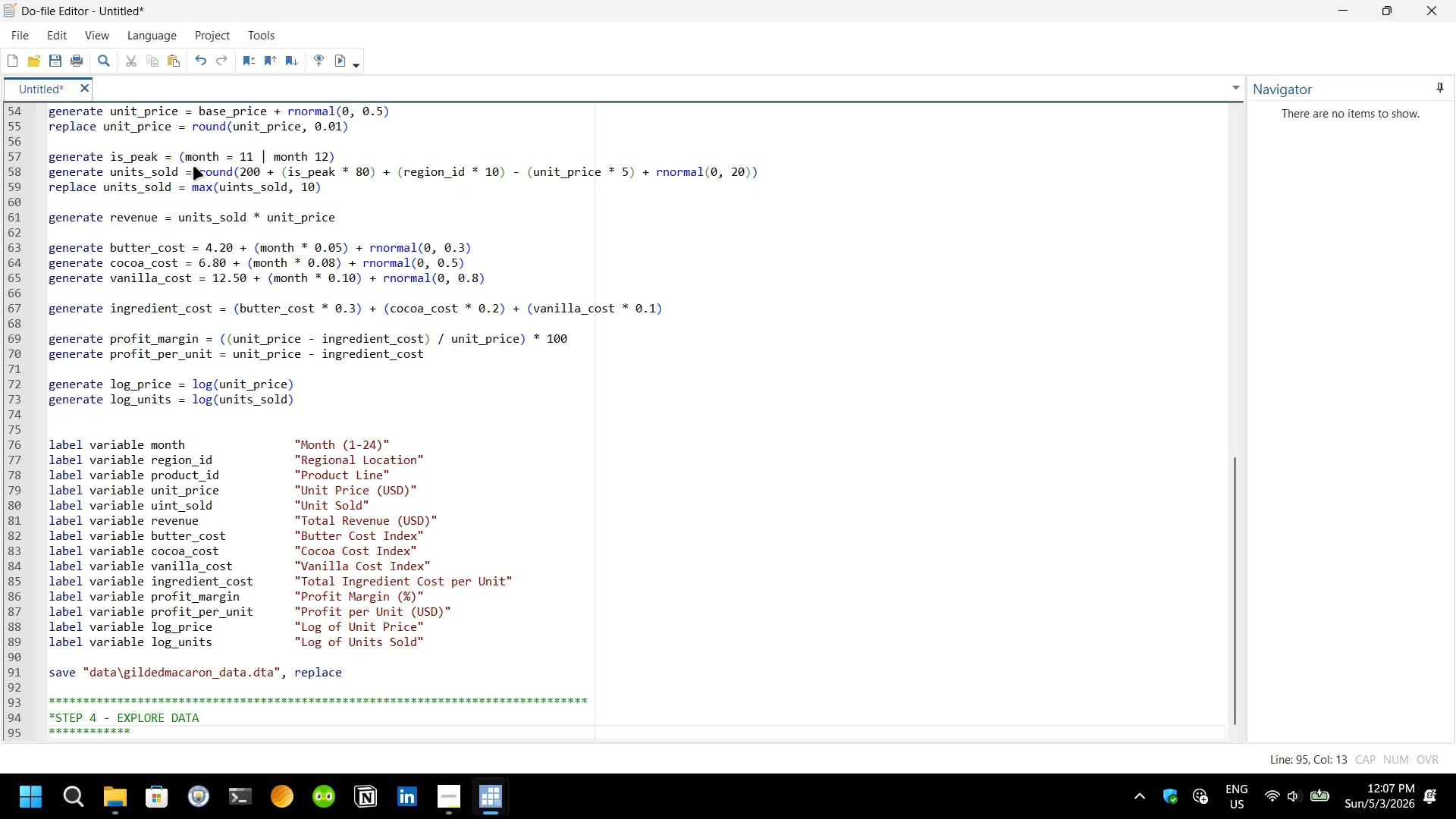 
hold_key(key=8, duration=1.53)
 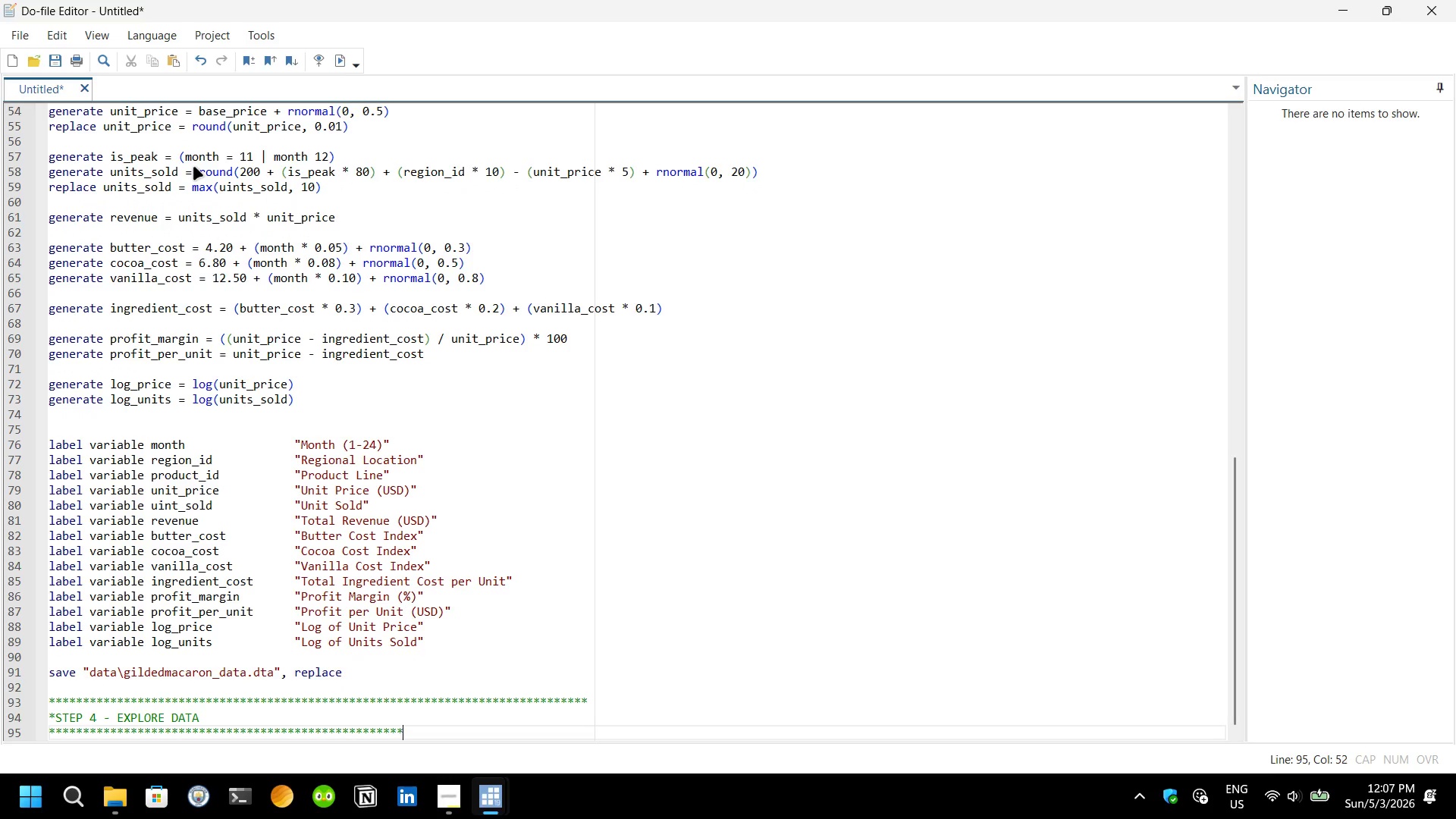 
hold_key(key=8, duration=1.5)
 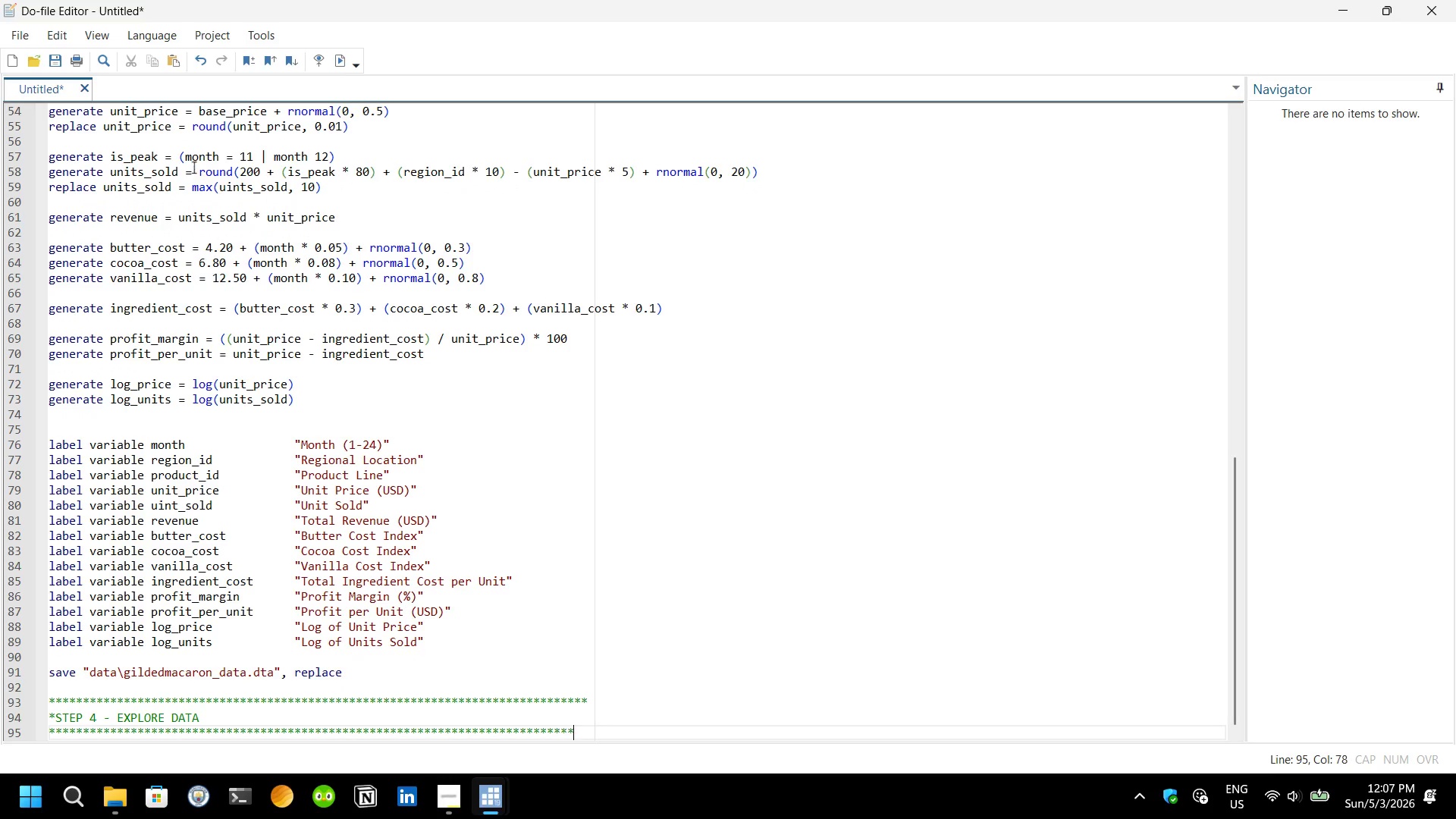 
type(*****)
key(Backspace)
 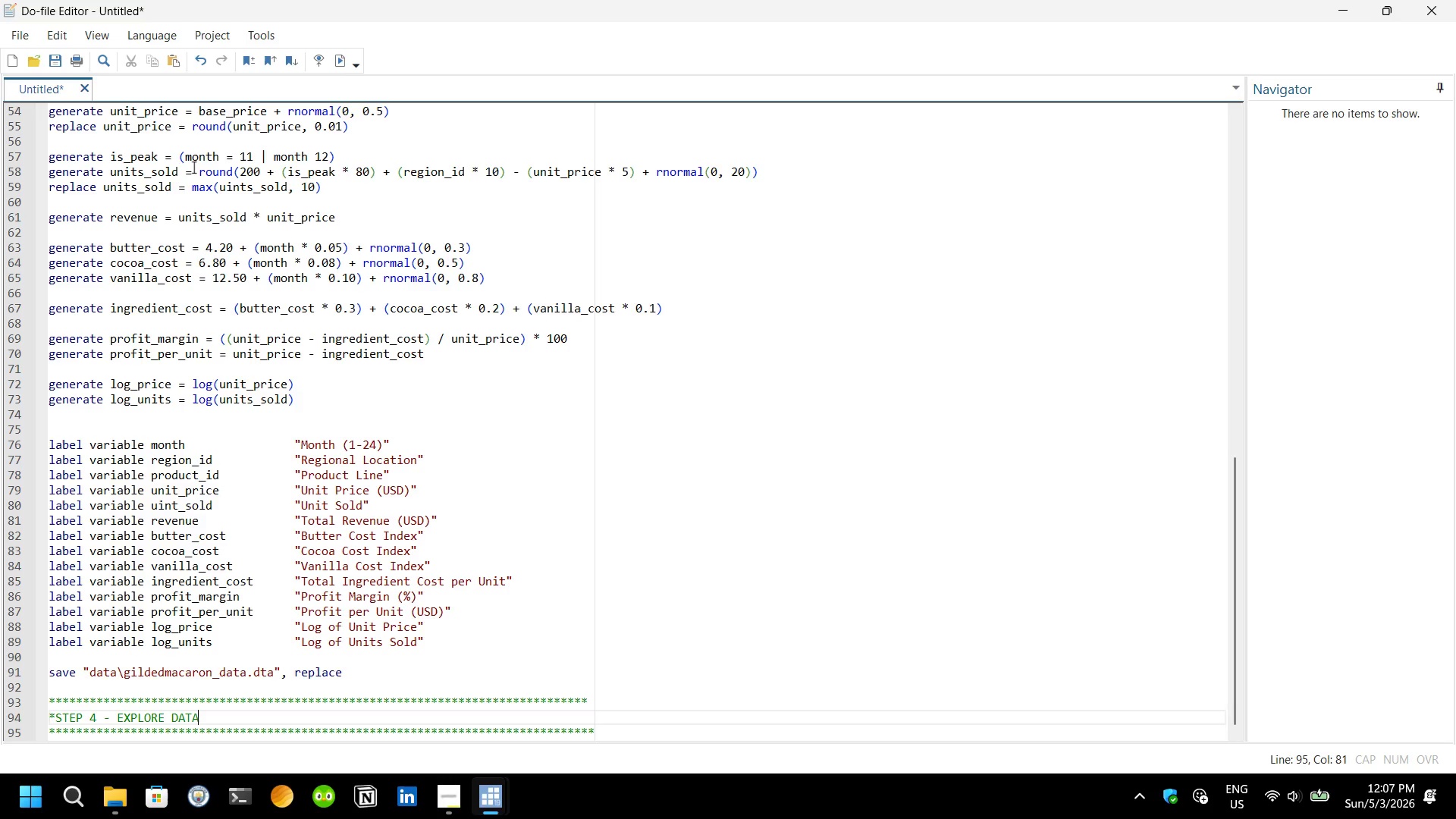 
key(ArrowUp)
 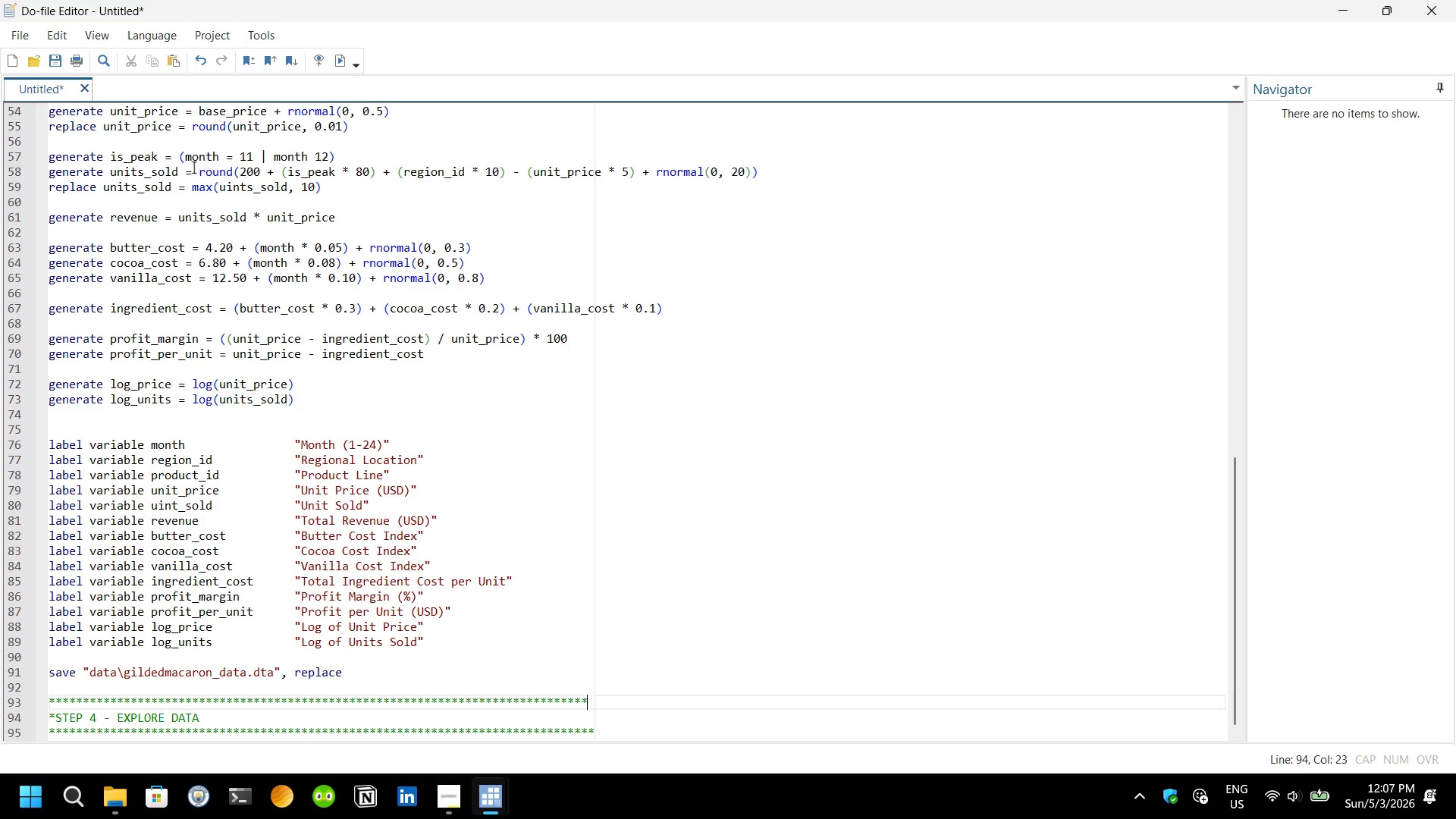 
key(ArrowUp)
 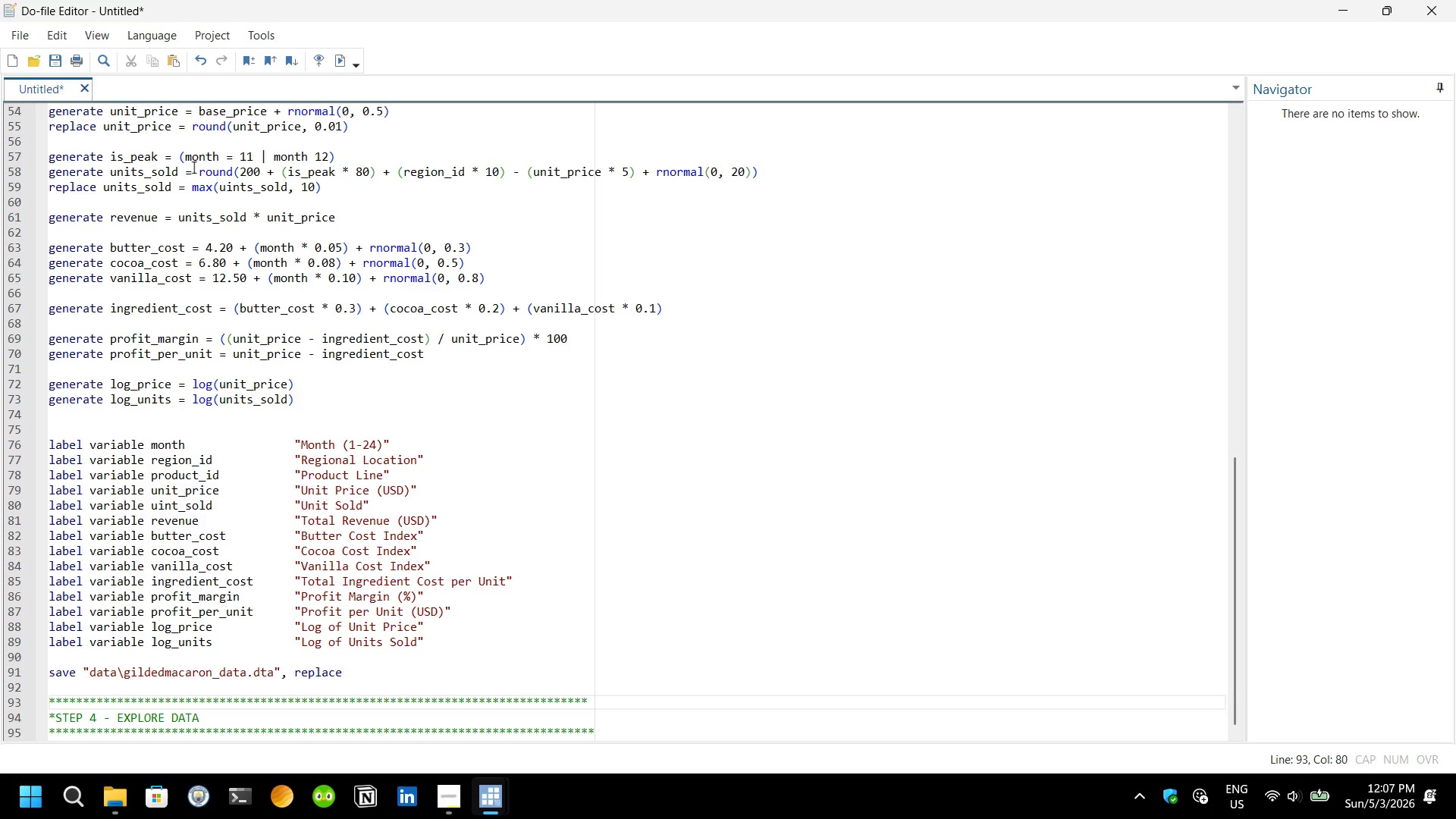 
key(Shift+8)
 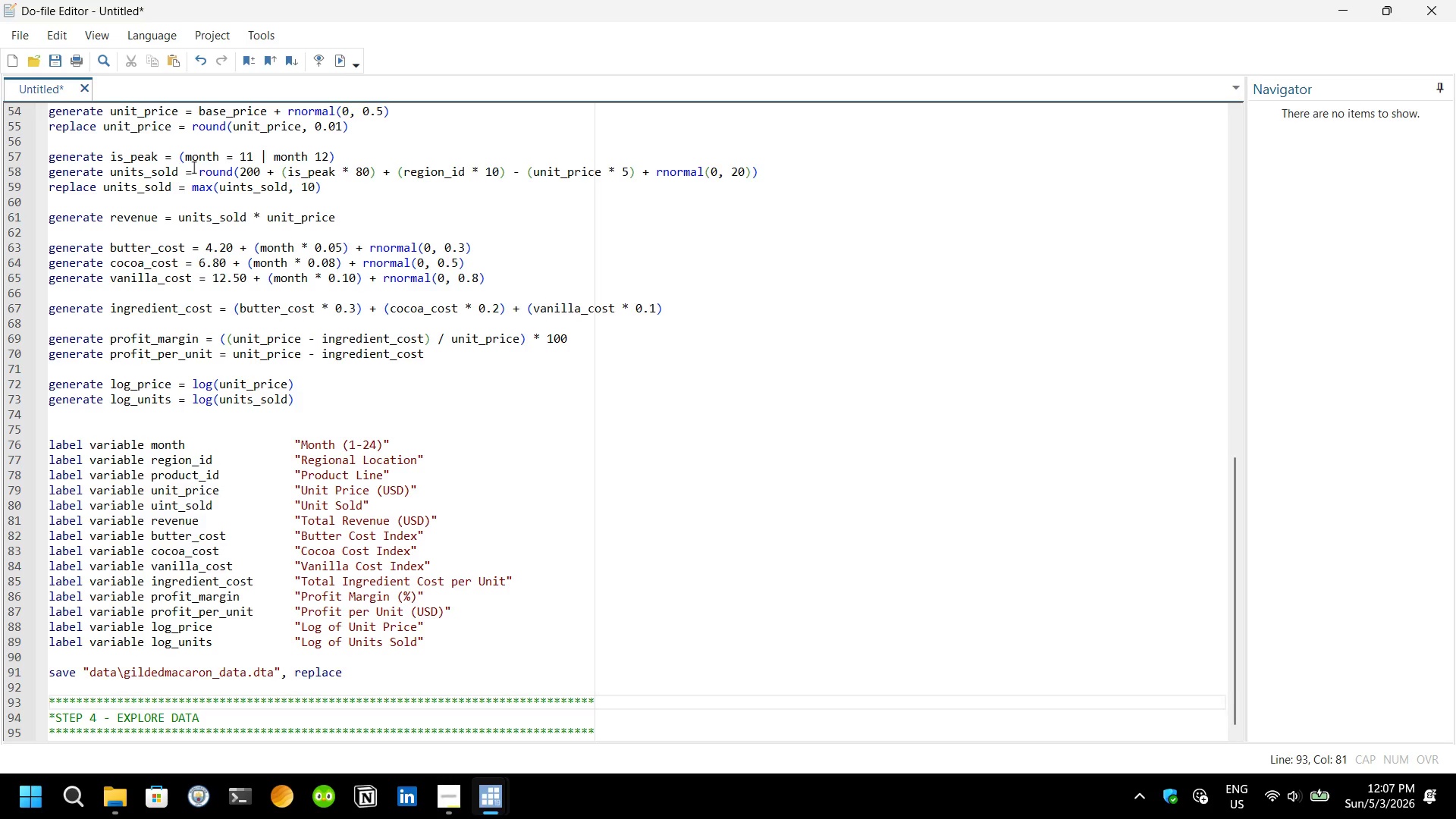 
key(ArrowDown)
 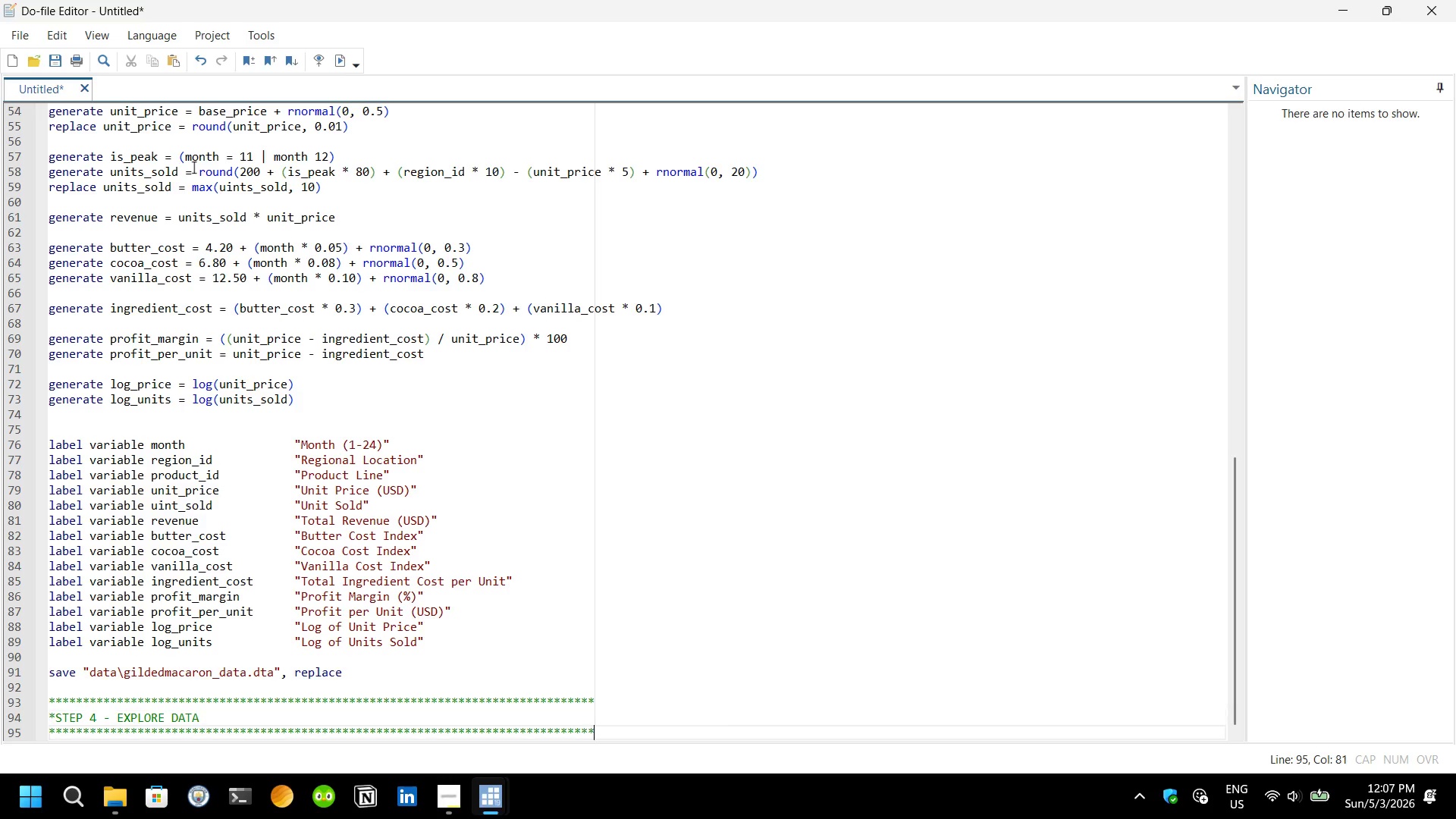 
key(ArrowDown)
 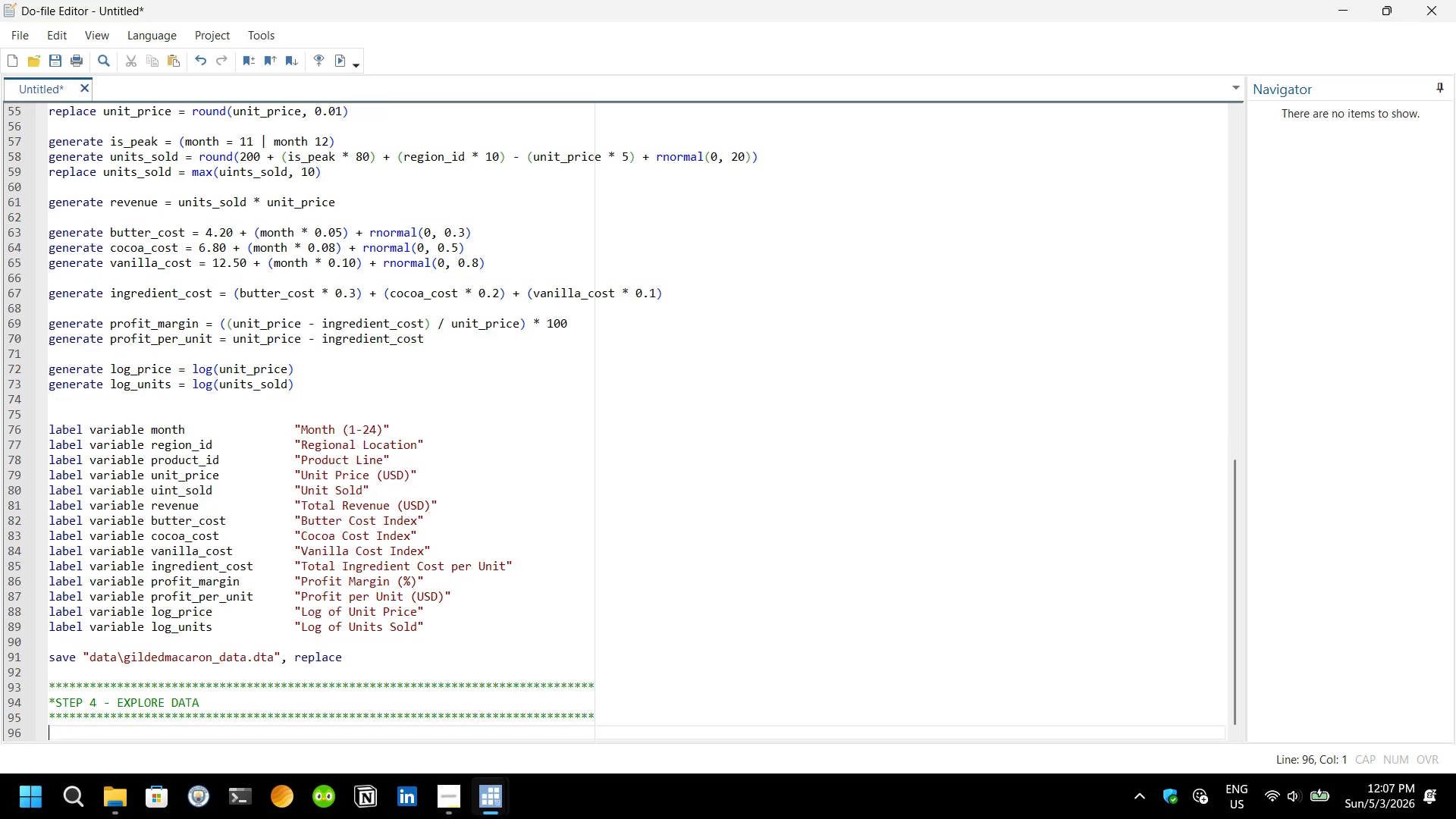 
key(Enter)
 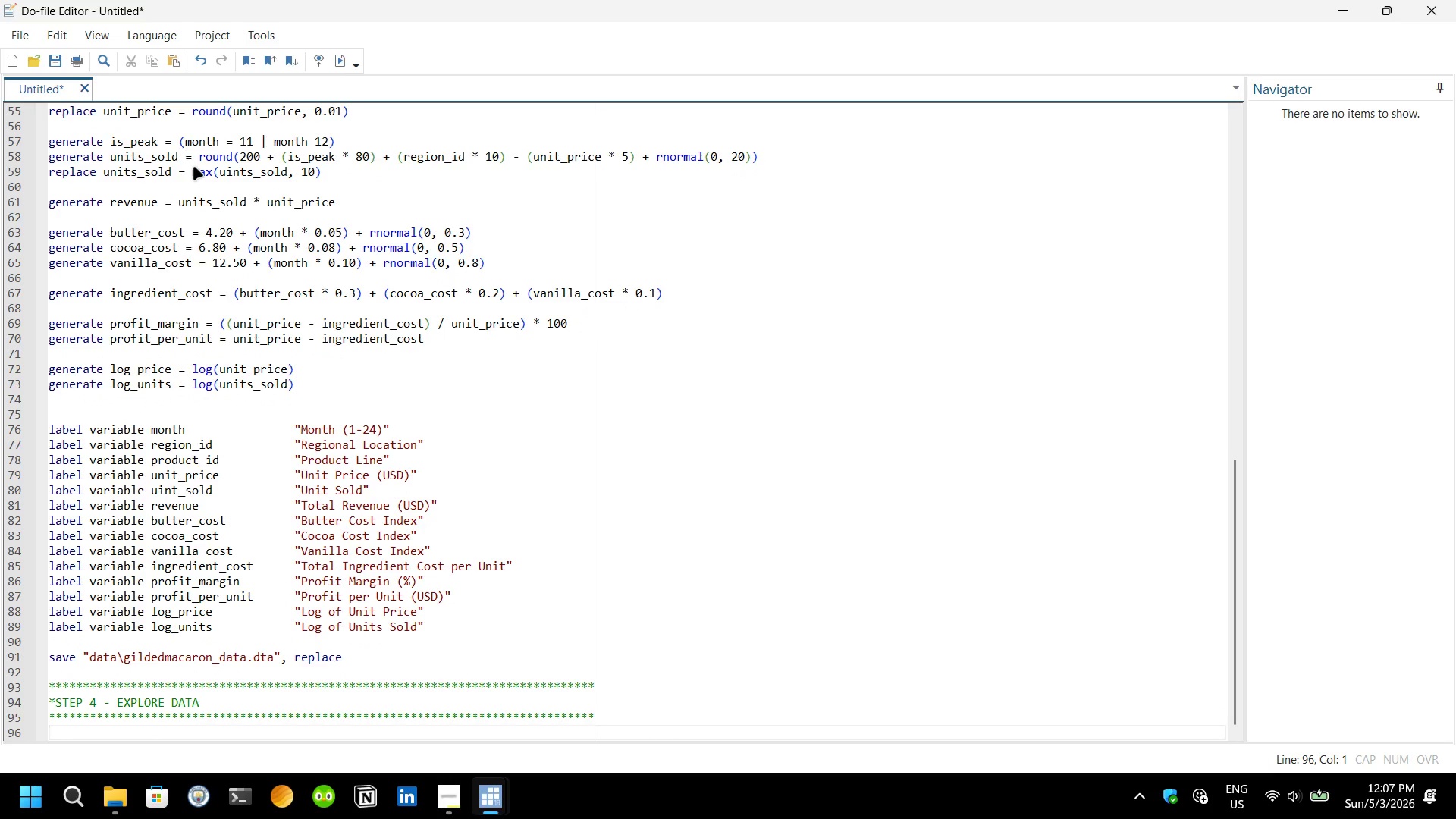 
key(ArrowDown)
 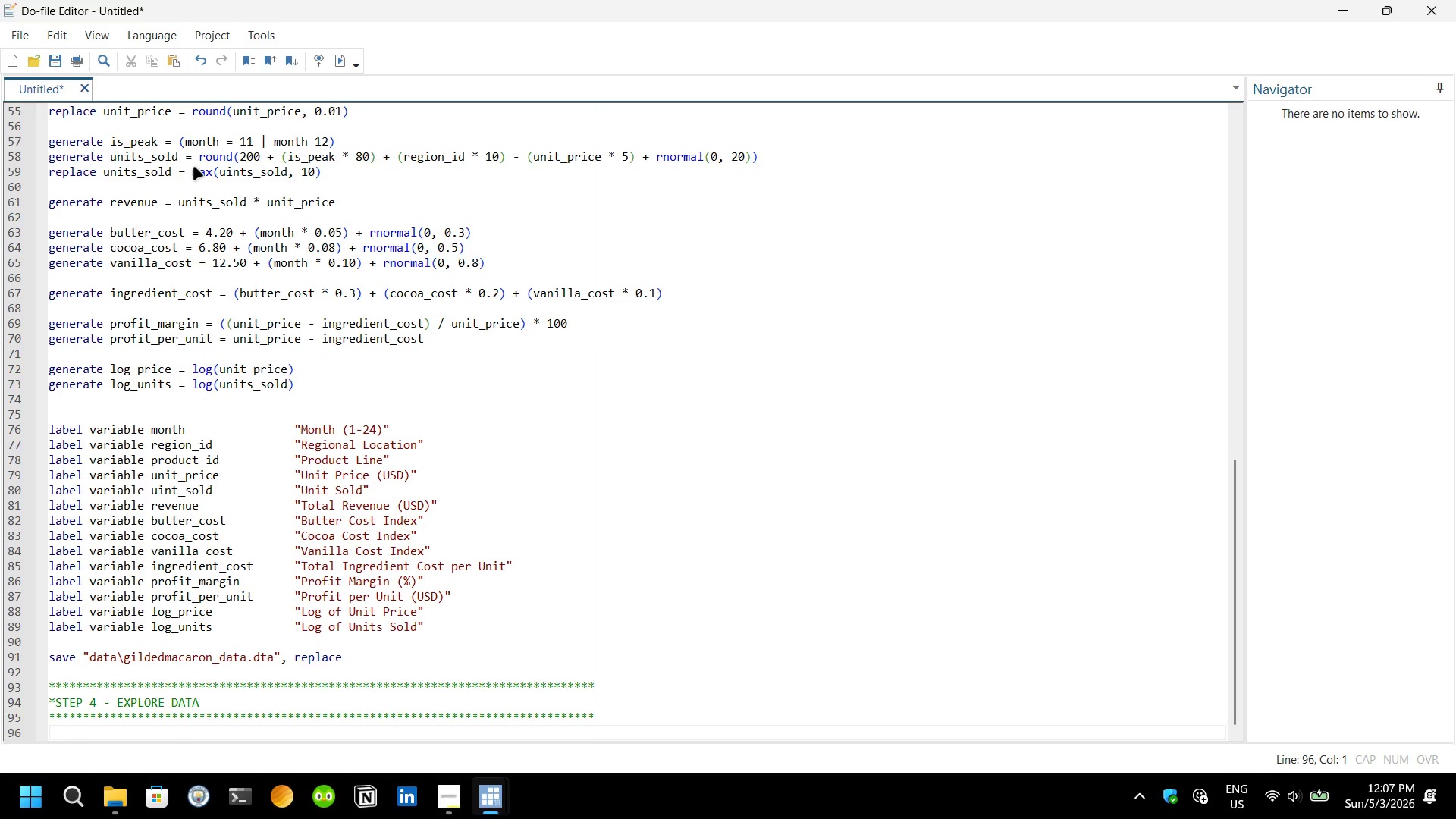 
key(ArrowDown)
 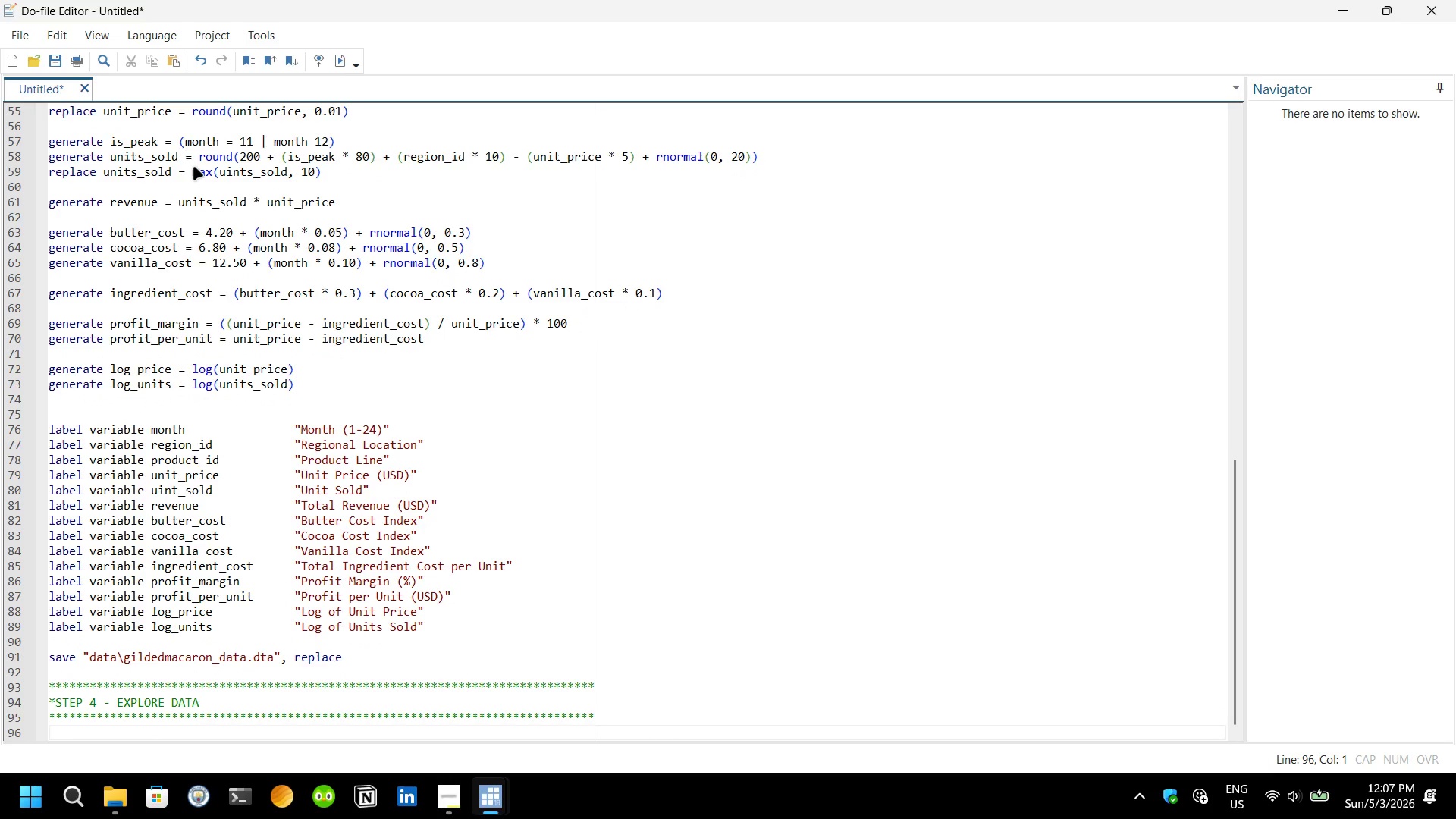 
key(Enter)
 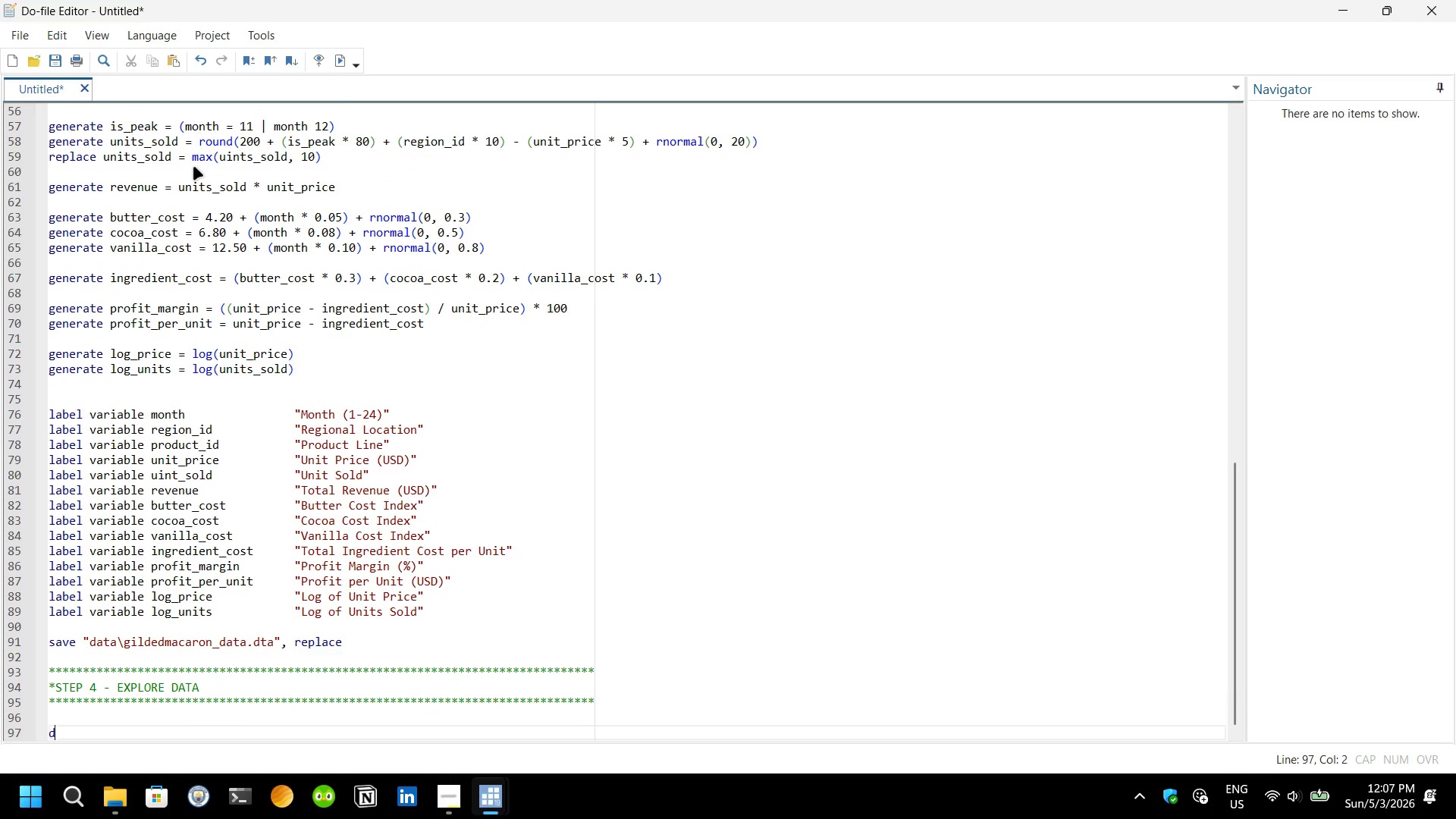 
type(desc)
 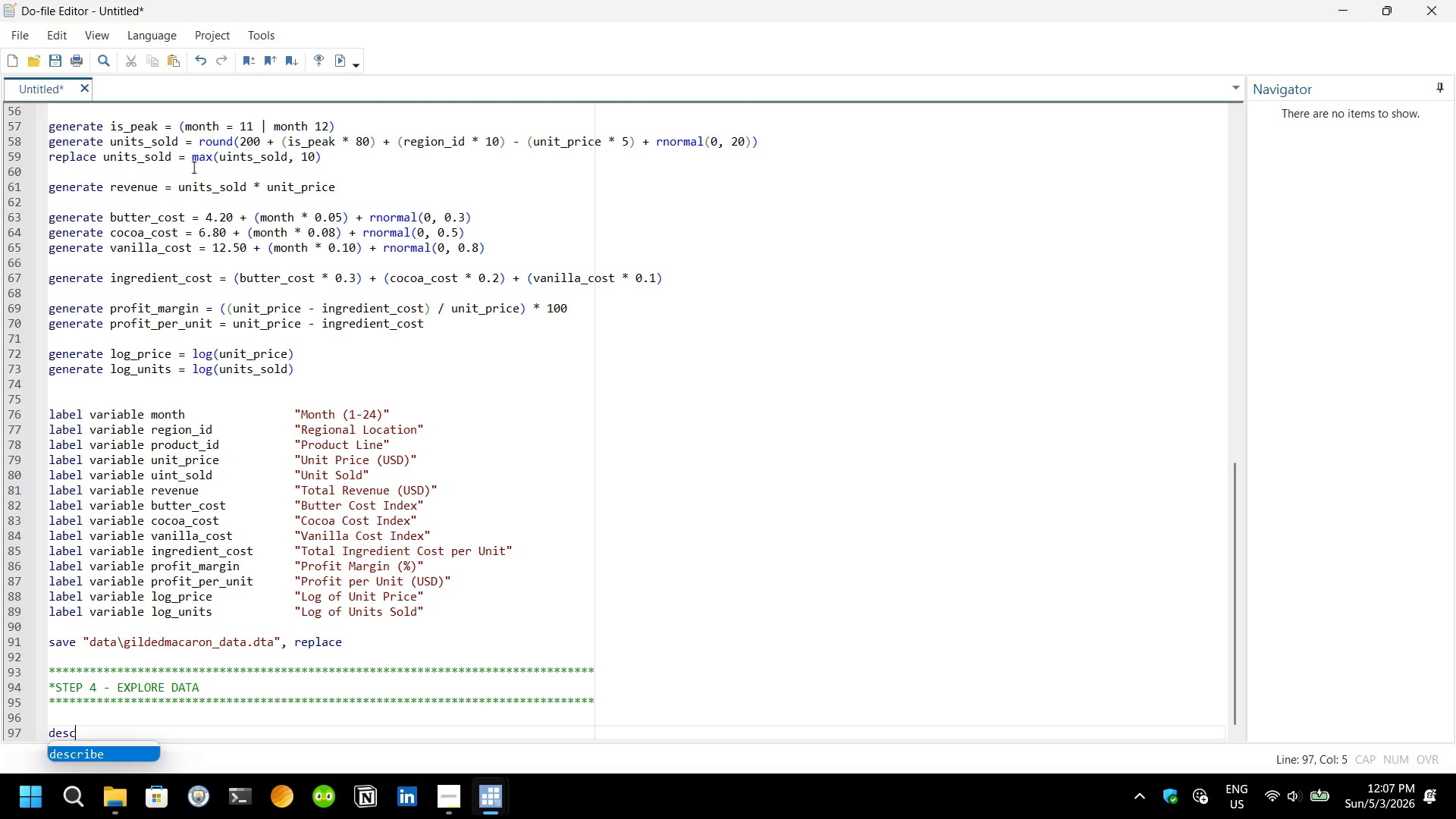 
key(Enter)
 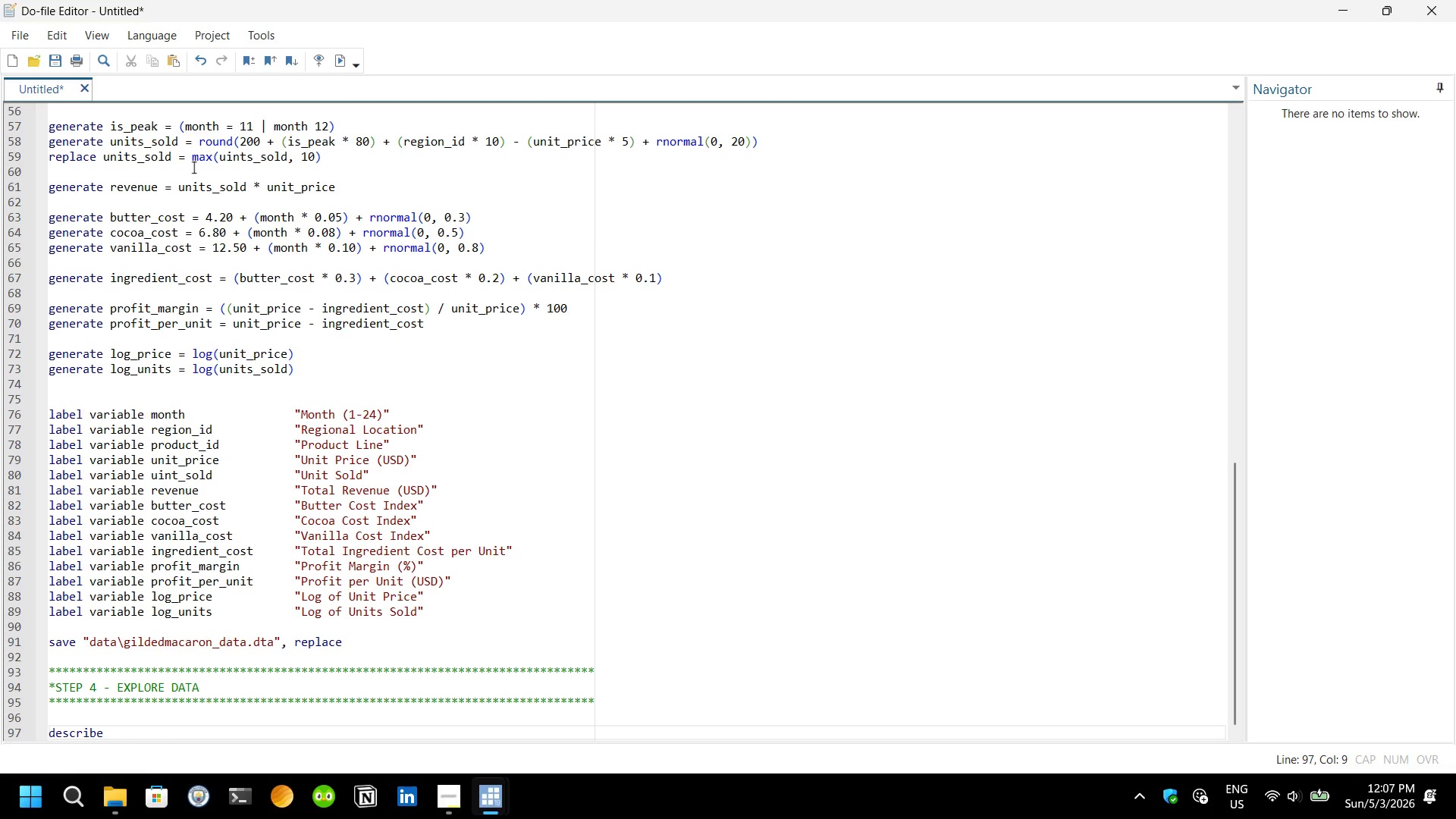 
key(Enter)
 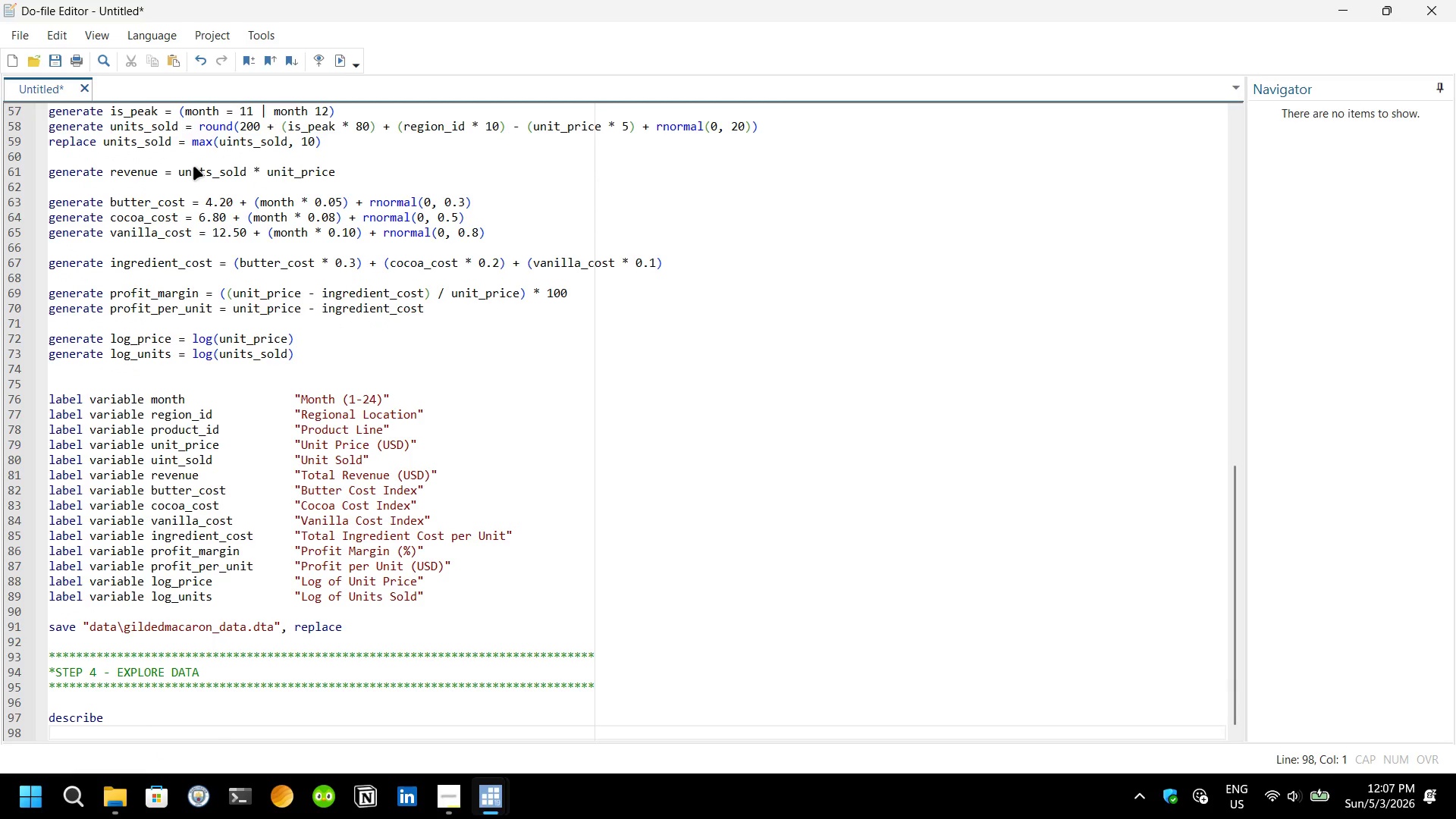 
type(summari)
 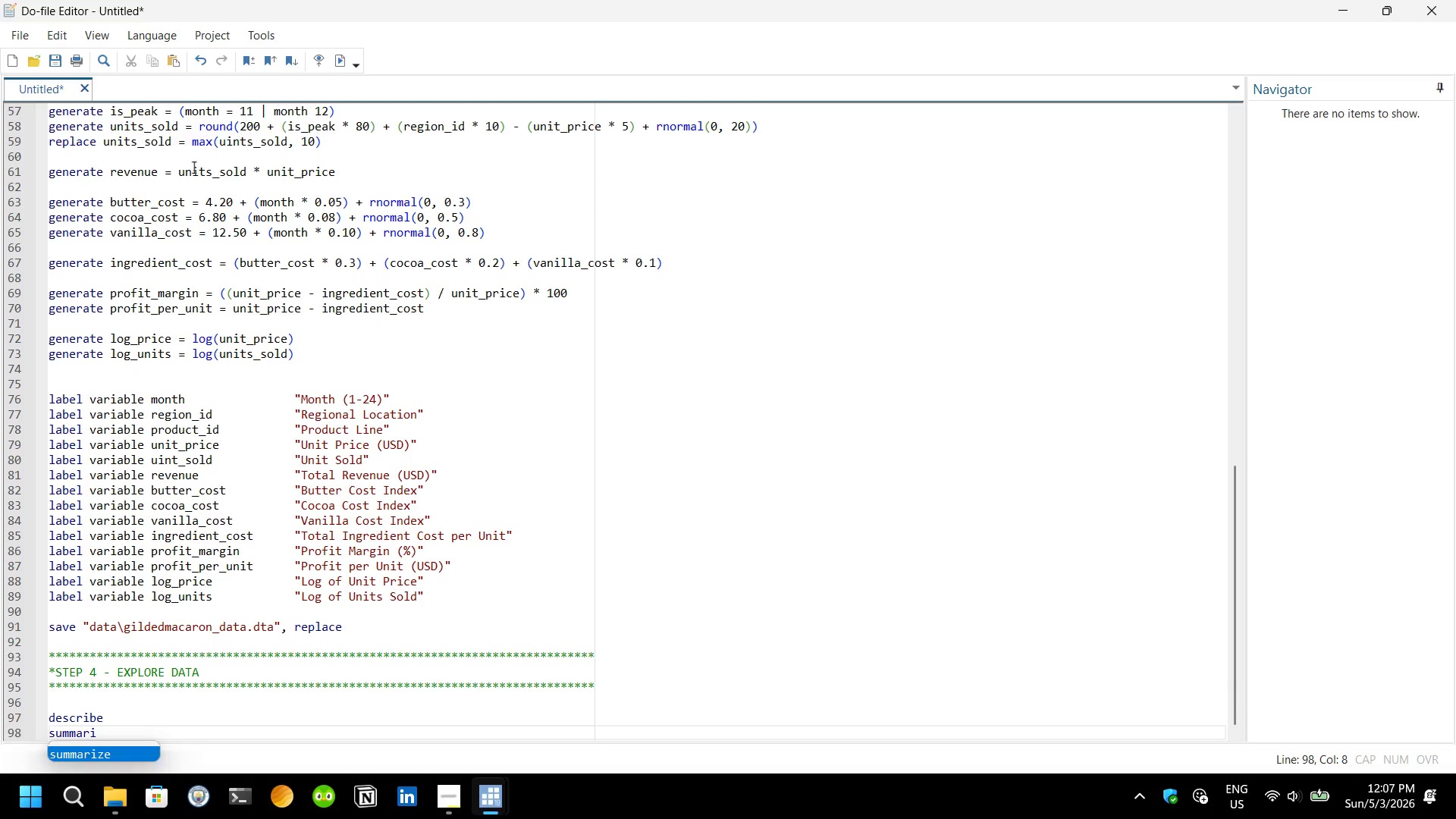 
key(Enter)
 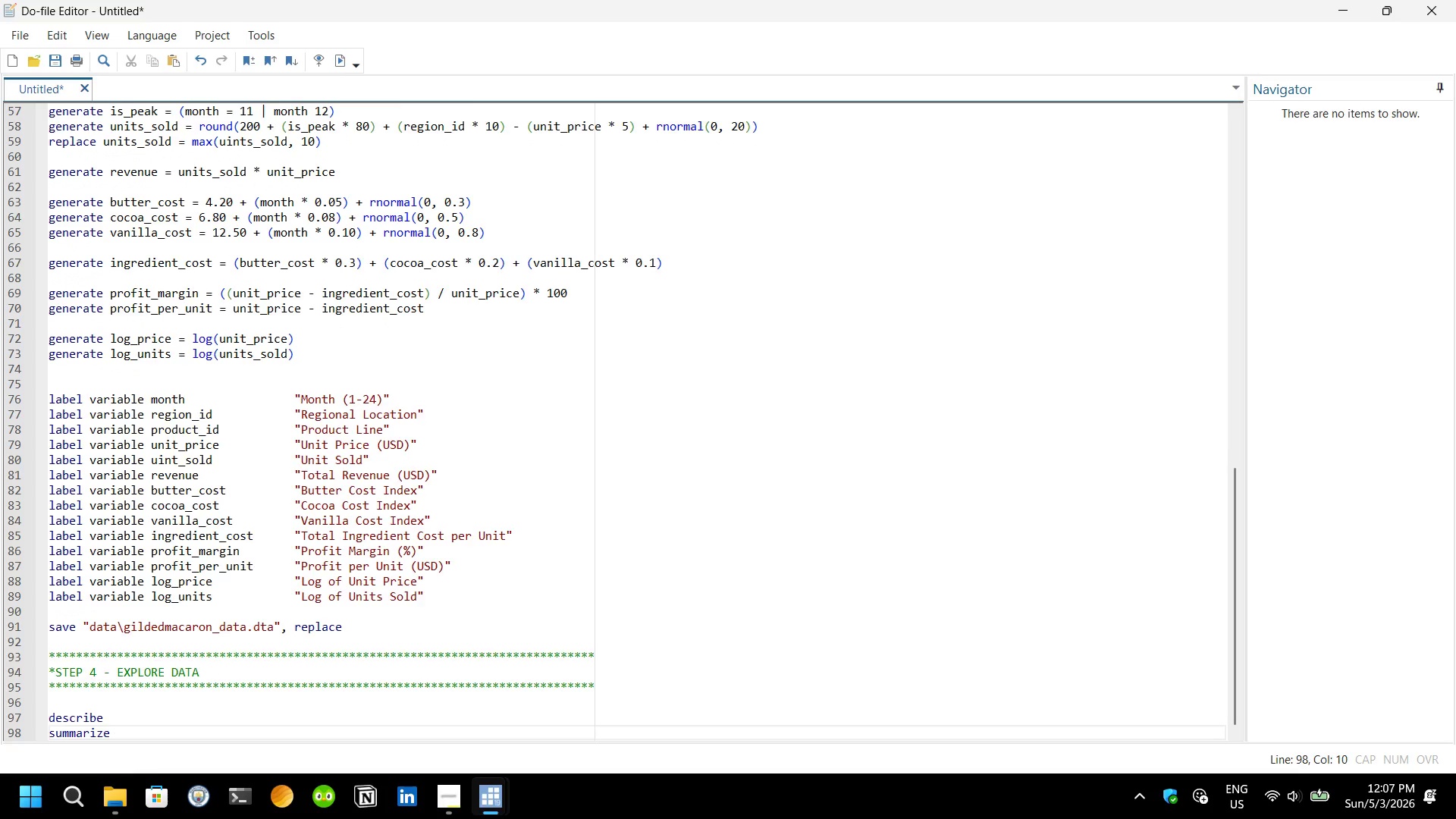 
key(Enter)
 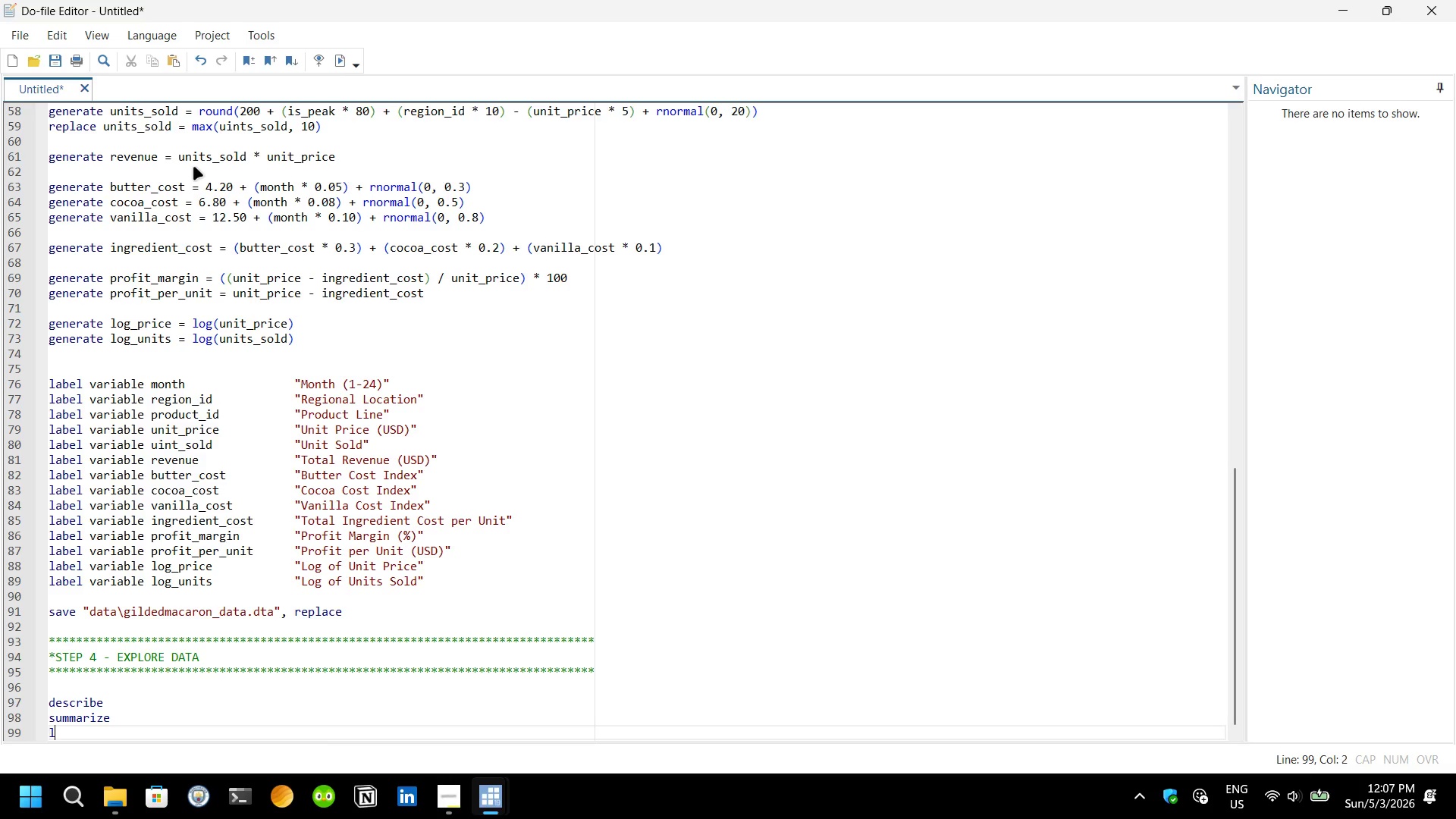 
type(list in 1/5)
 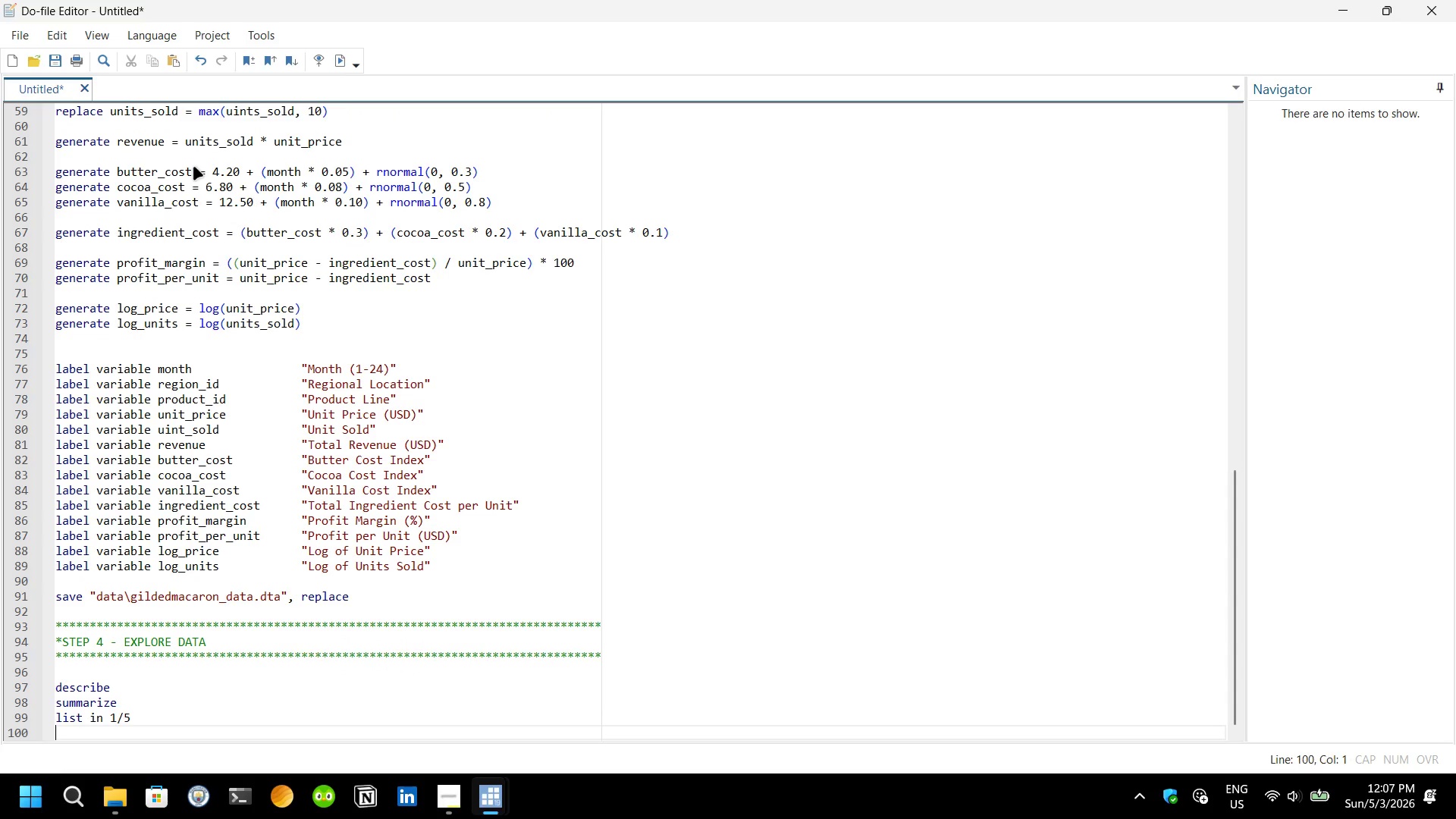 
key(Enter)
 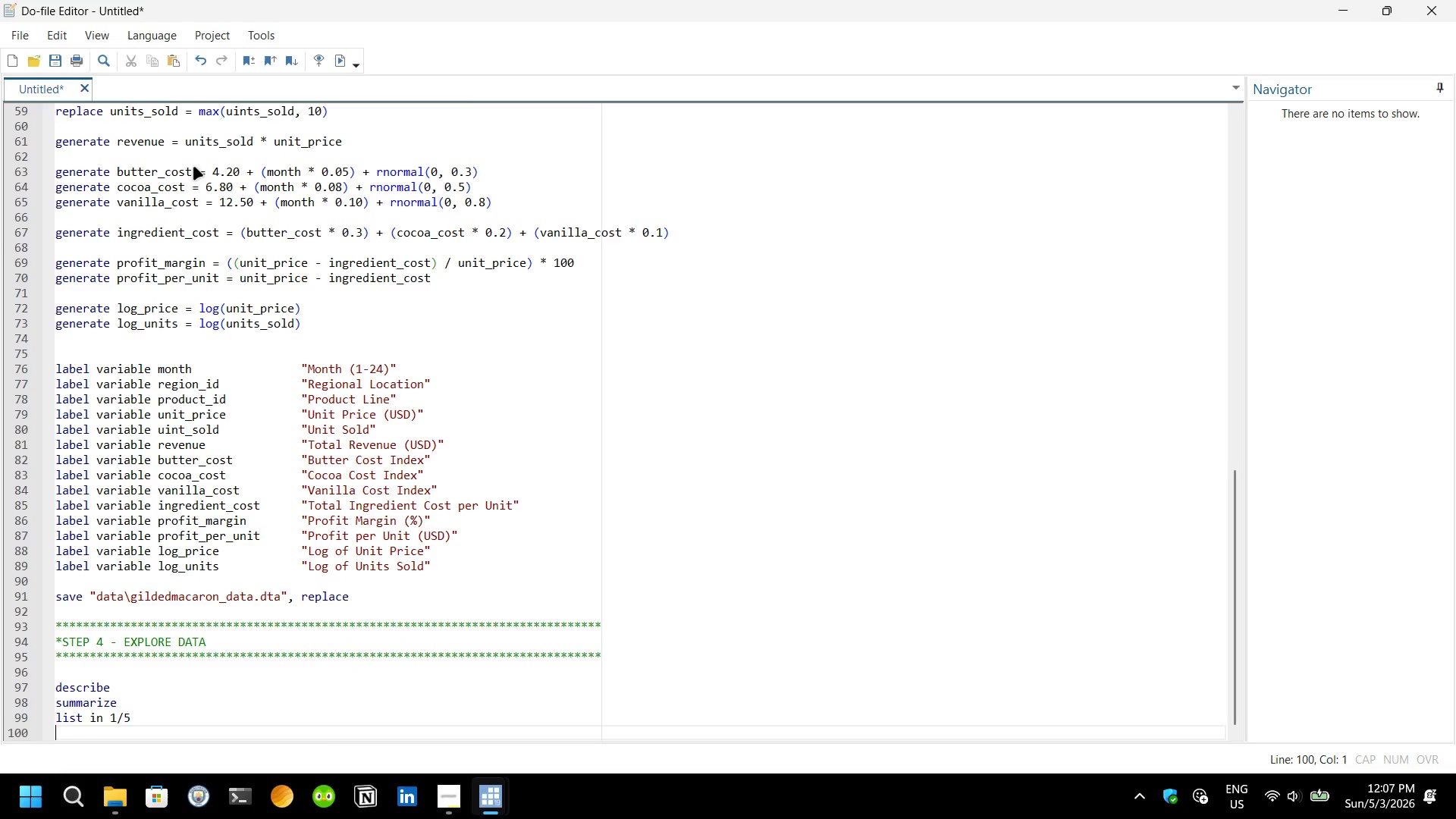 
key(Enter)
 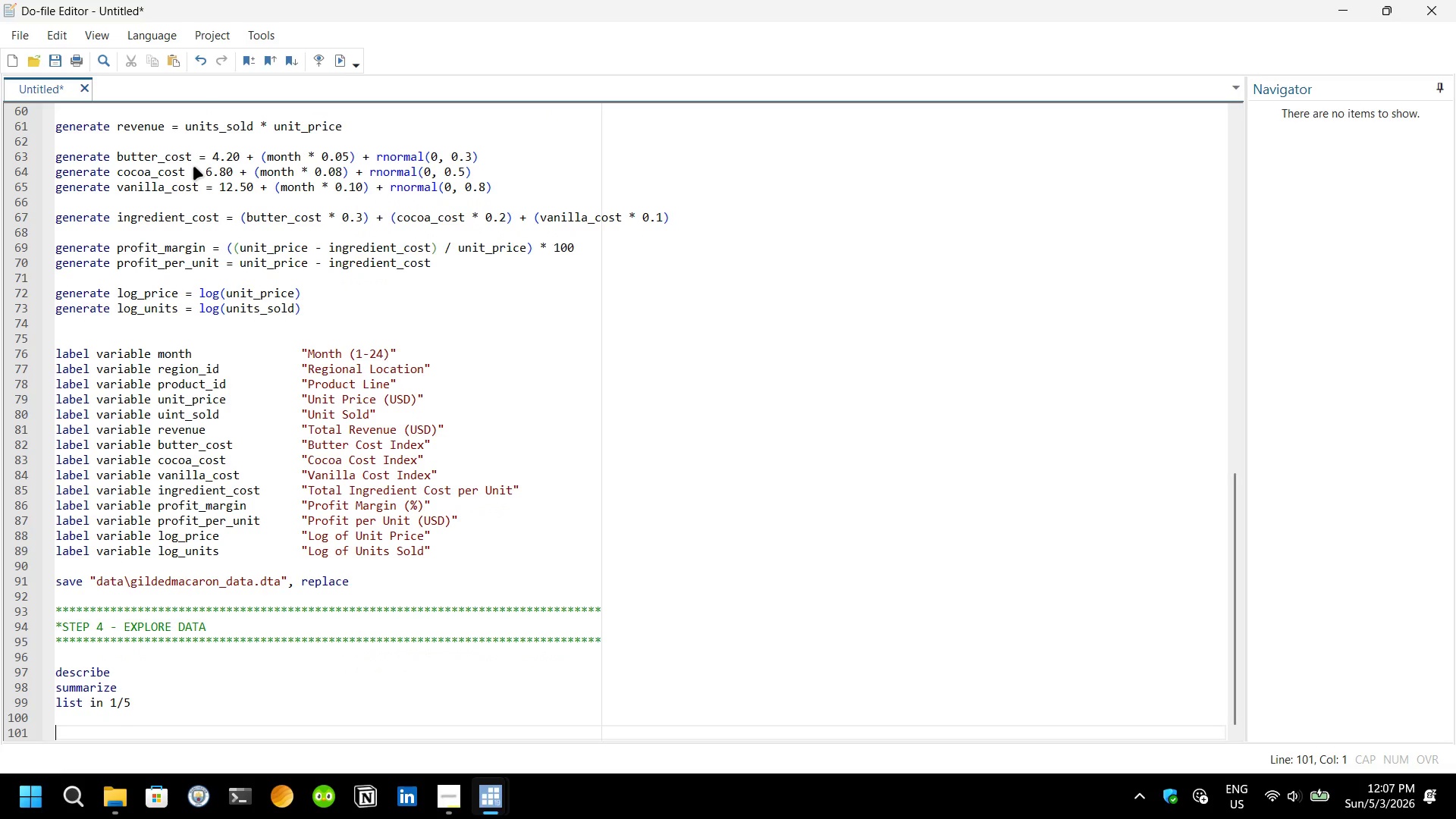 
hold_key(key=8, duration=1.53)
 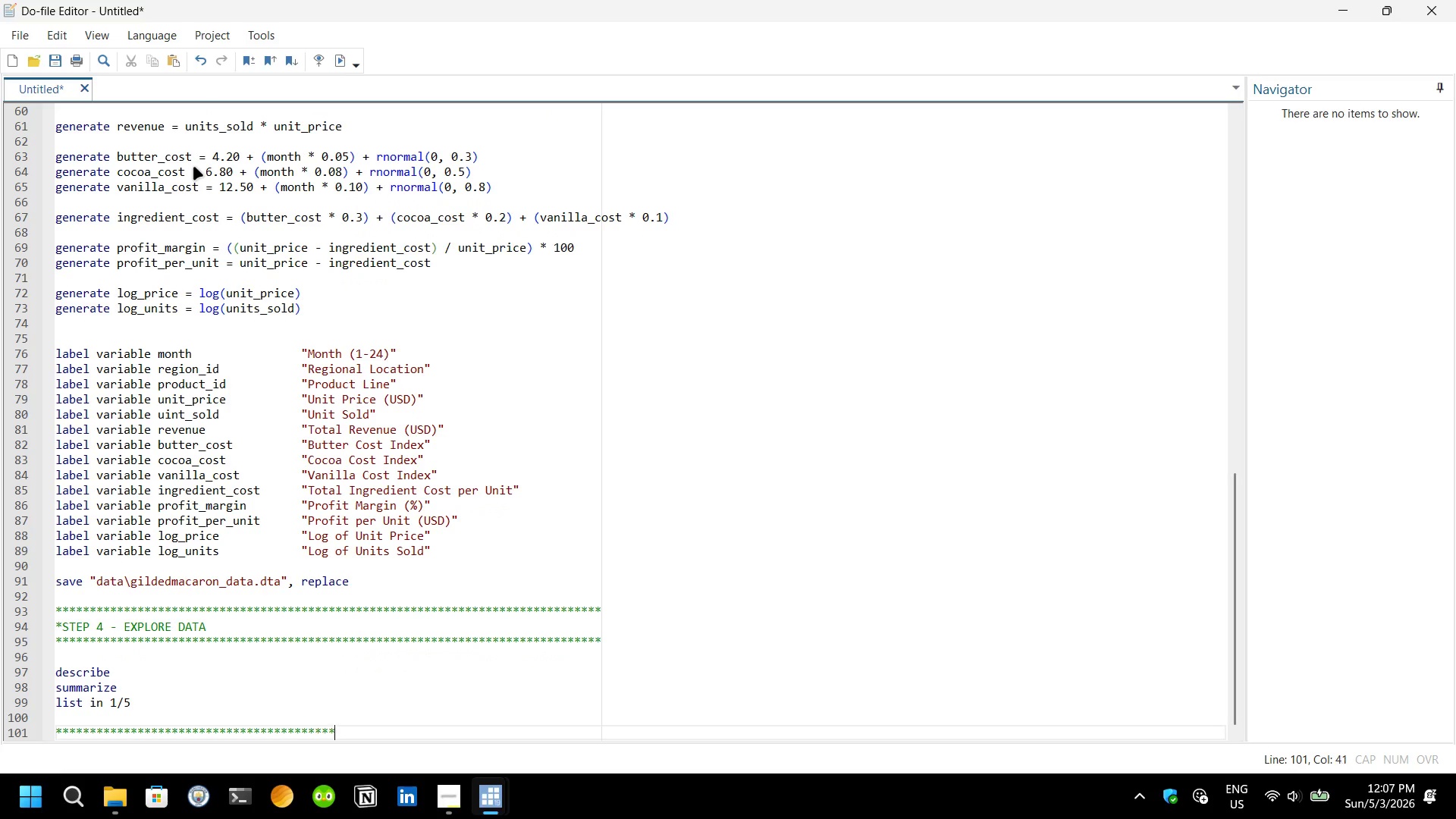 
hold_key(key=8, duration=1.5)
 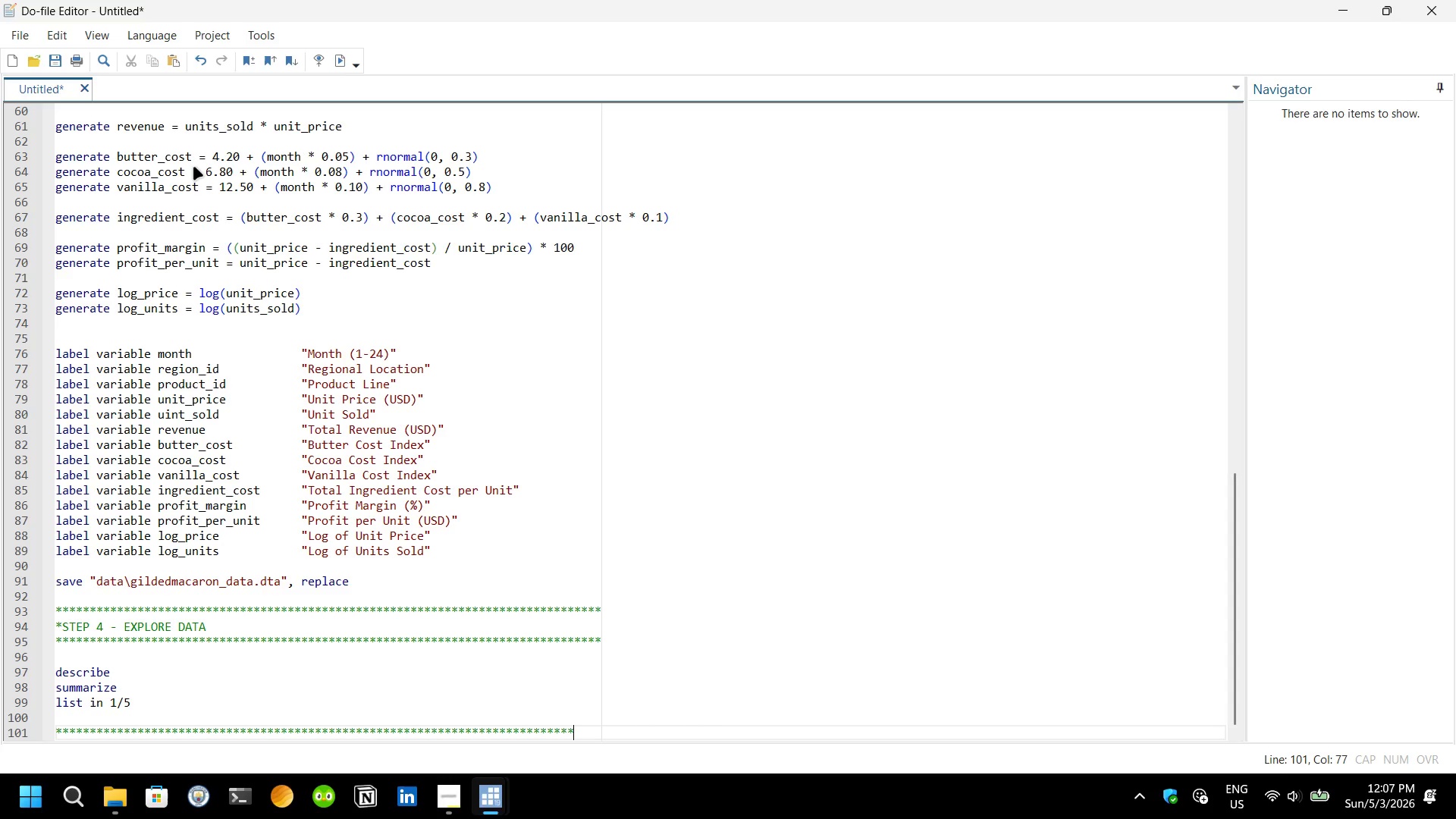 
hold_key(key=8, duration=0.53)
 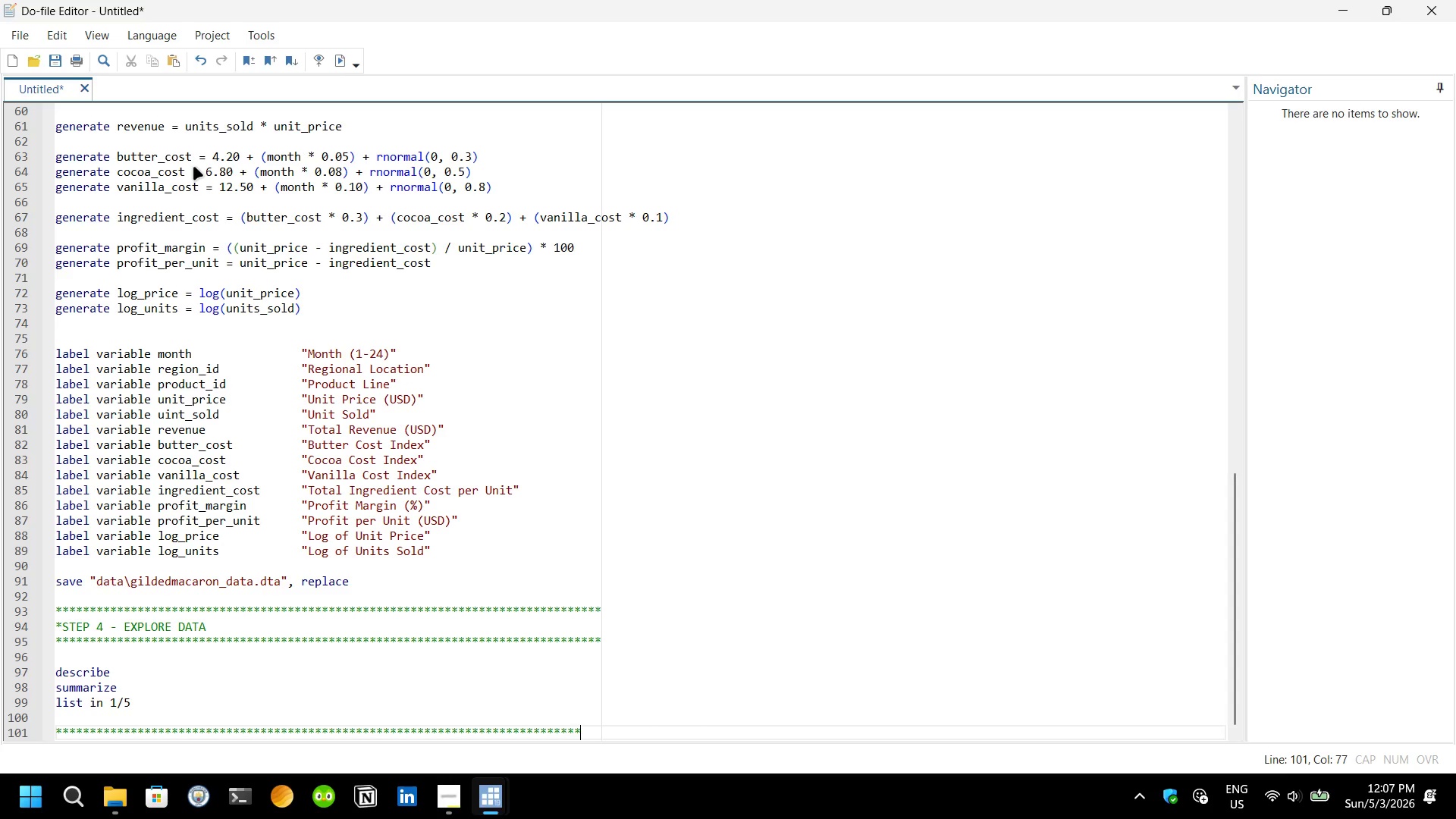 
type(****)
 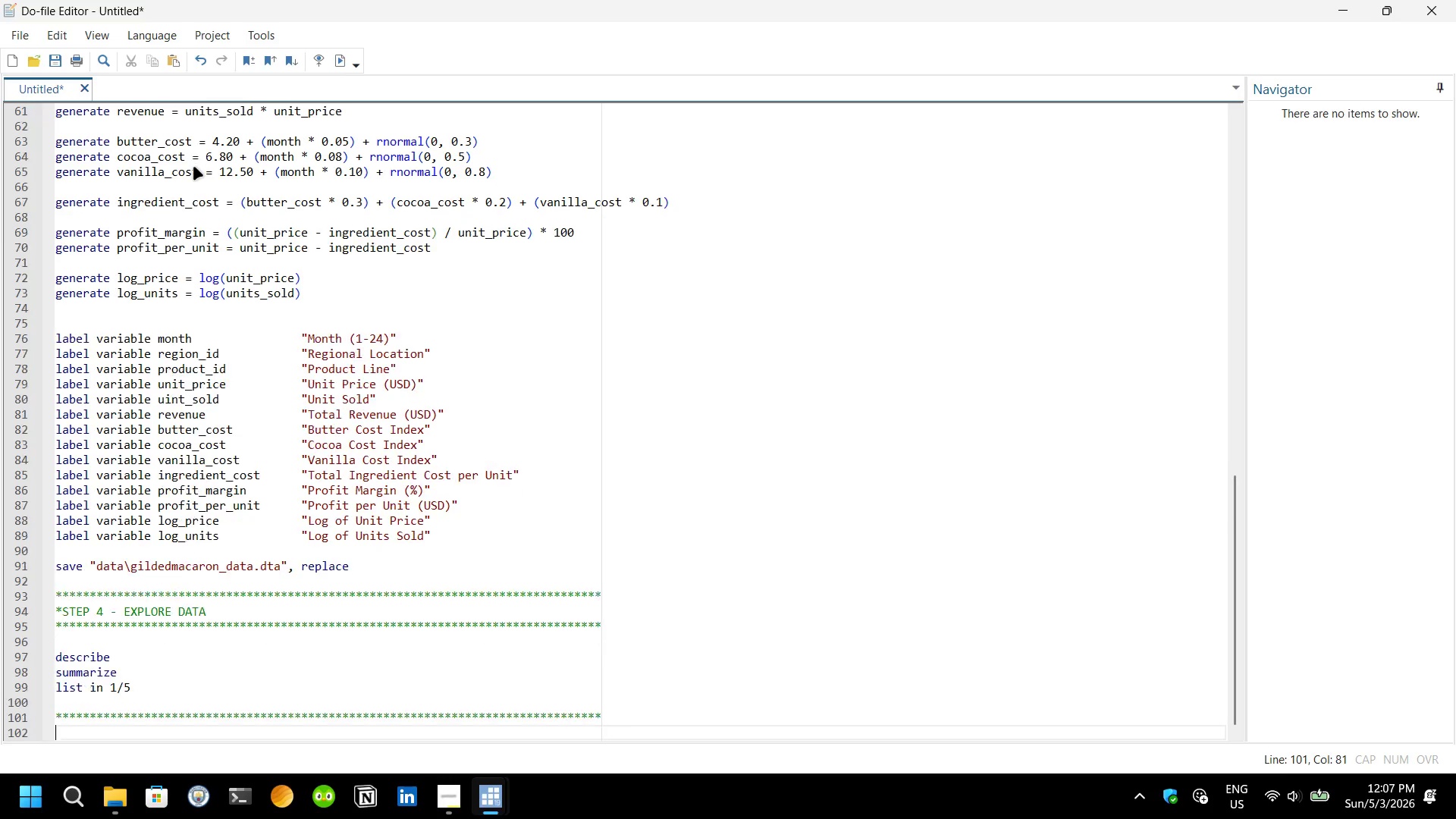 
key(Enter)
 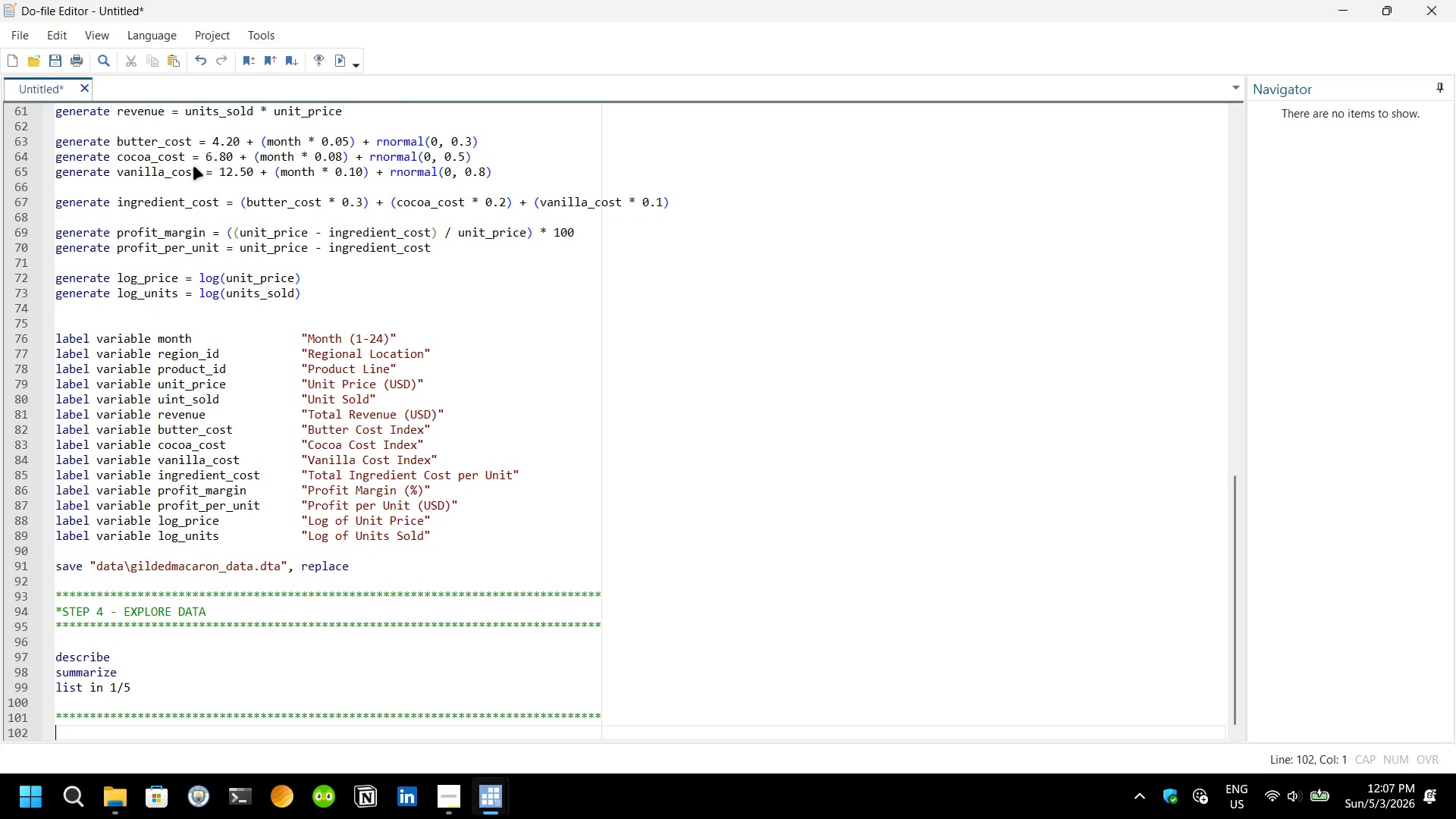 
type(*STEP )
key(Backspace)
key(Backspace)
key(Backspace)
key(Backspace)
key(Backspace)
type( STEP 5 - CORRELATION ANALYSIS)
 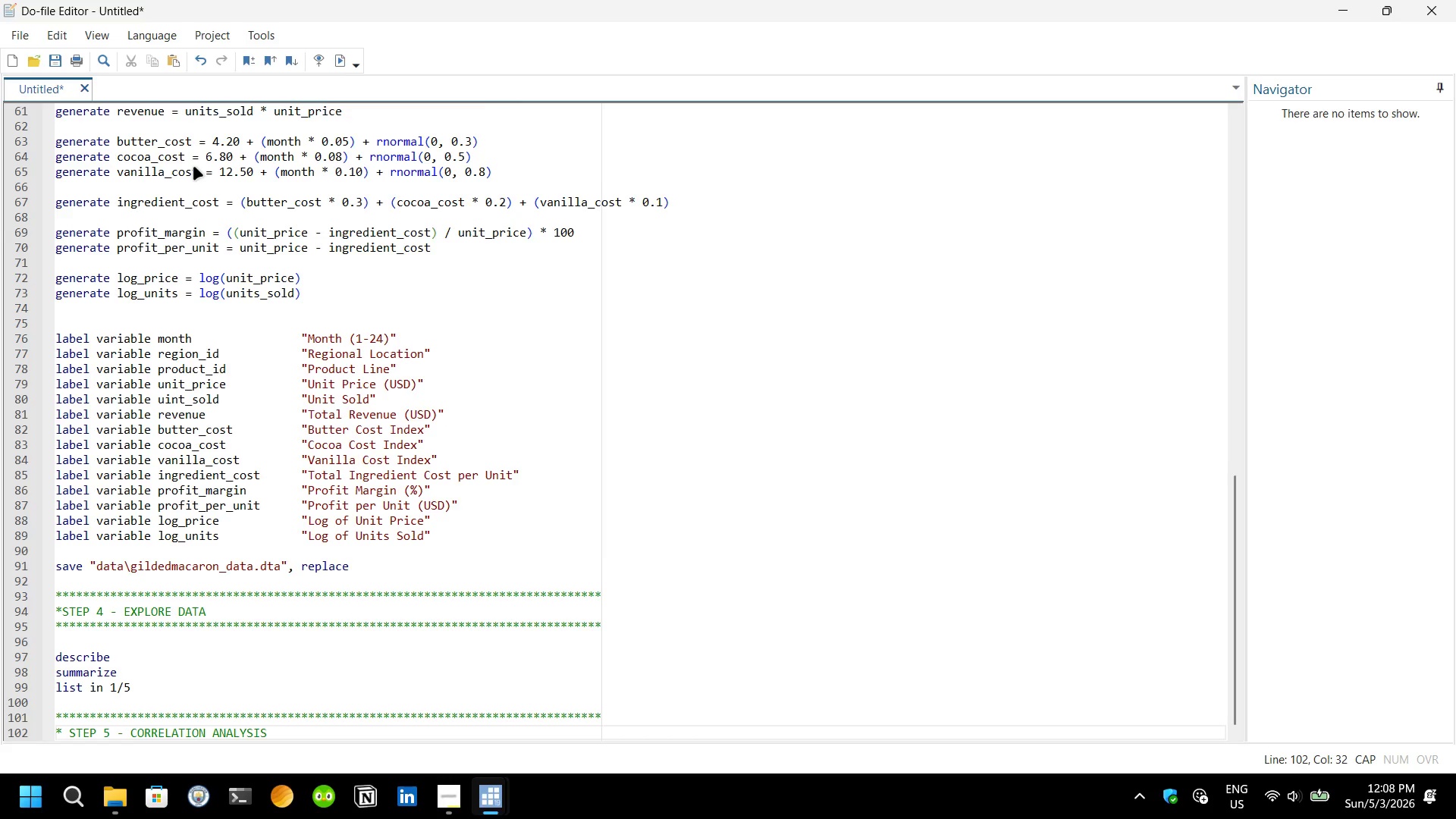 
key(Enter)
 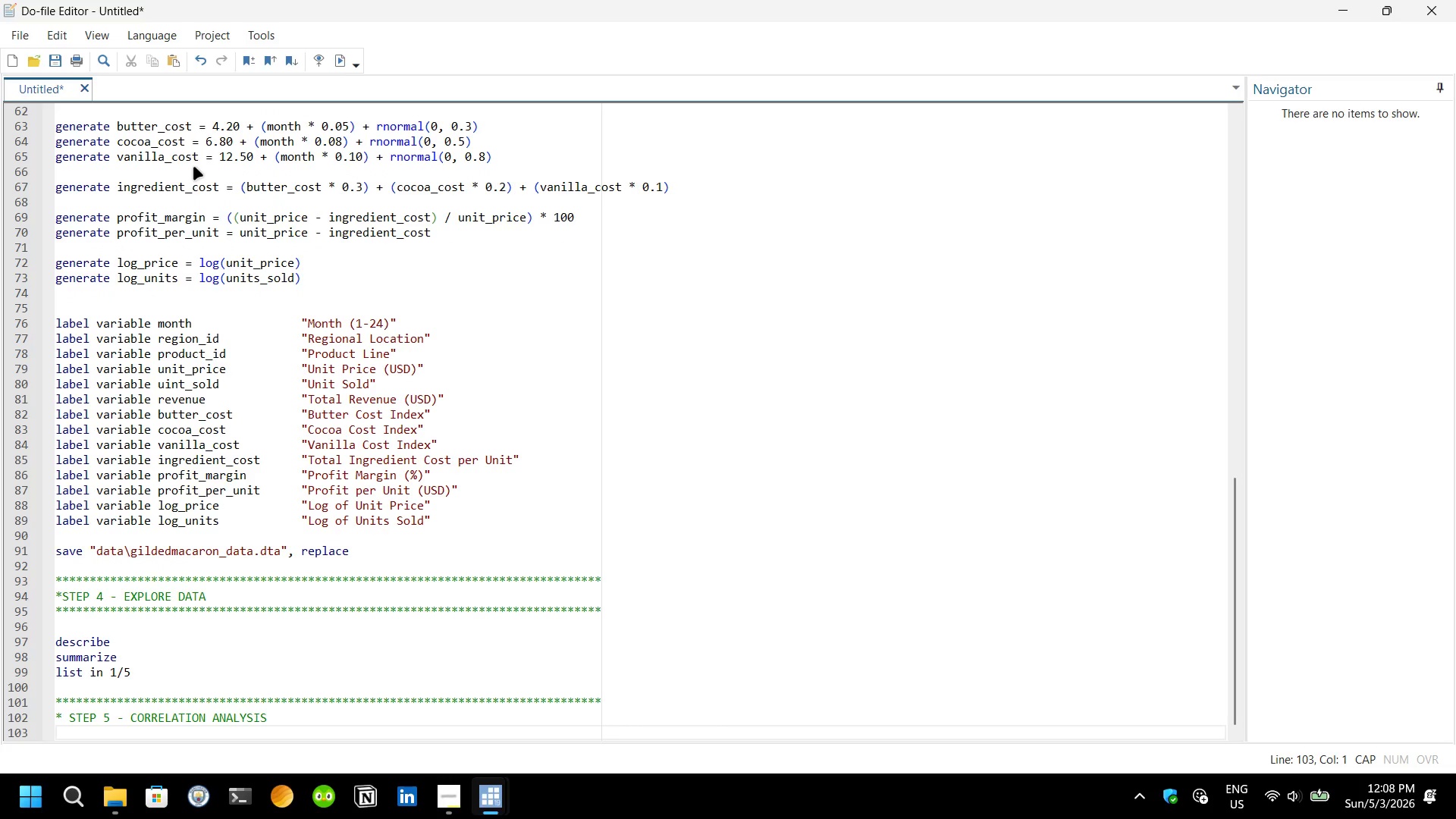 
hold_key(key=ShiftRight, duration=0.89)
 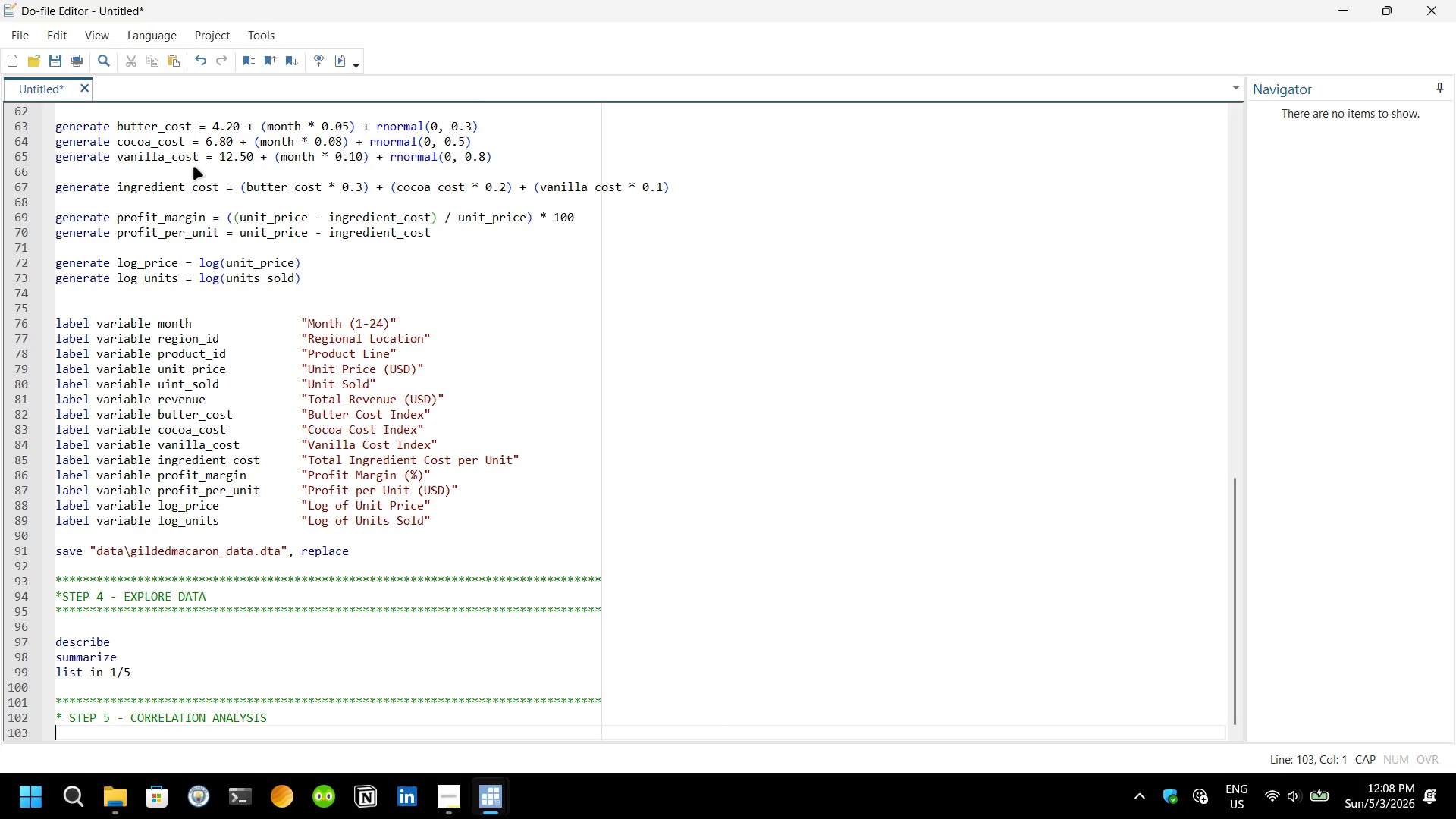 
hold_key(key=8, duration=0.86)
 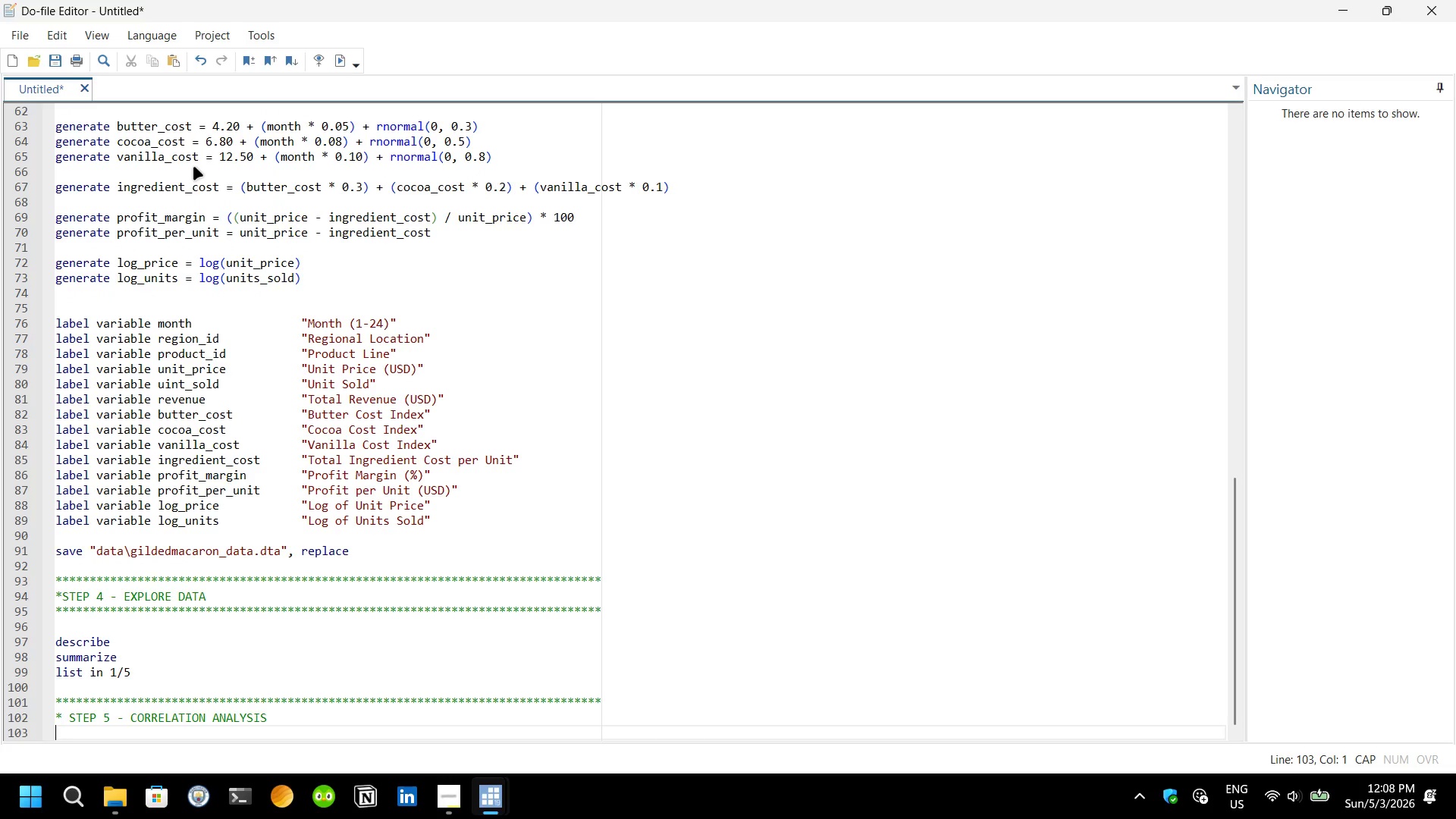 
key(Backspace)
 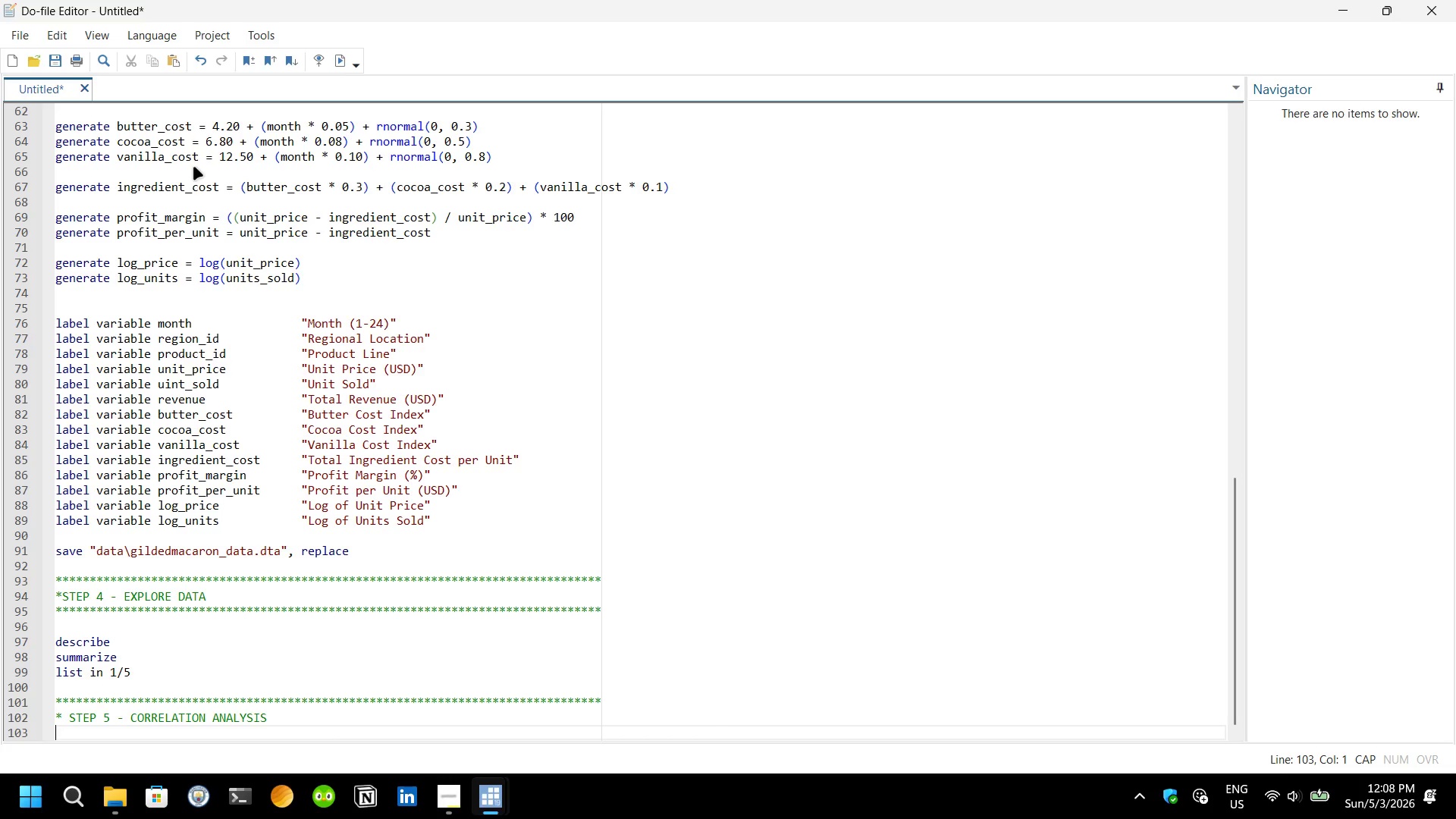 
hold_key(key=ShiftRight, duration=5.02)
 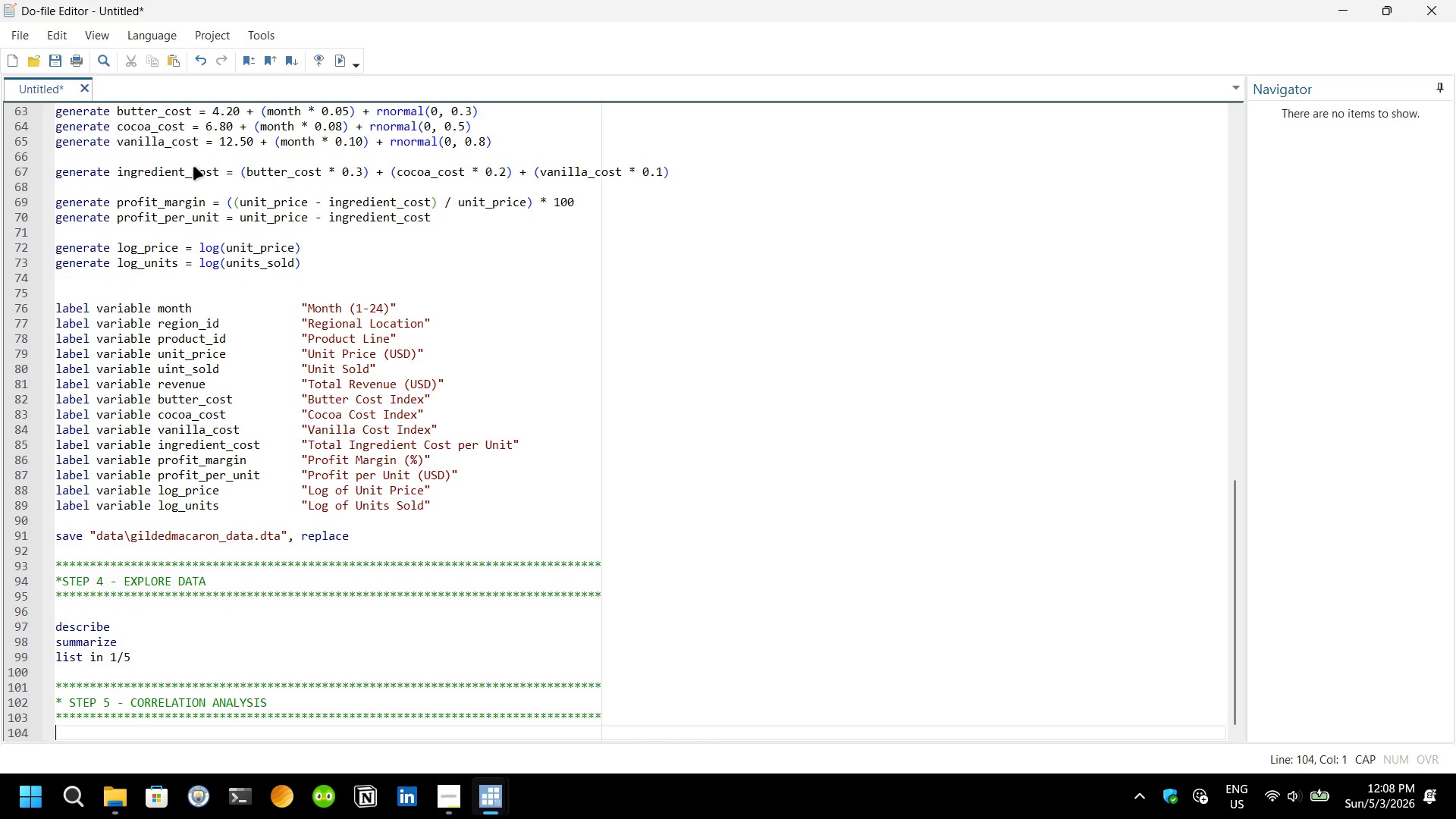 
hold_key(key=8, duration=1.5)
 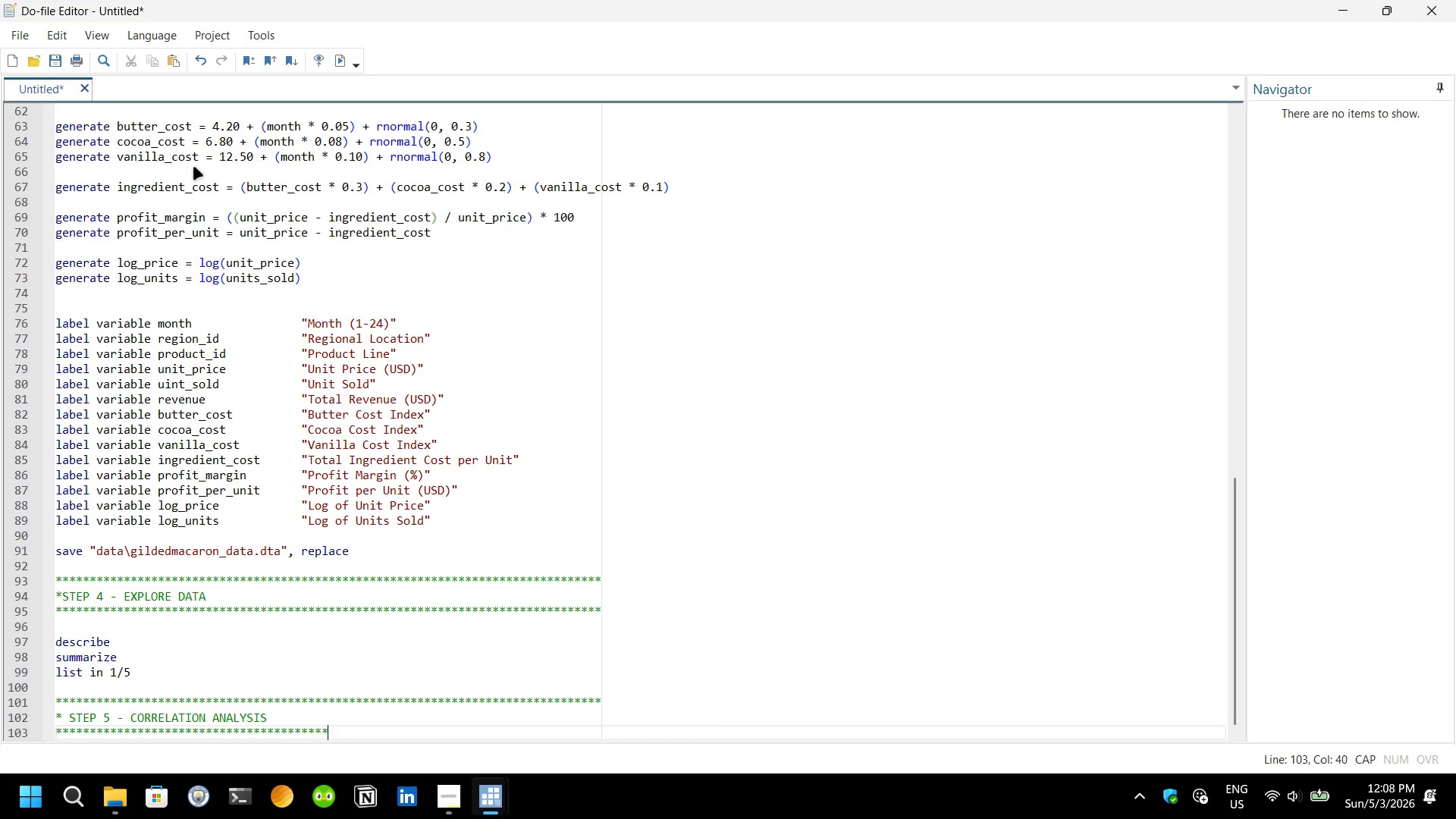 
hold_key(key=8, duration=1.5)
 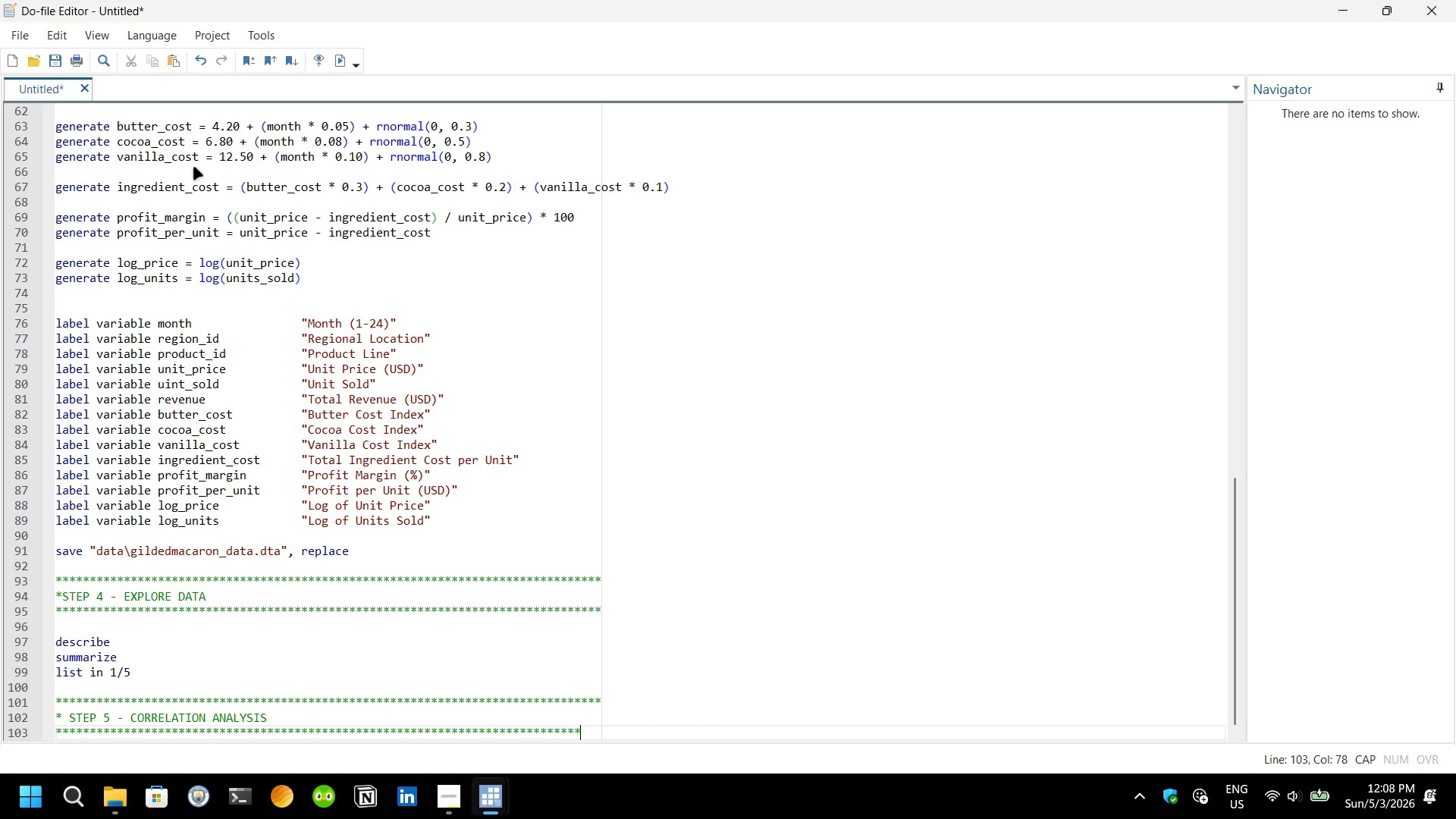 
hold_key(key=8, duration=0.64)
 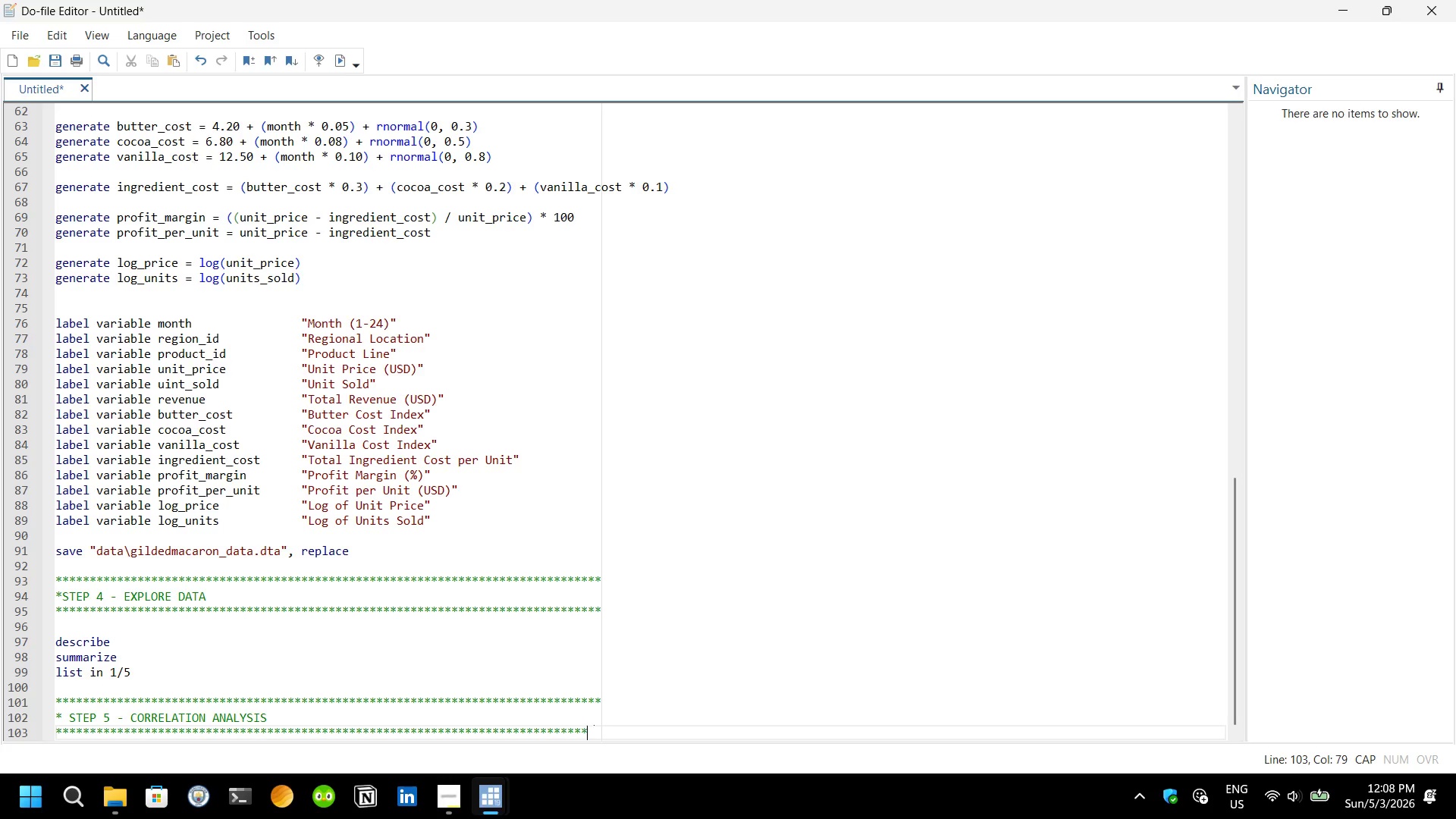 
type(88)
 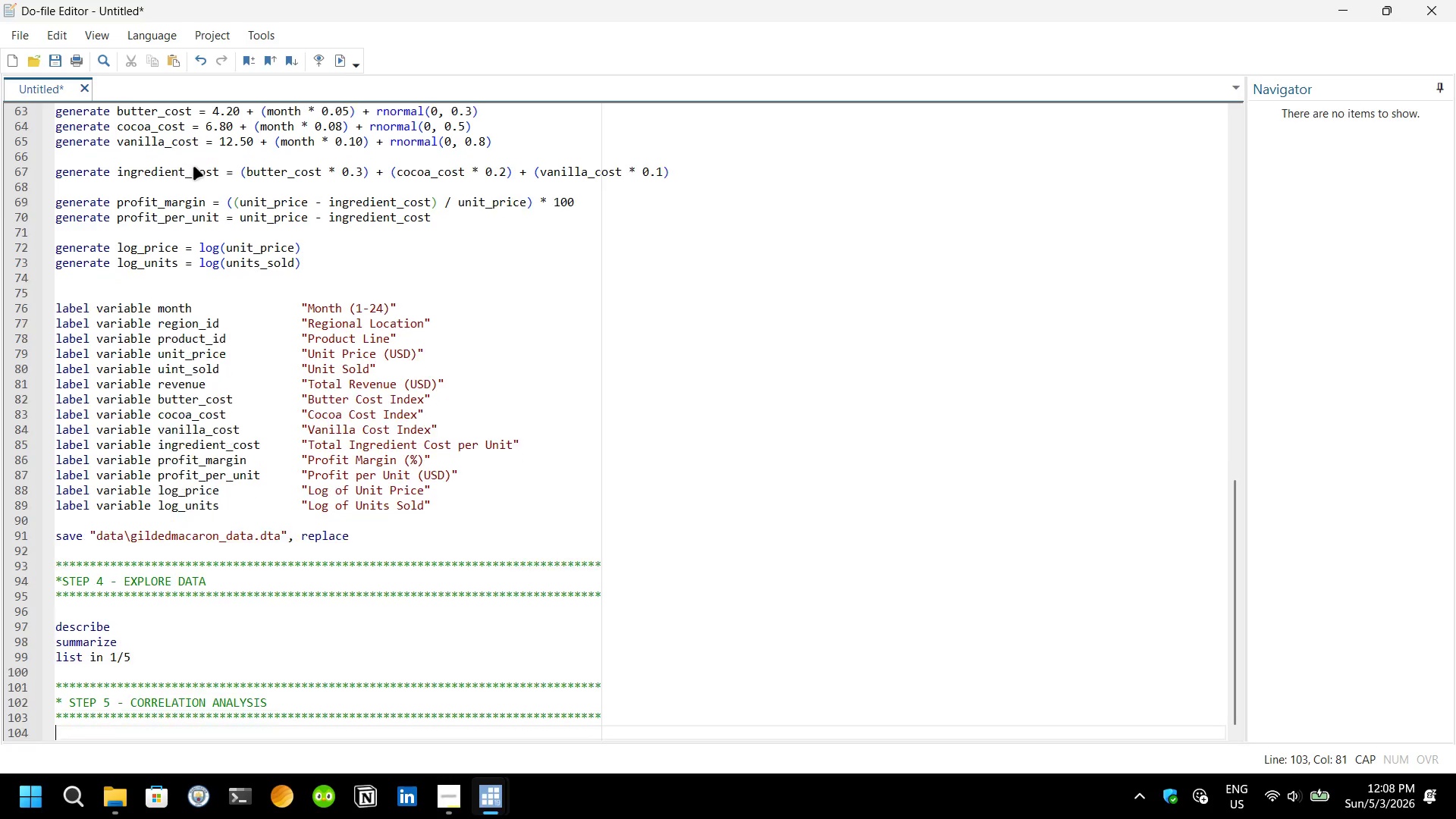 
key(Enter)
 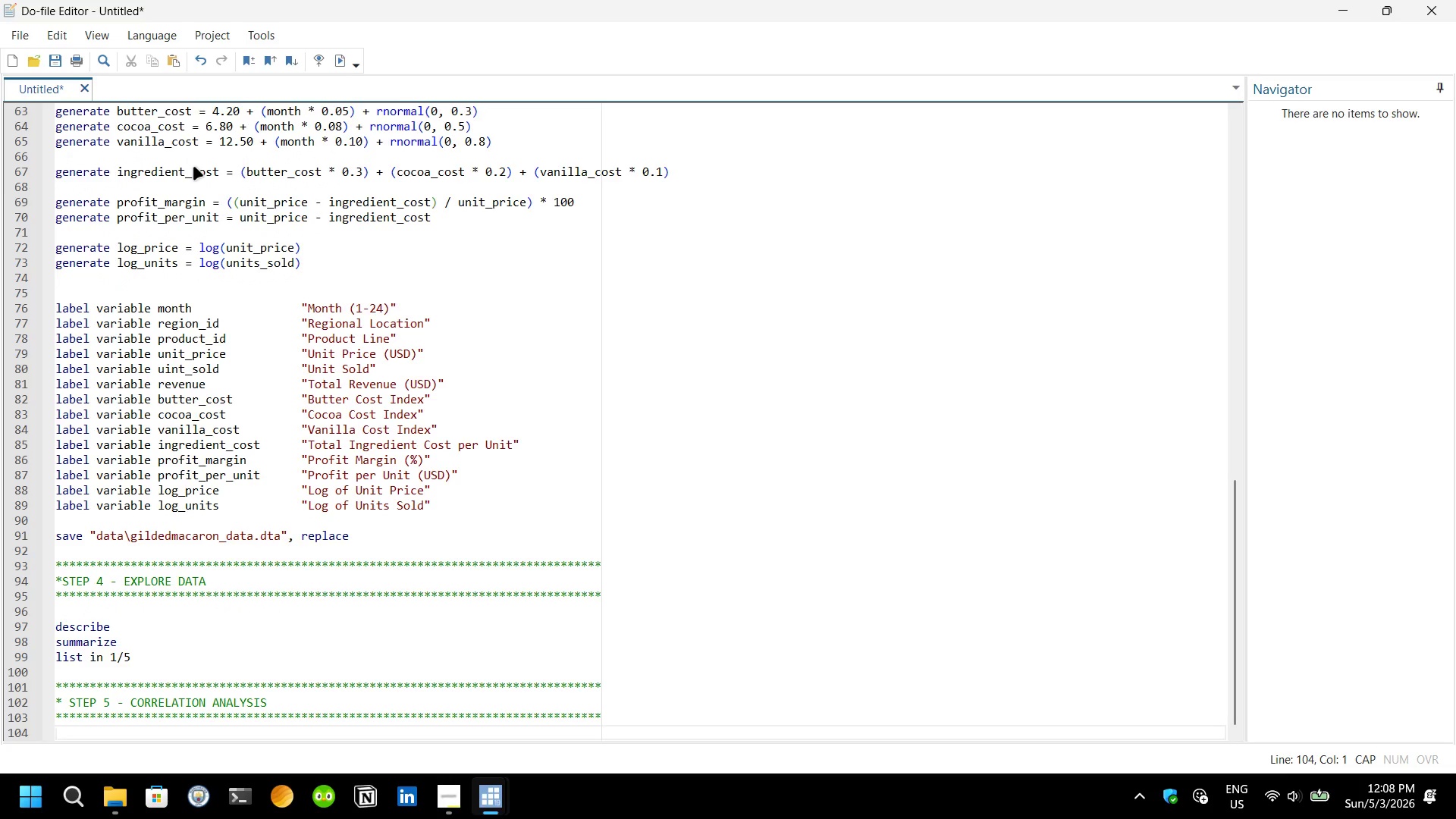 
key(Enter)
 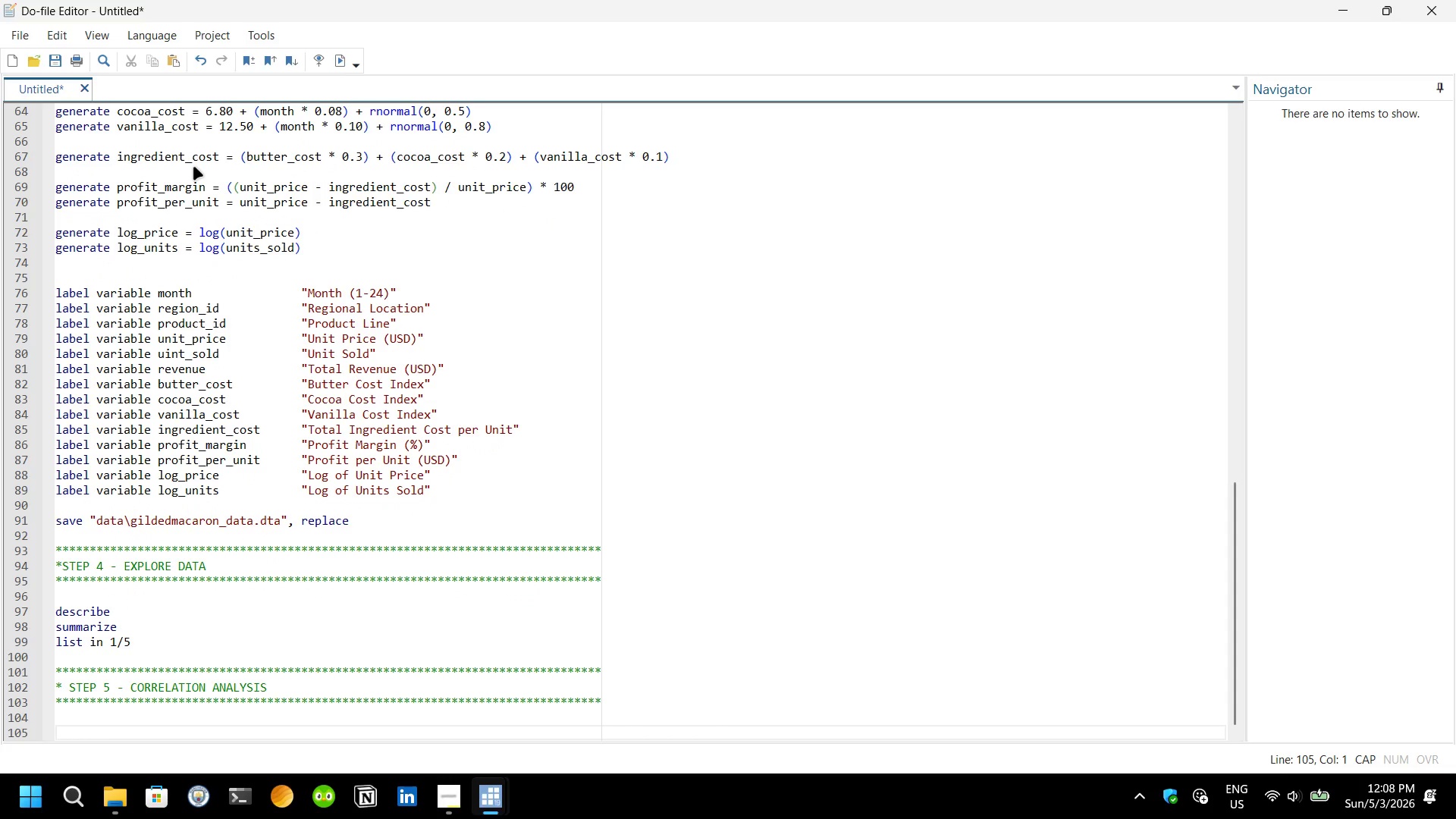 
type(correlate profit)
 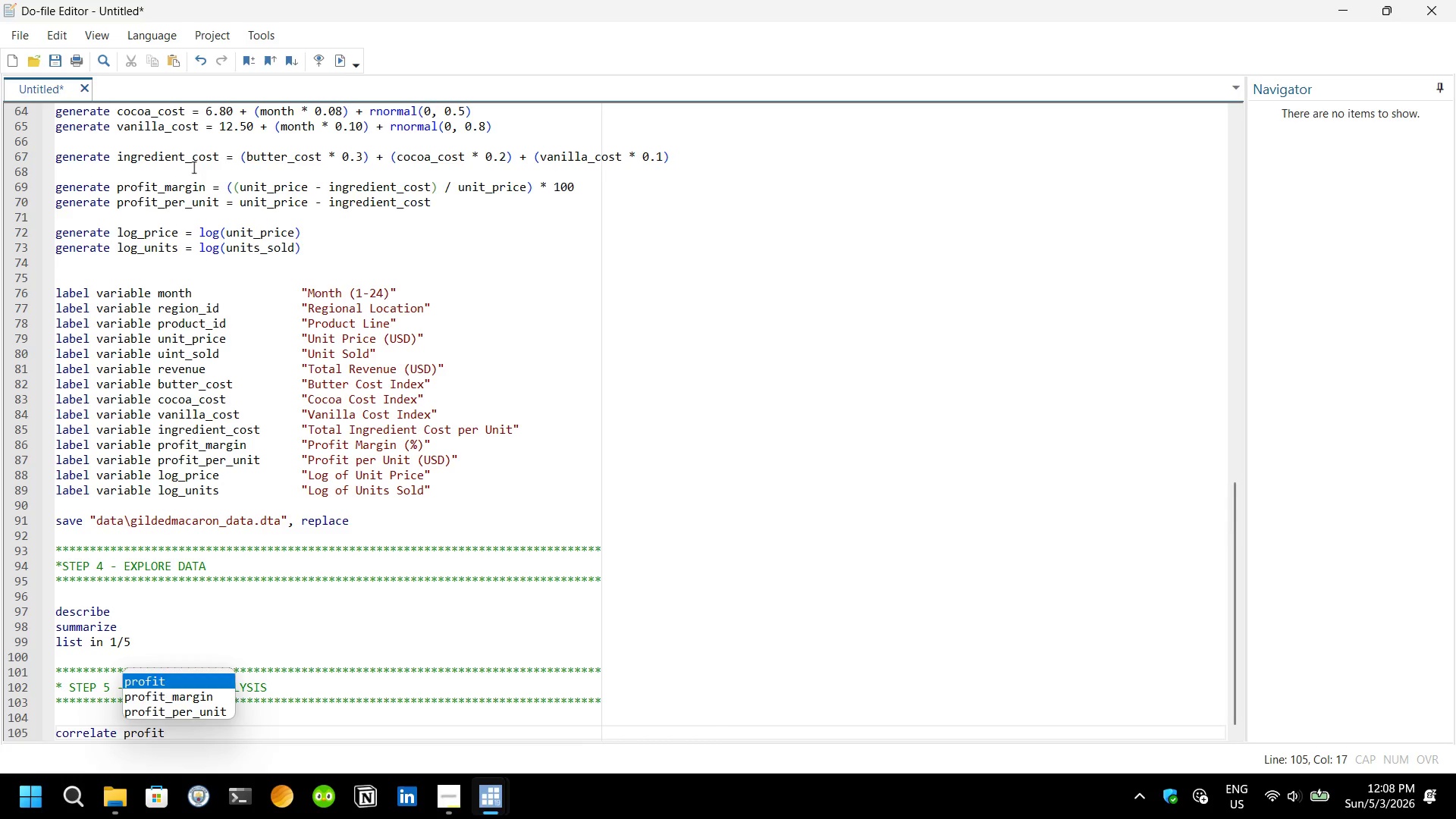 
key(ArrowDown)
 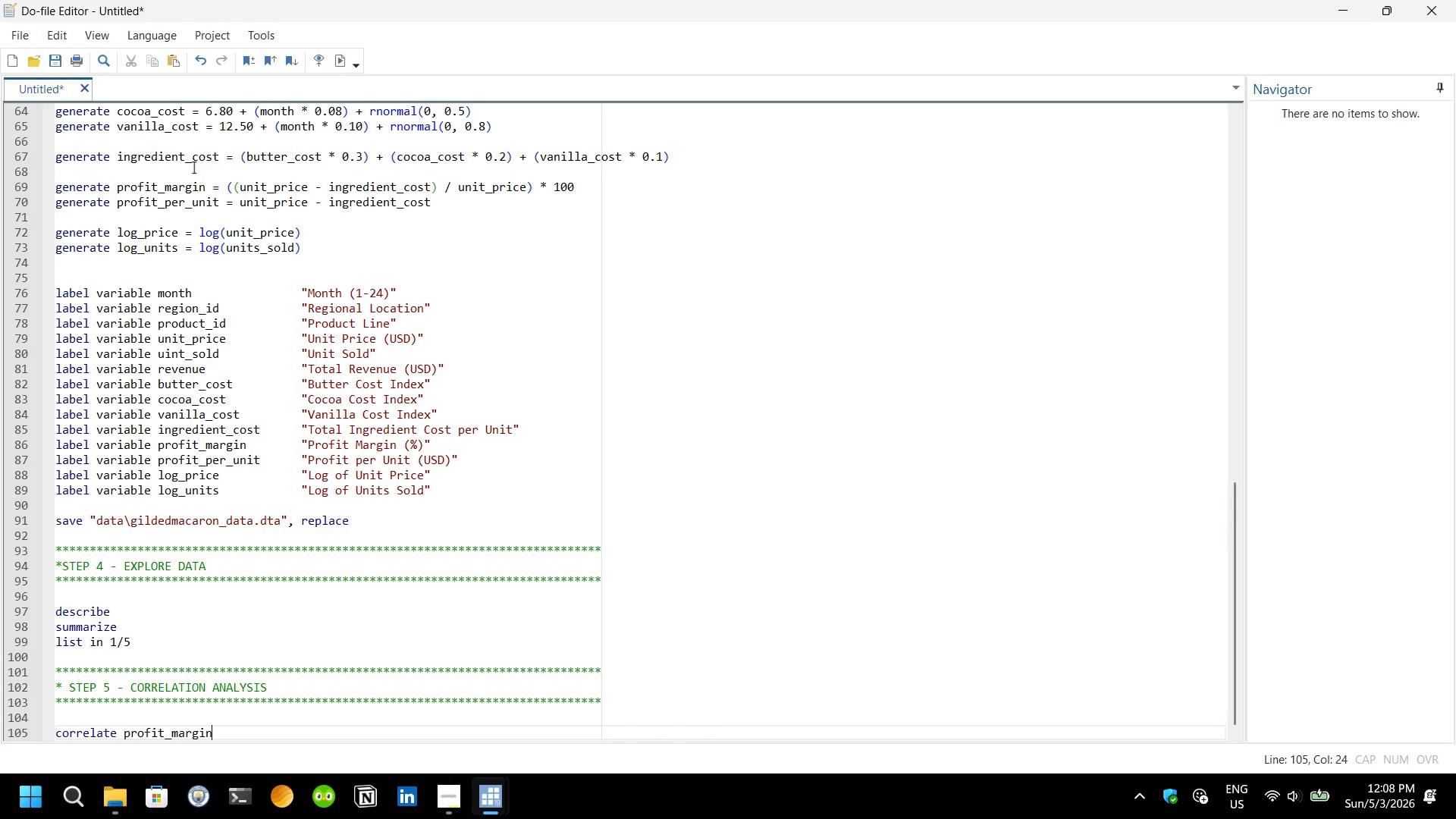 
key(Enter)
 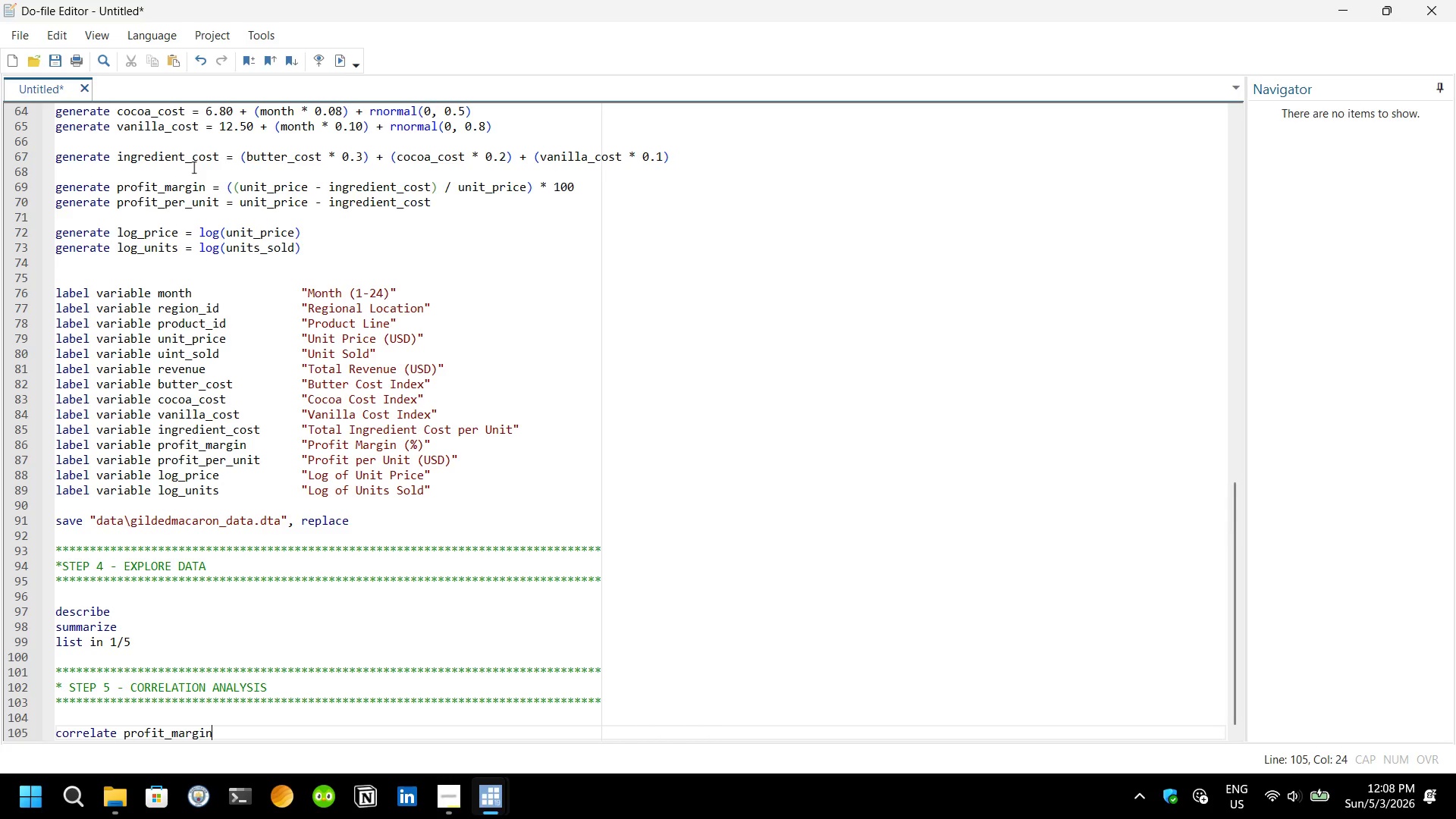 
type( but)
 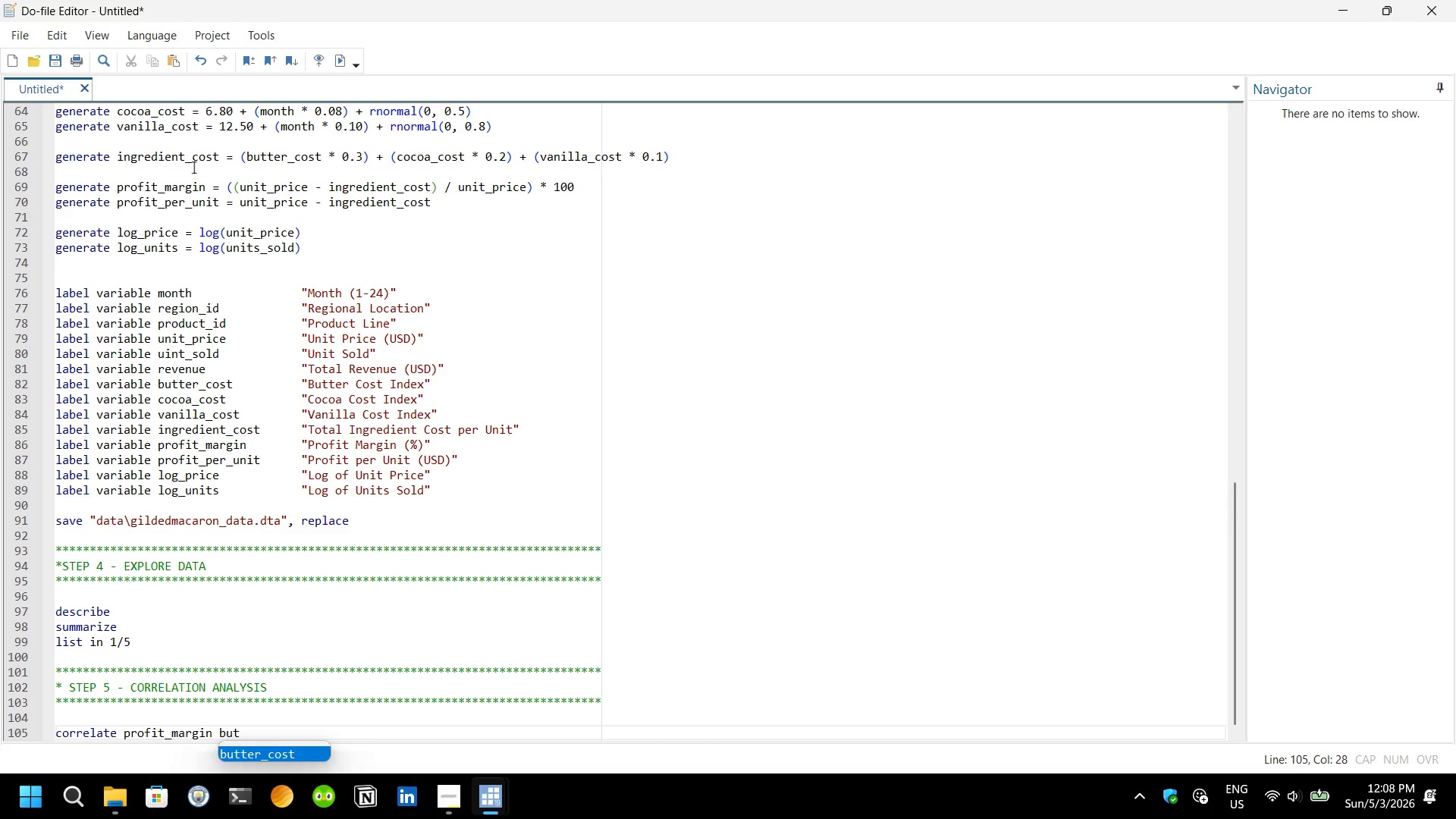 
key(Enter)
 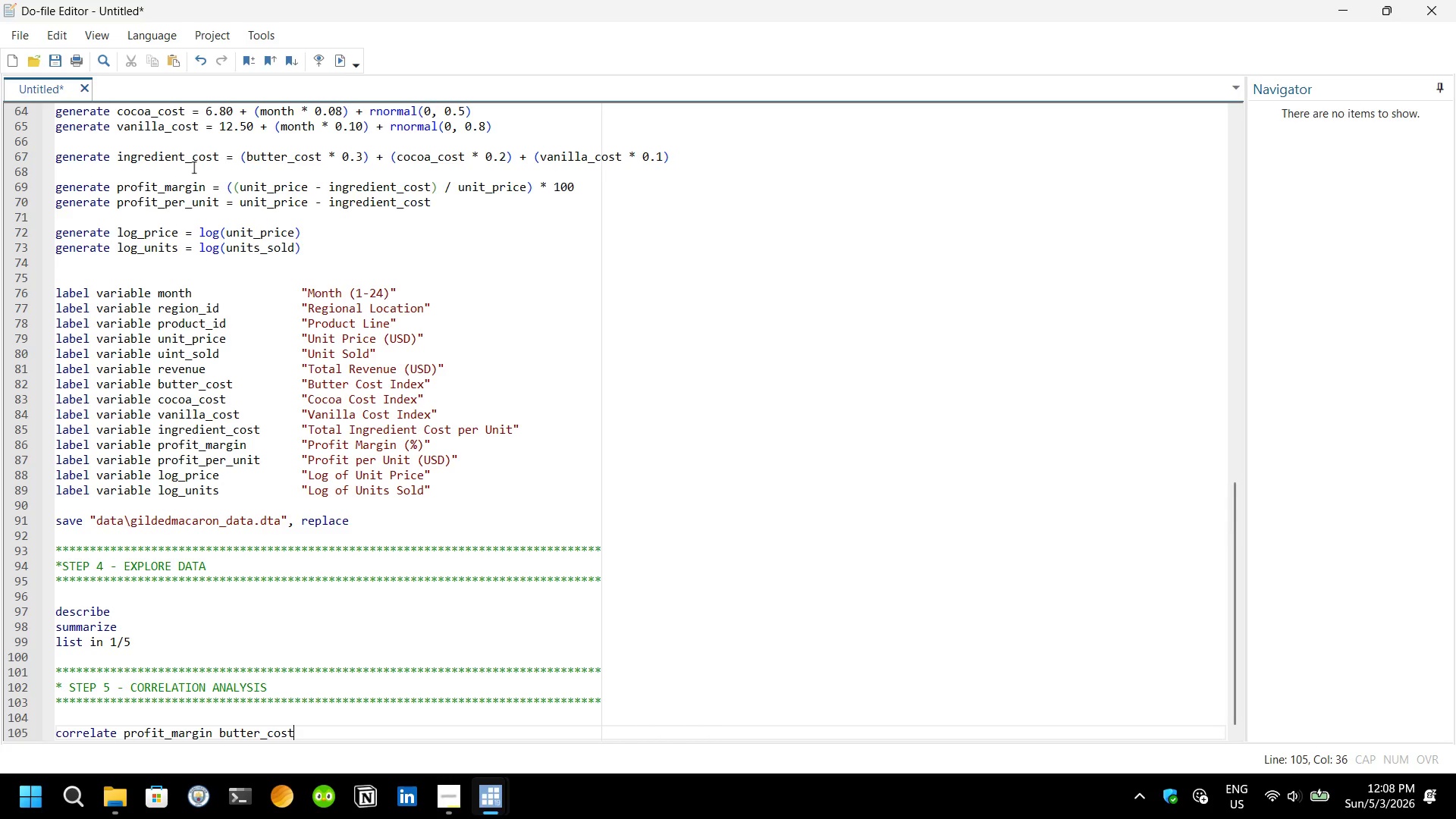 
type( co)
 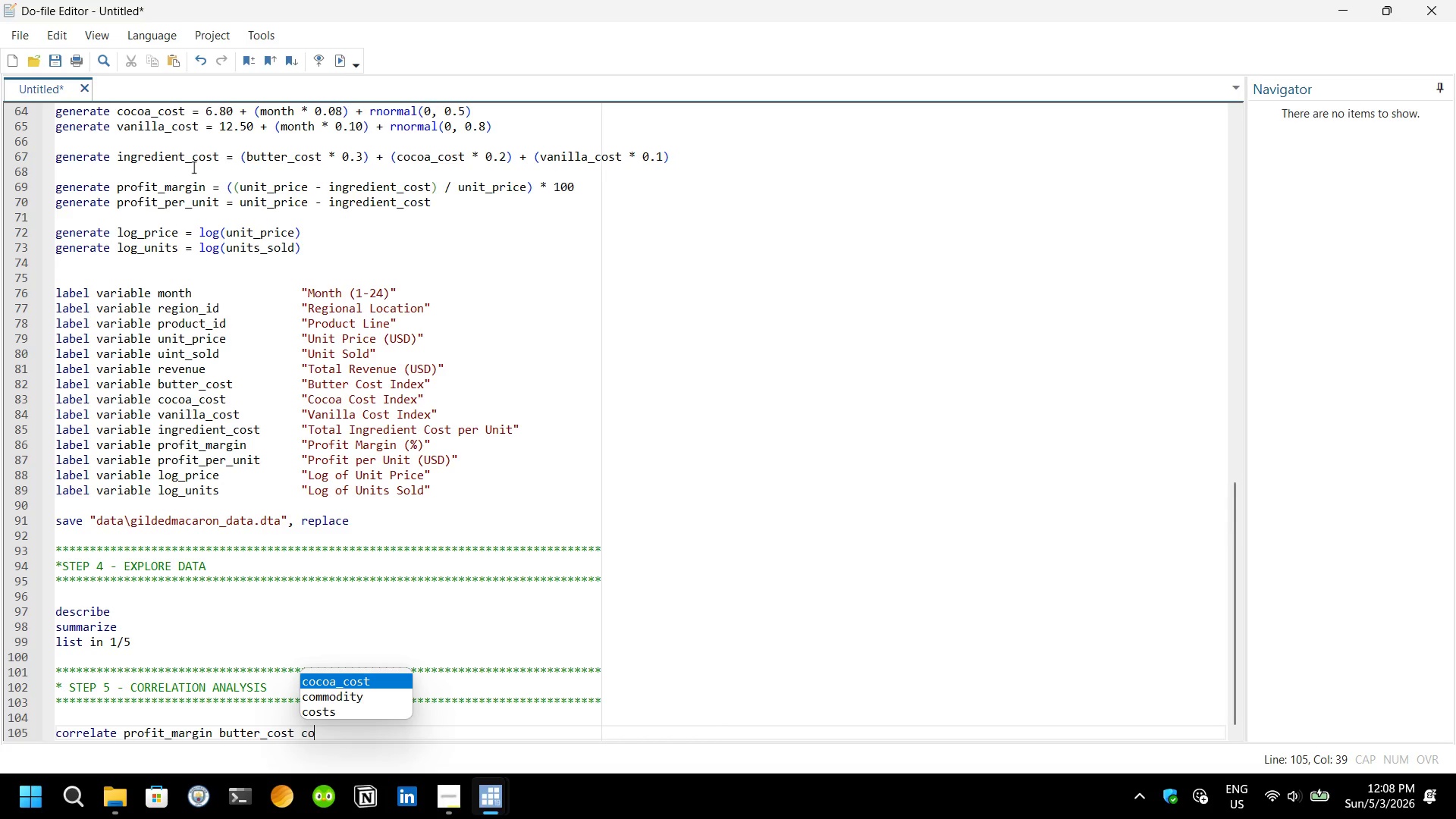 
key(Enter)
 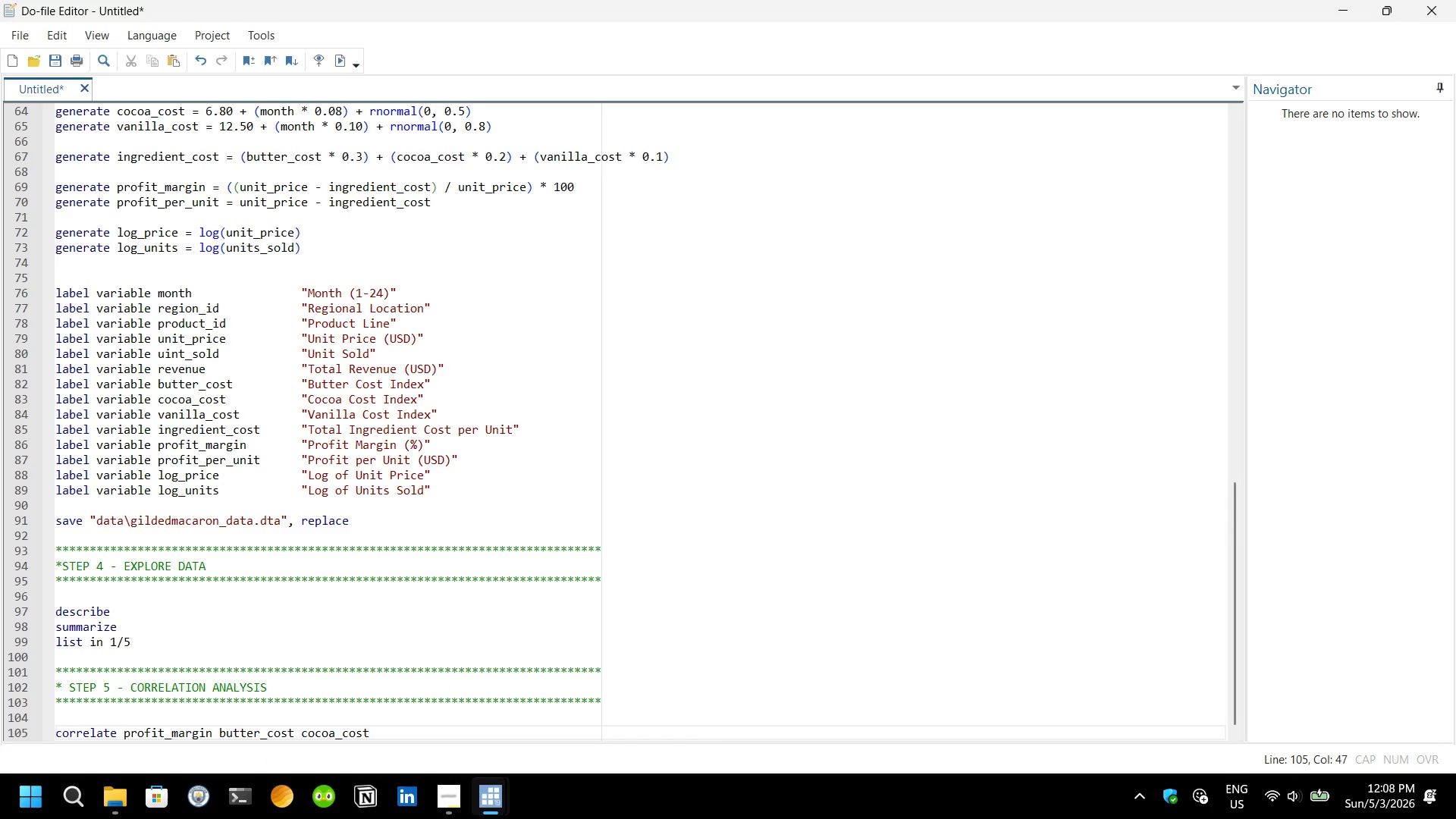 
type( vani)
 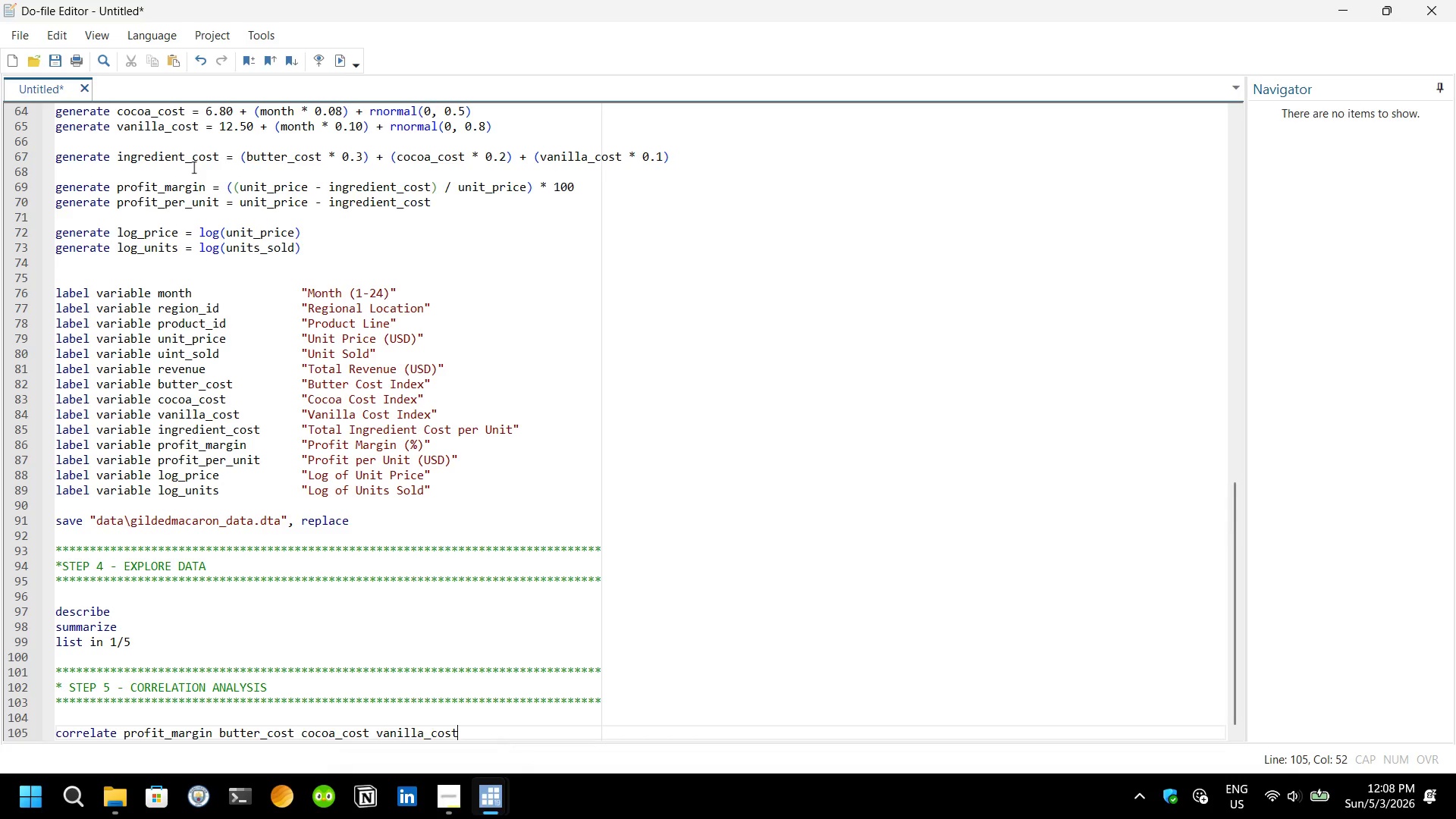 
key(Enter)
 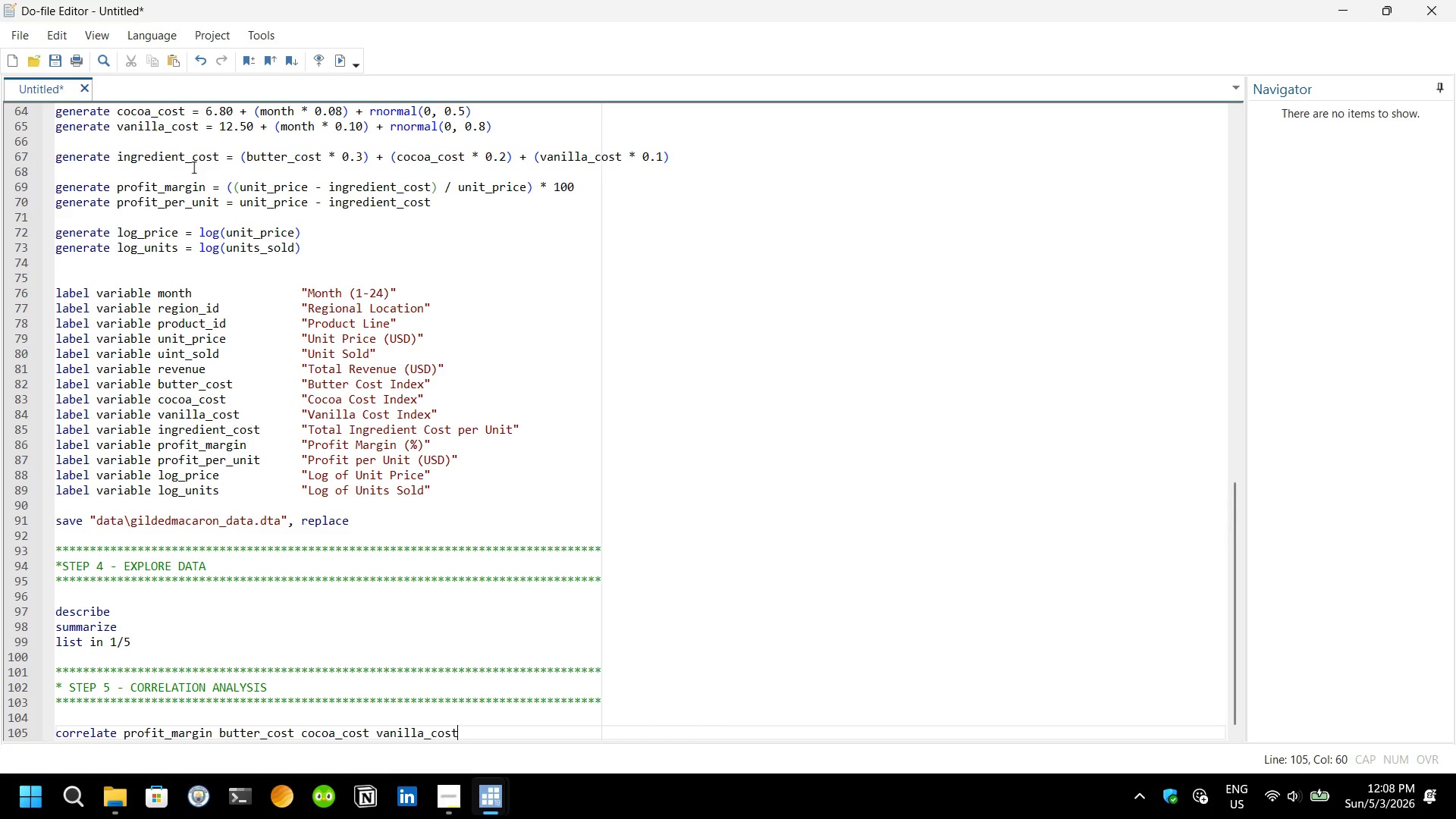 
type( ing)
 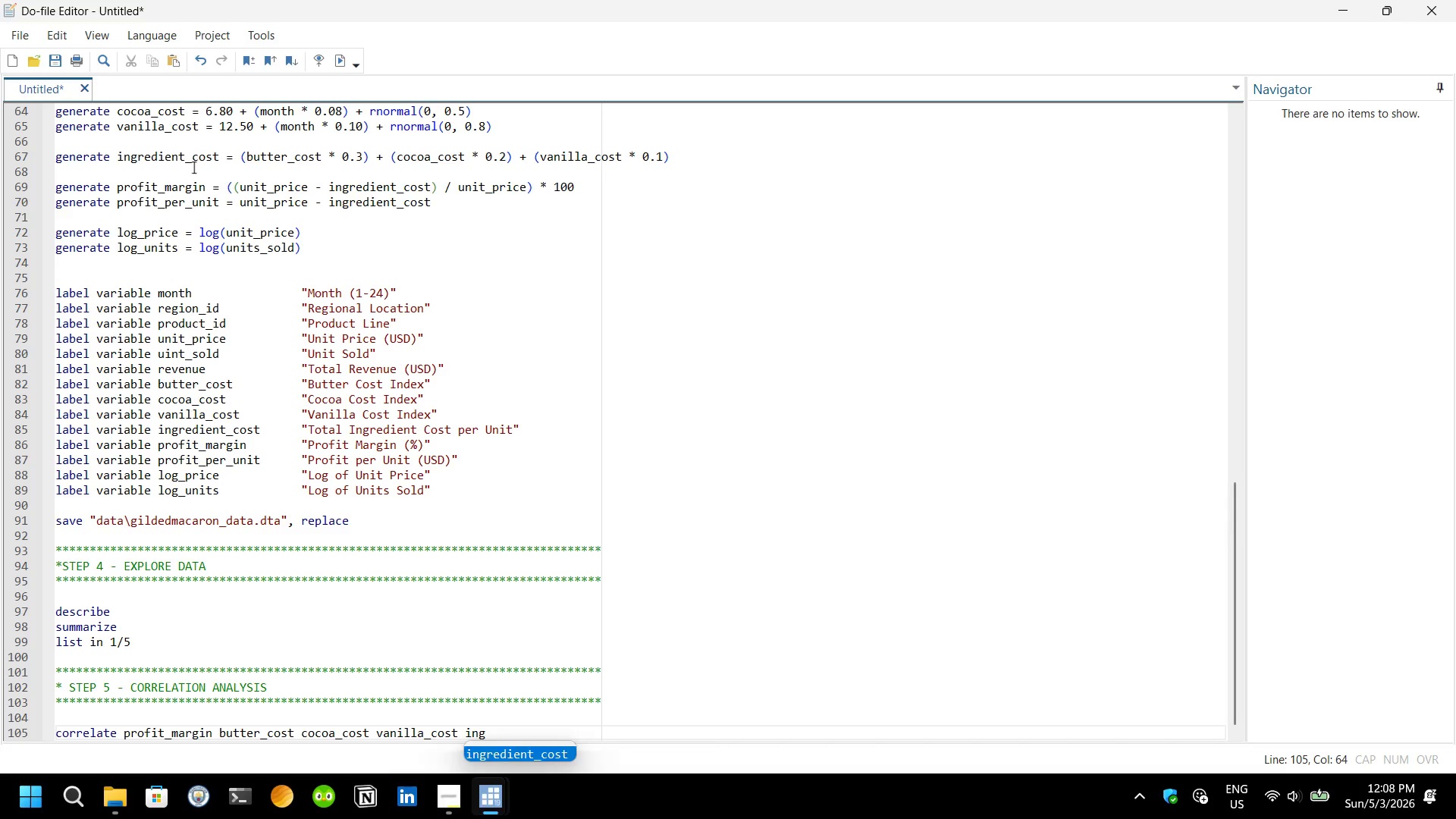 
key(Enter)
 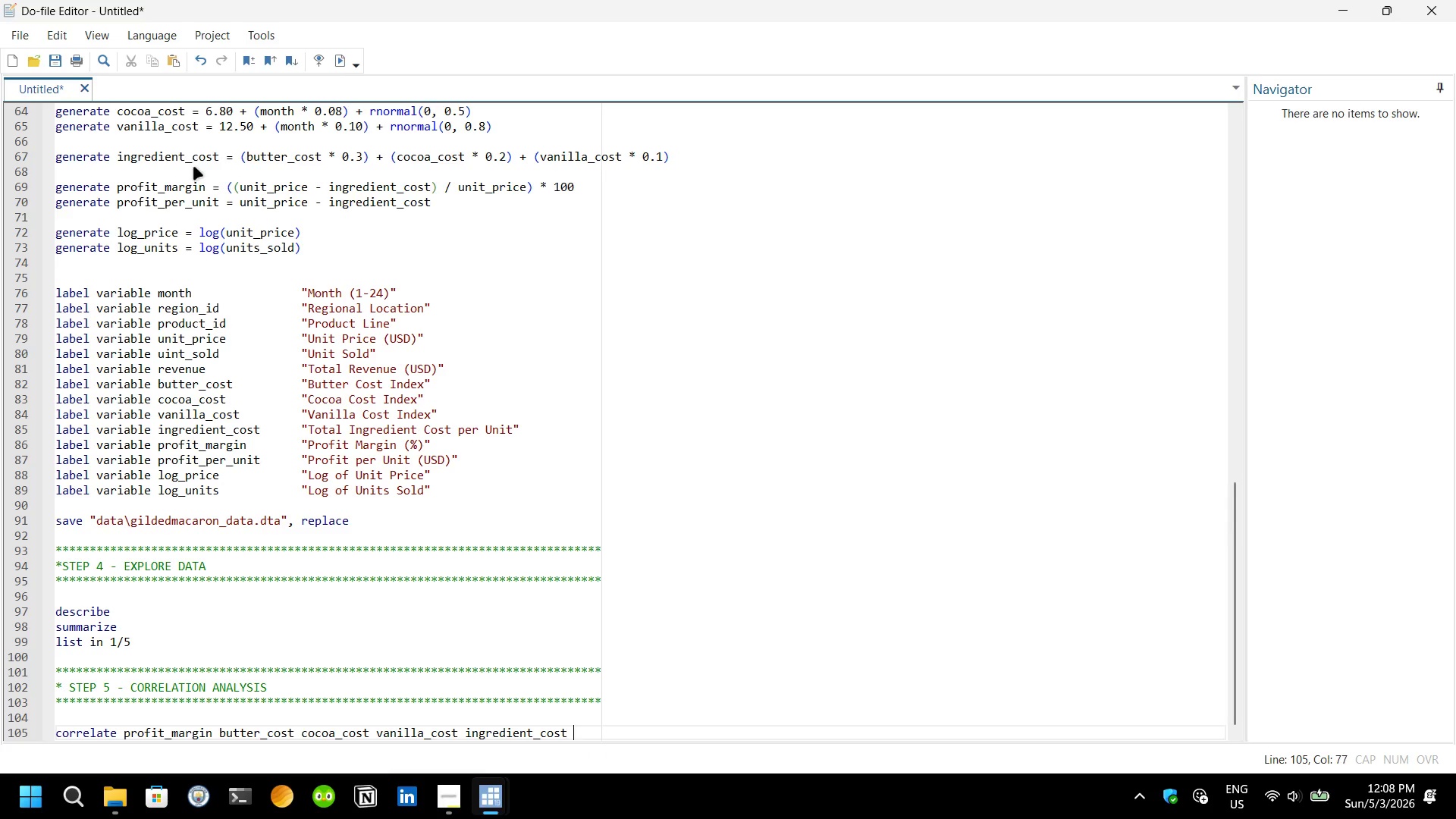 
key(Space)
 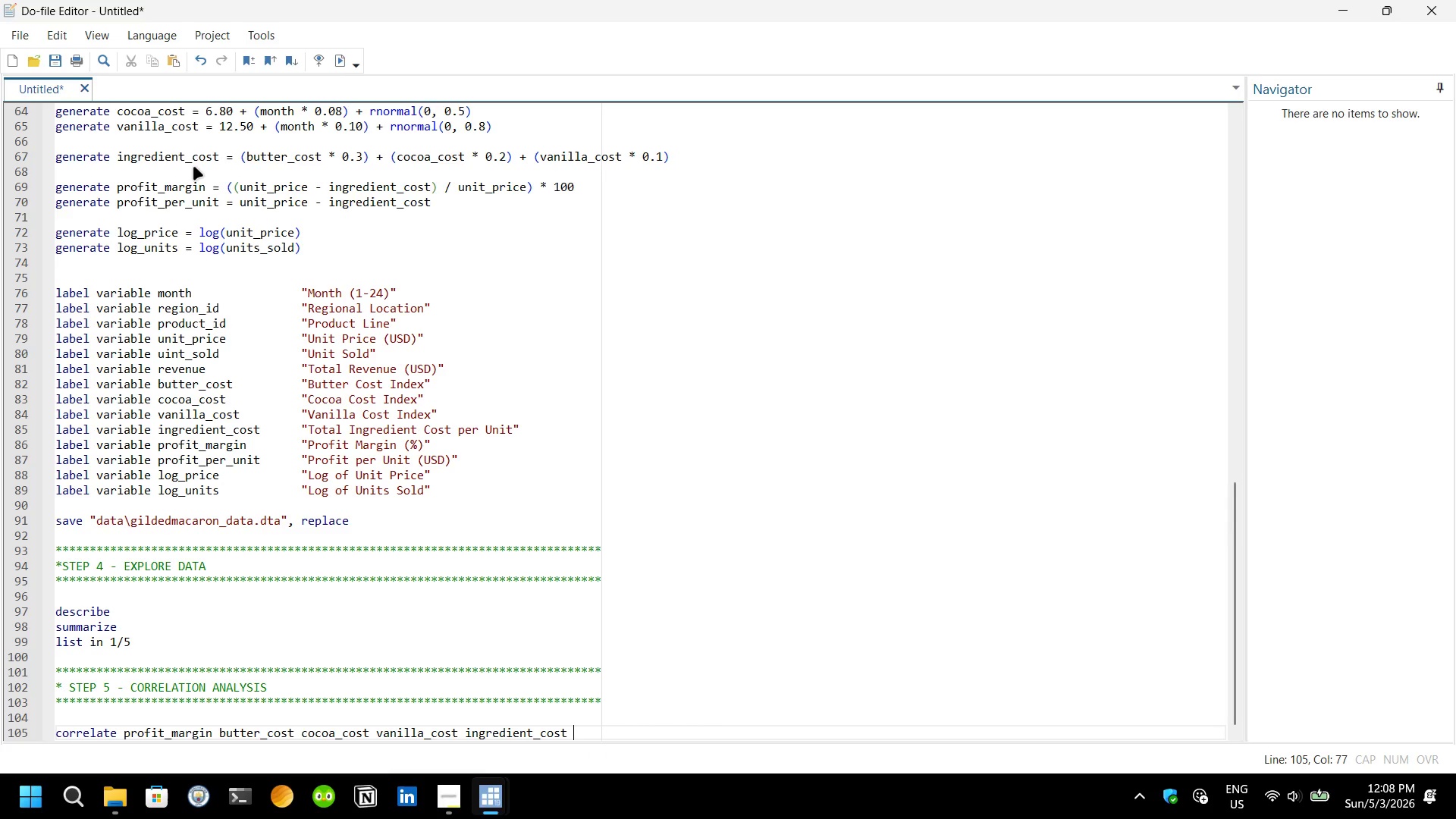 
key(Backspace)
 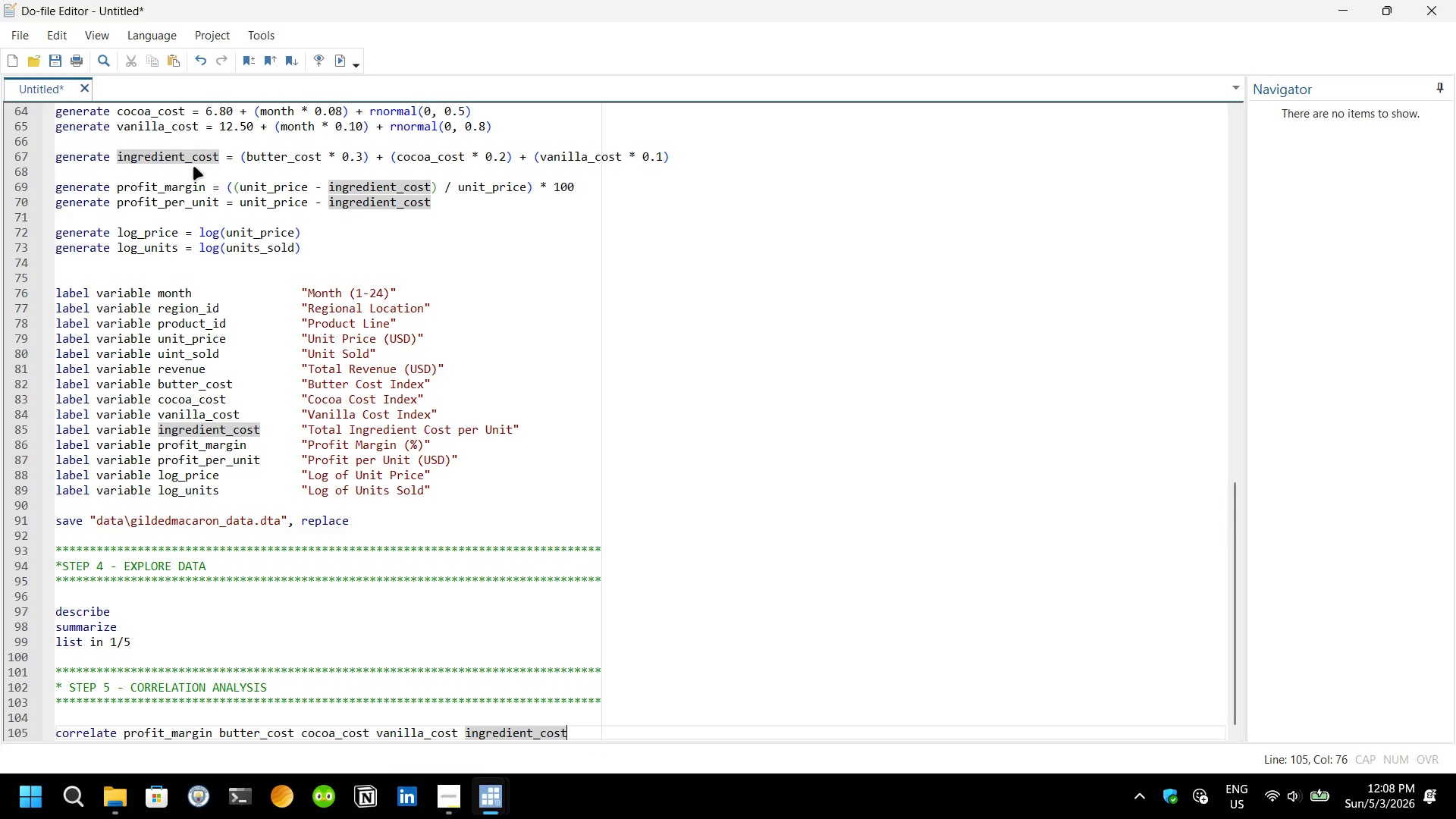 
key(Enter)
 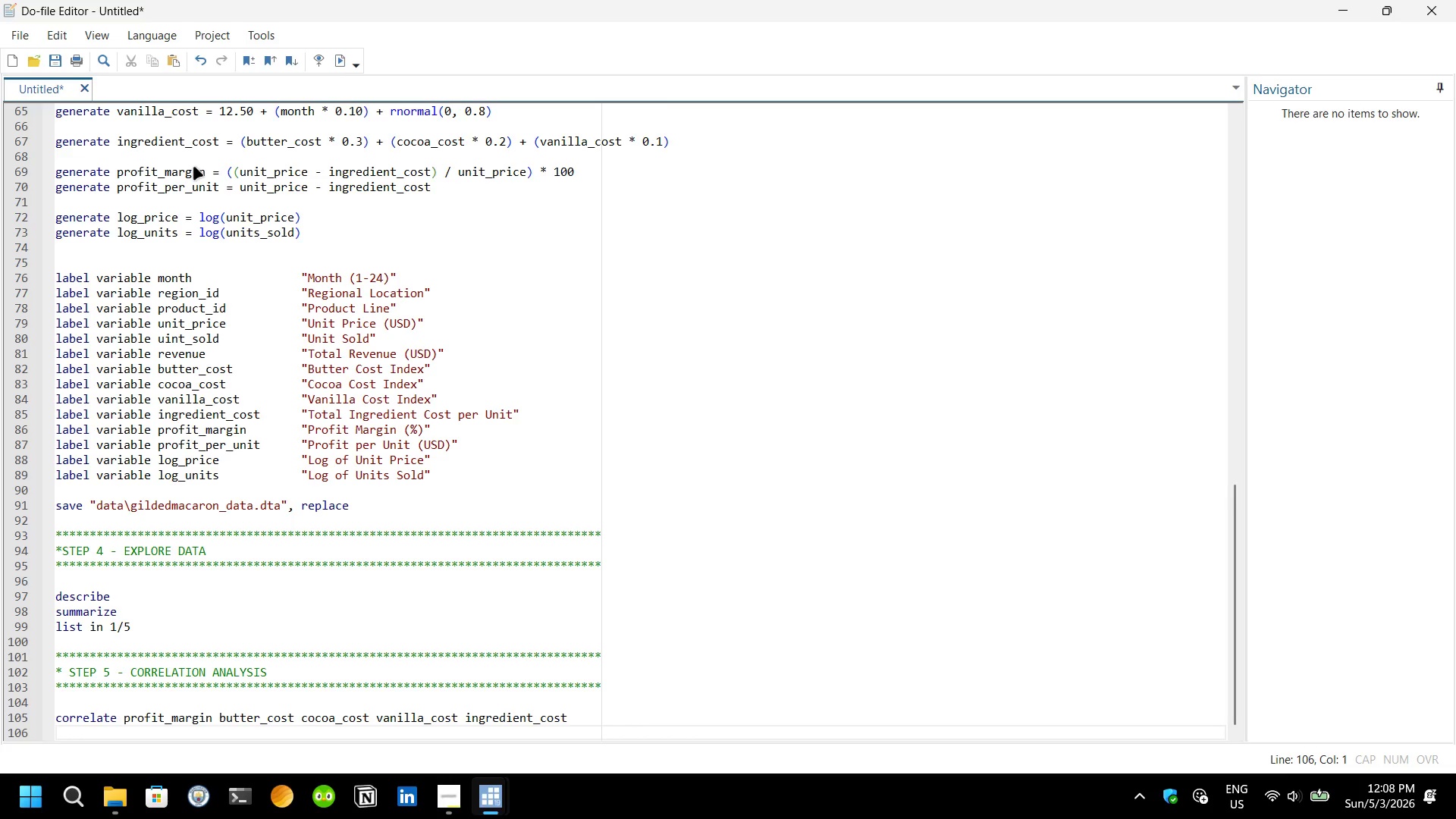 
type(pw)
 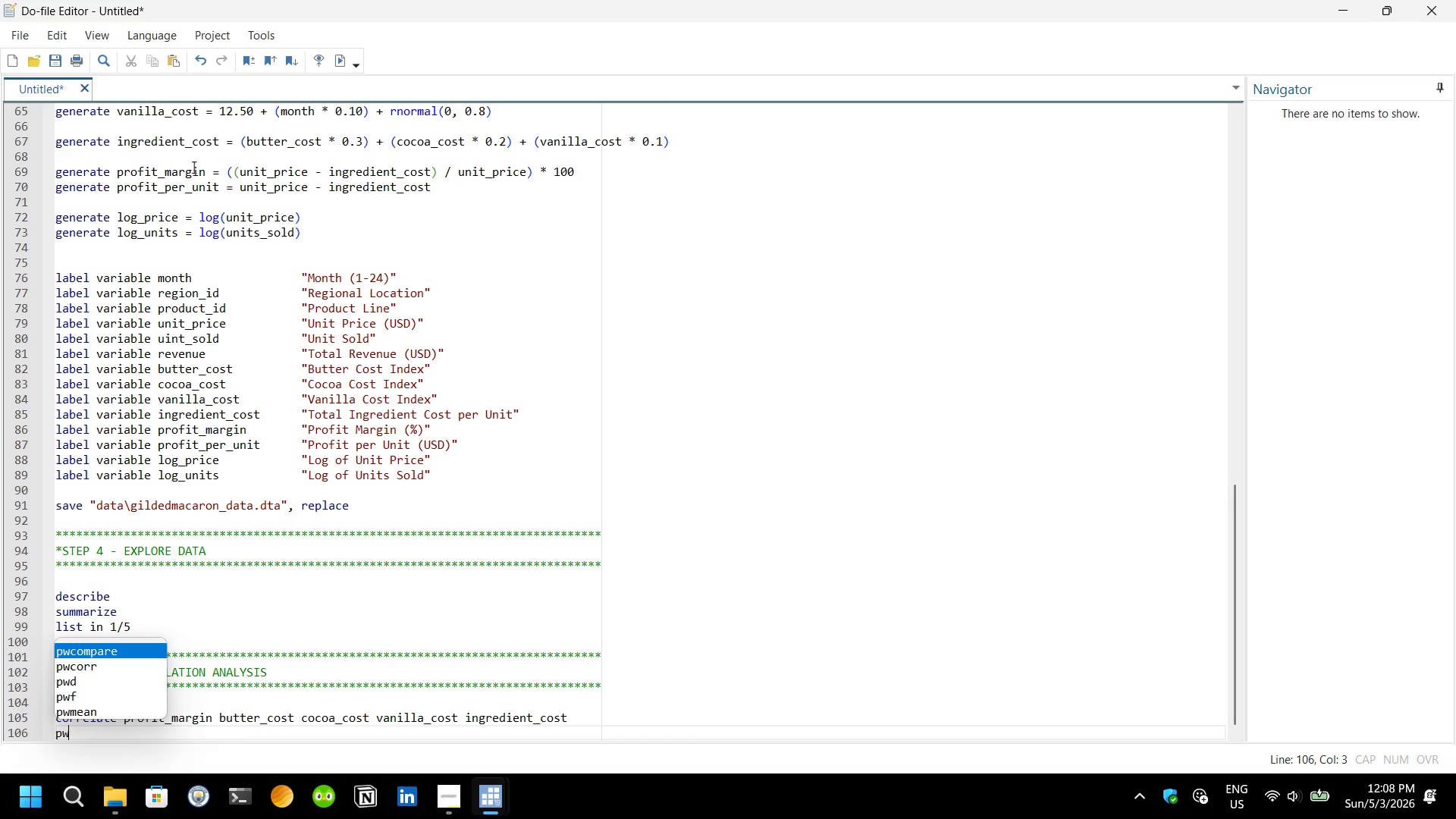 
key(ArrowDown)
 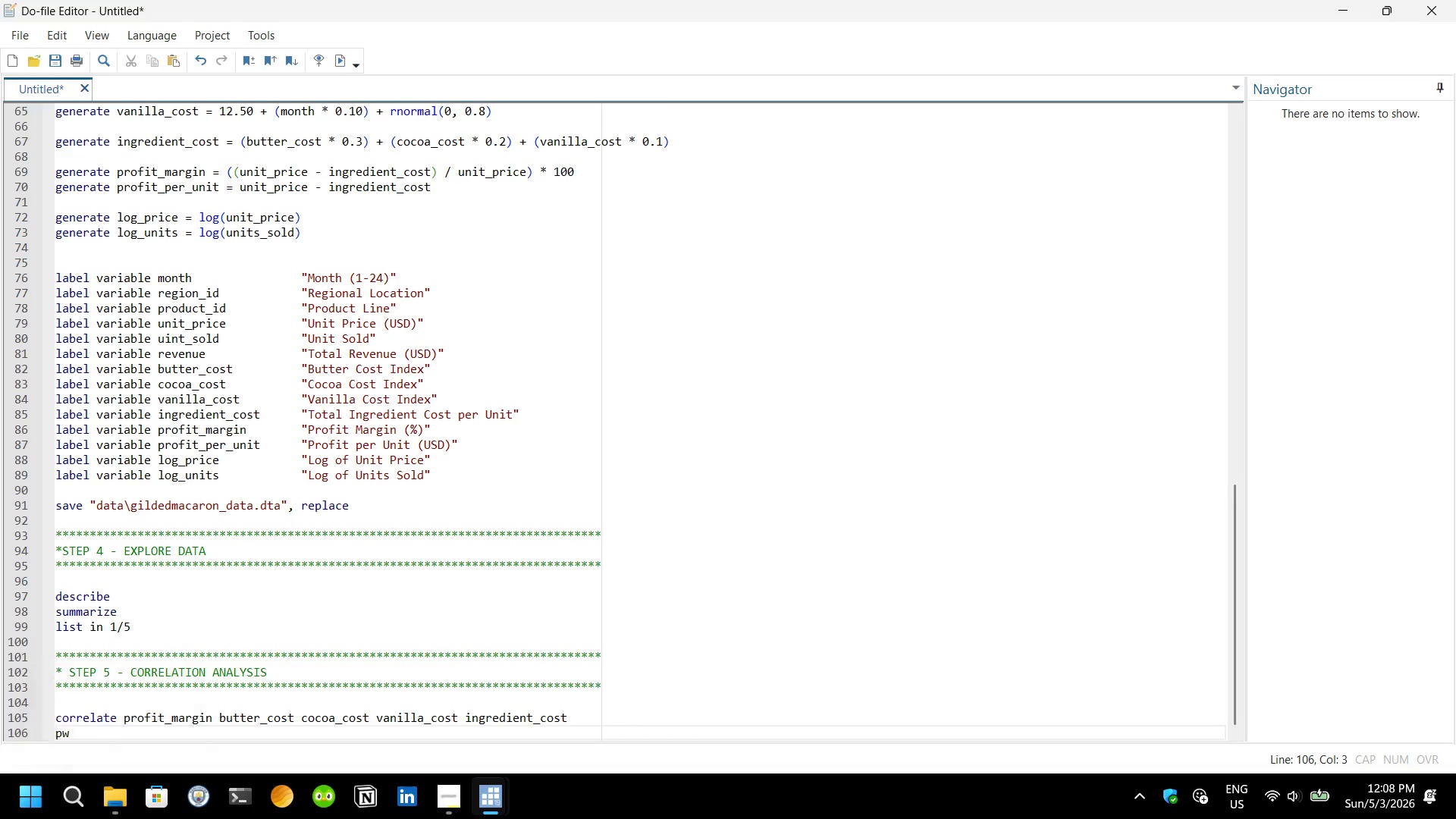 
key(Enter)
 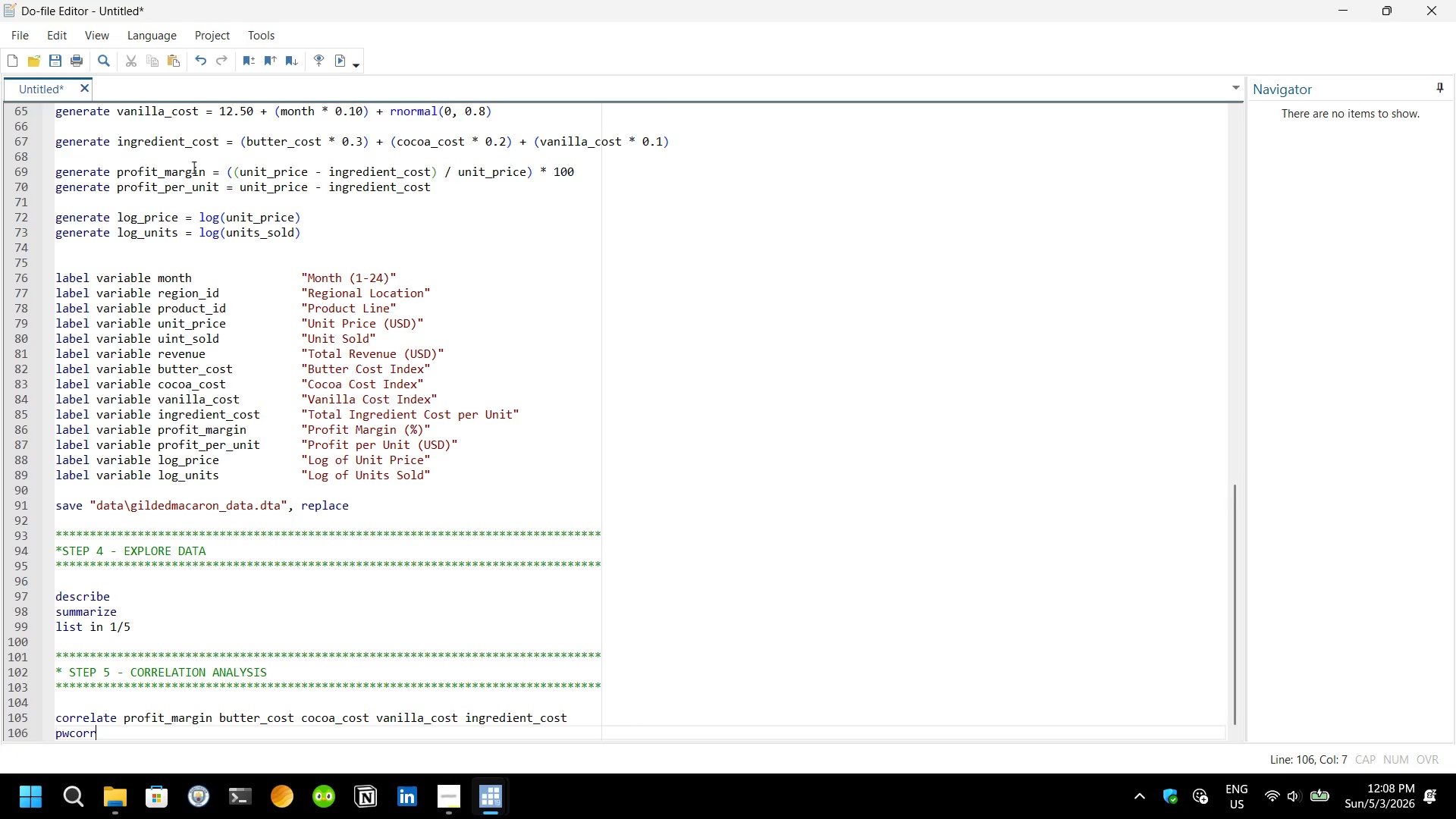 
type( profi)
 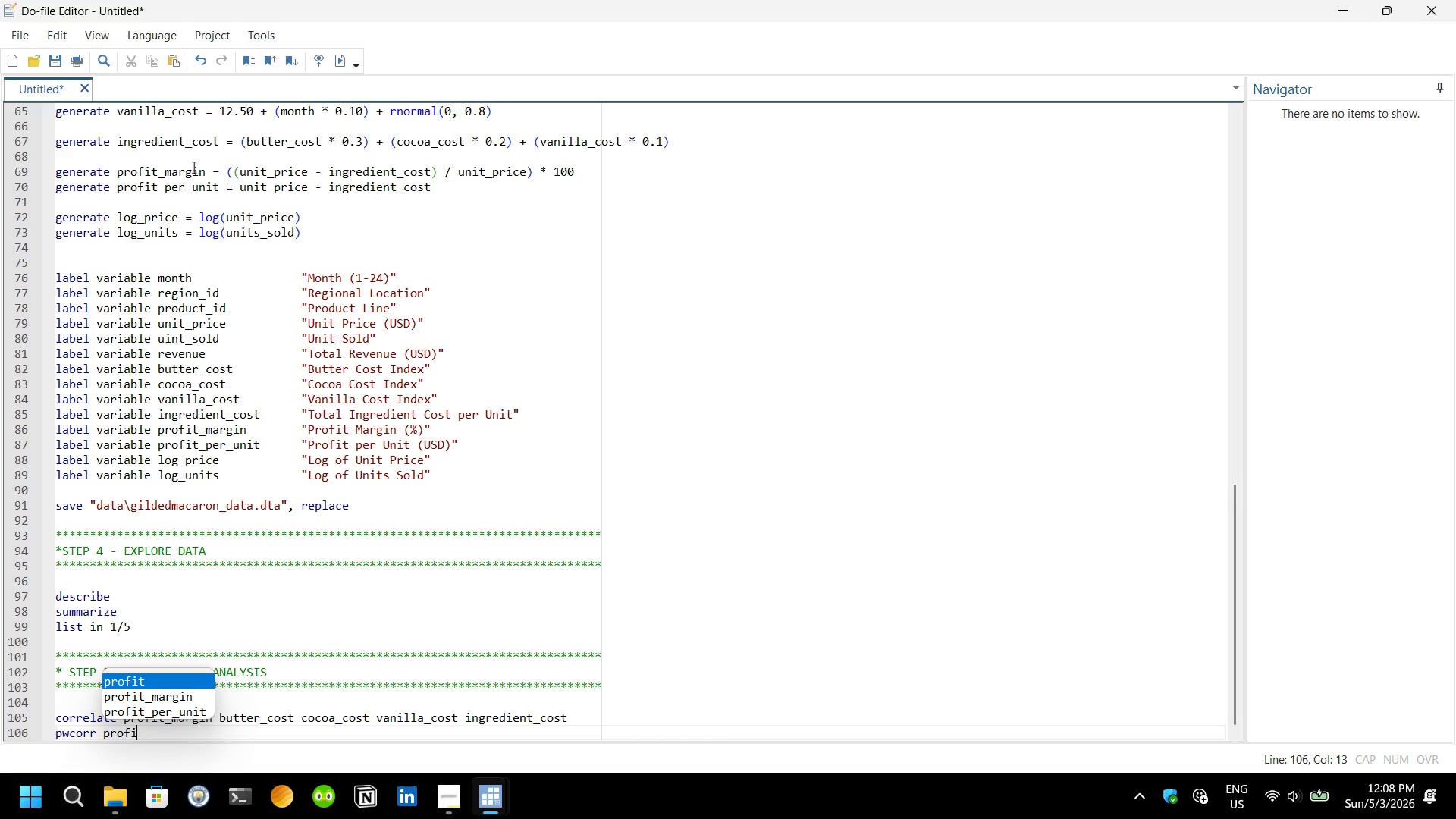 
key(ArrowDown)
 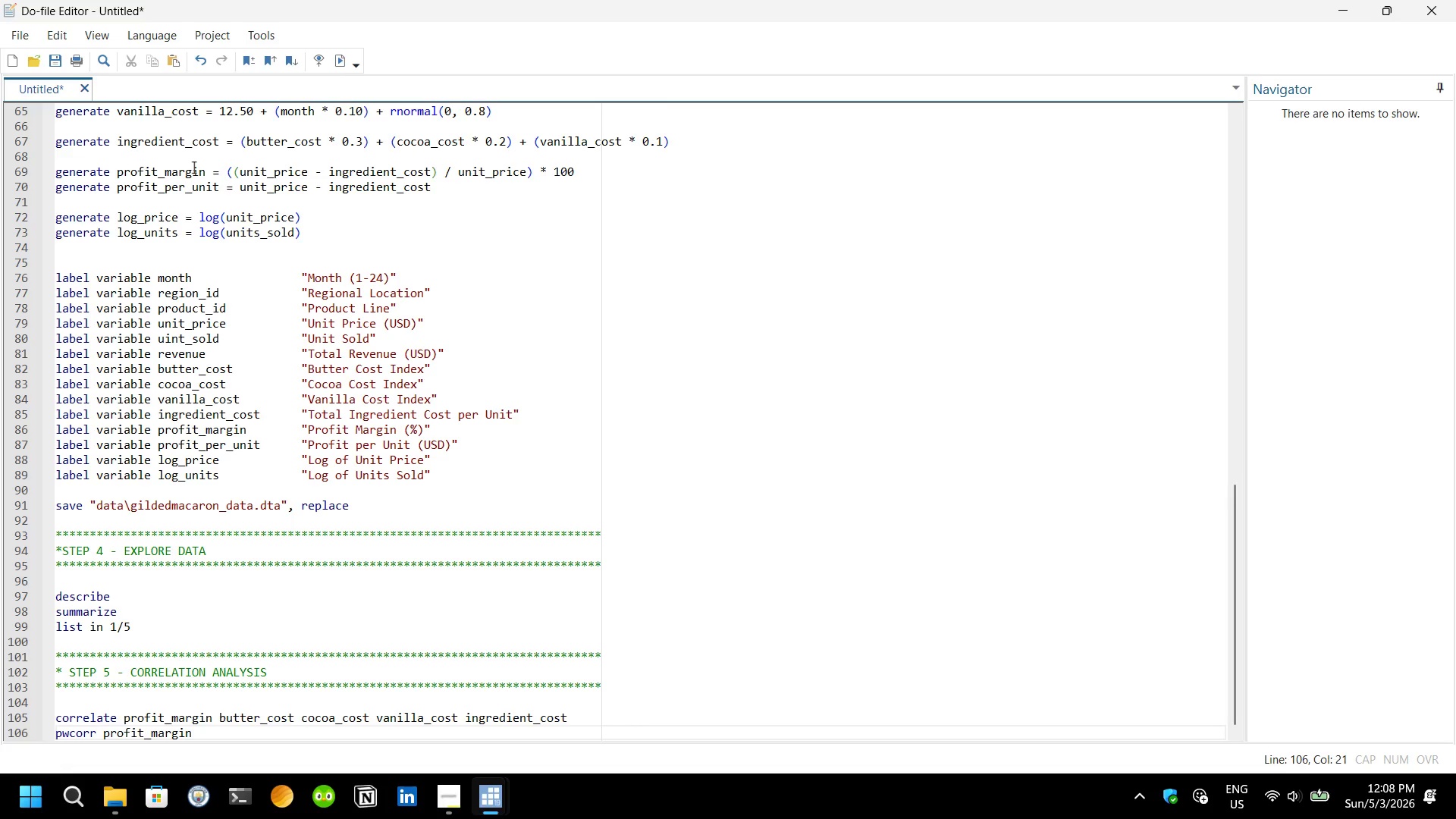 
key(Enter)
 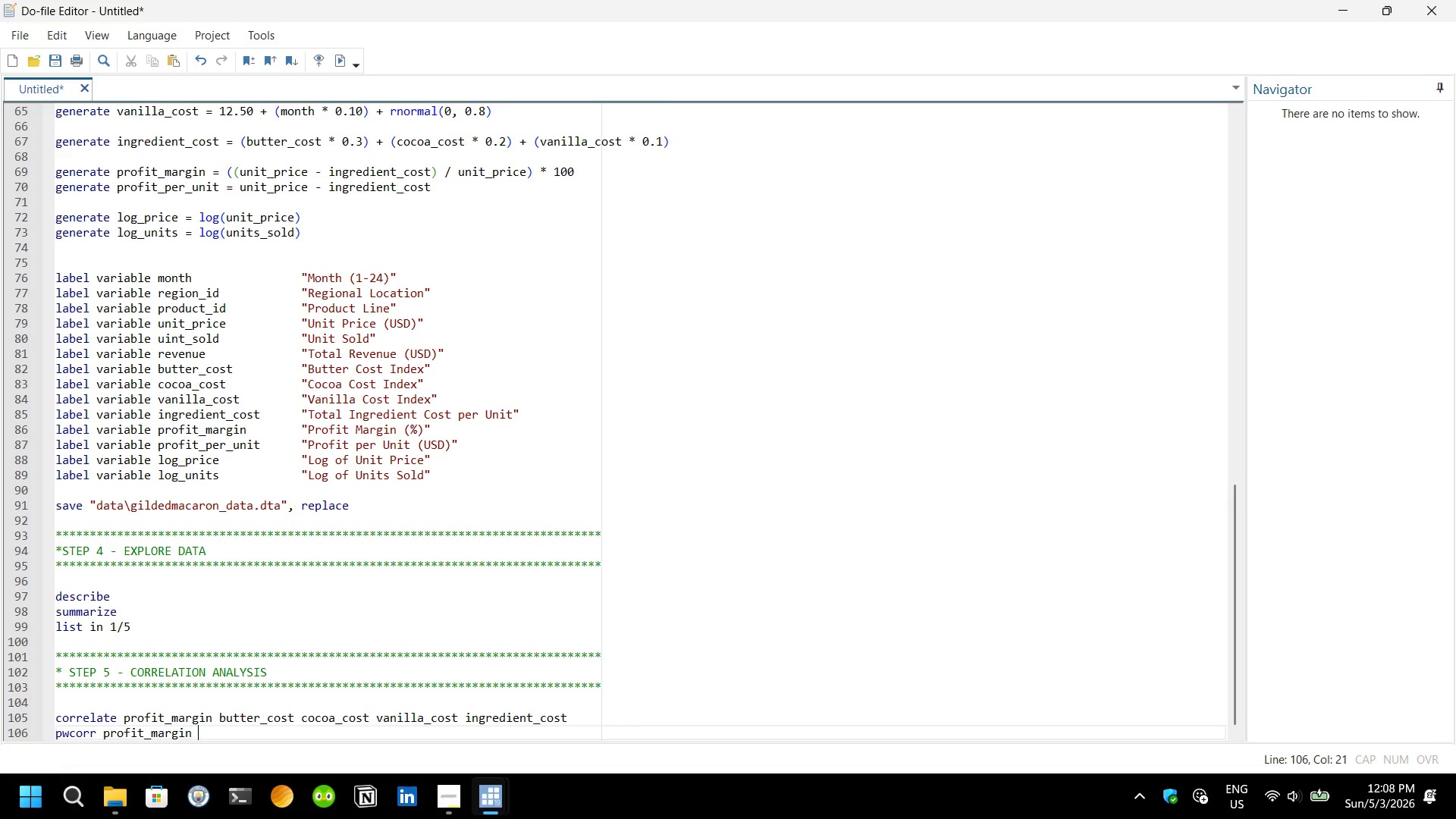 
type( butt)
 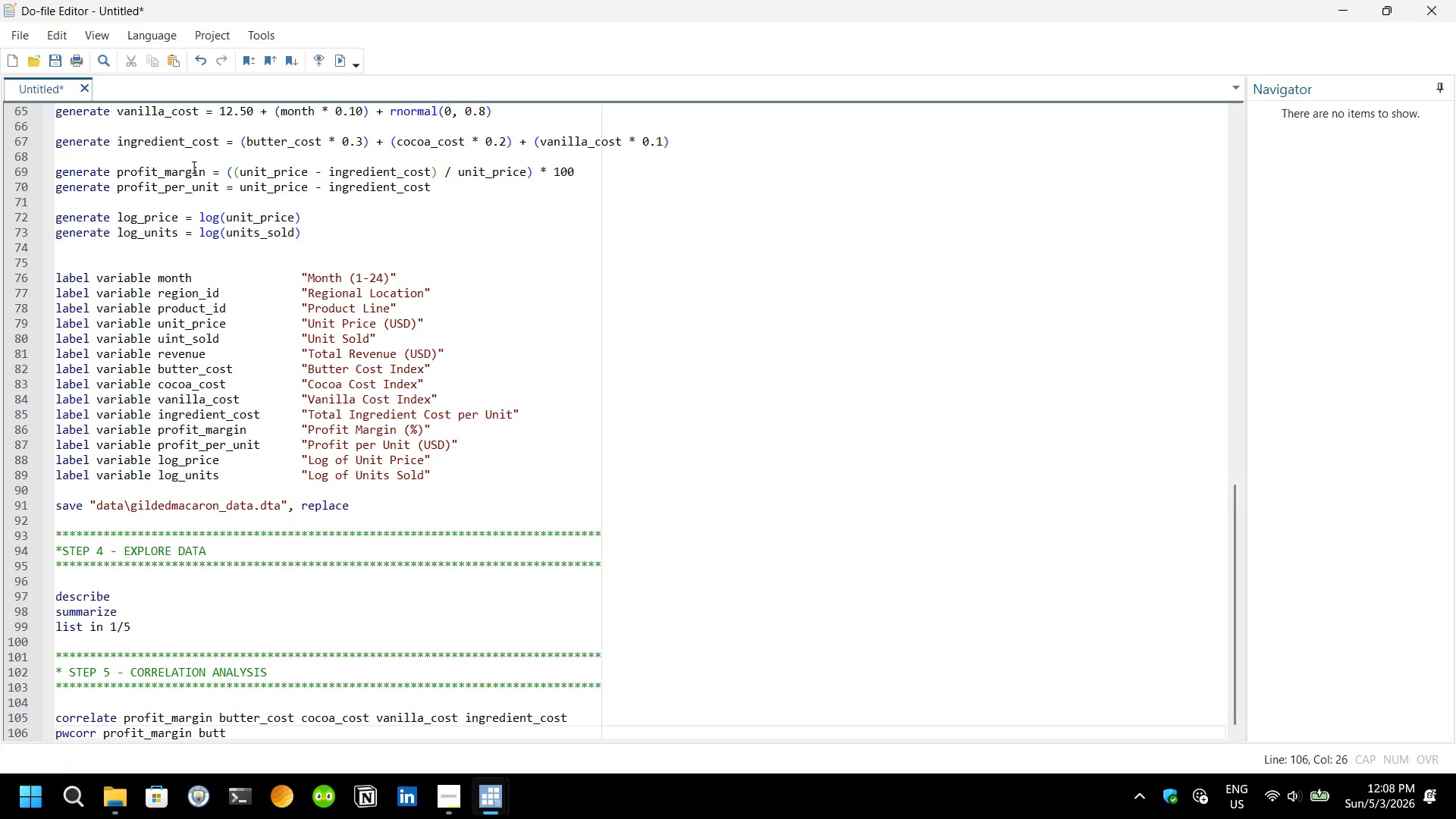 
key(Enter)
 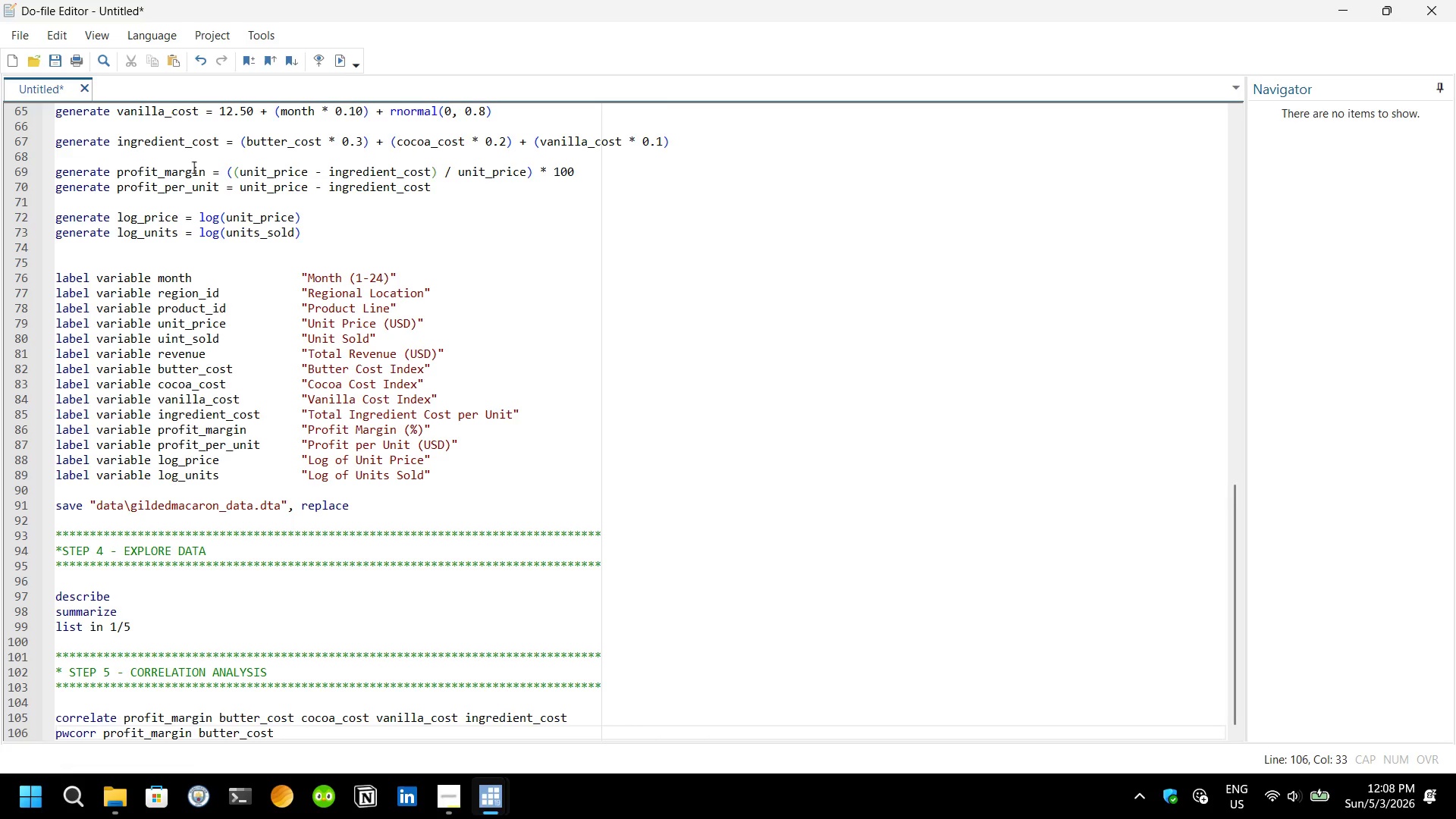 
type( coc)
 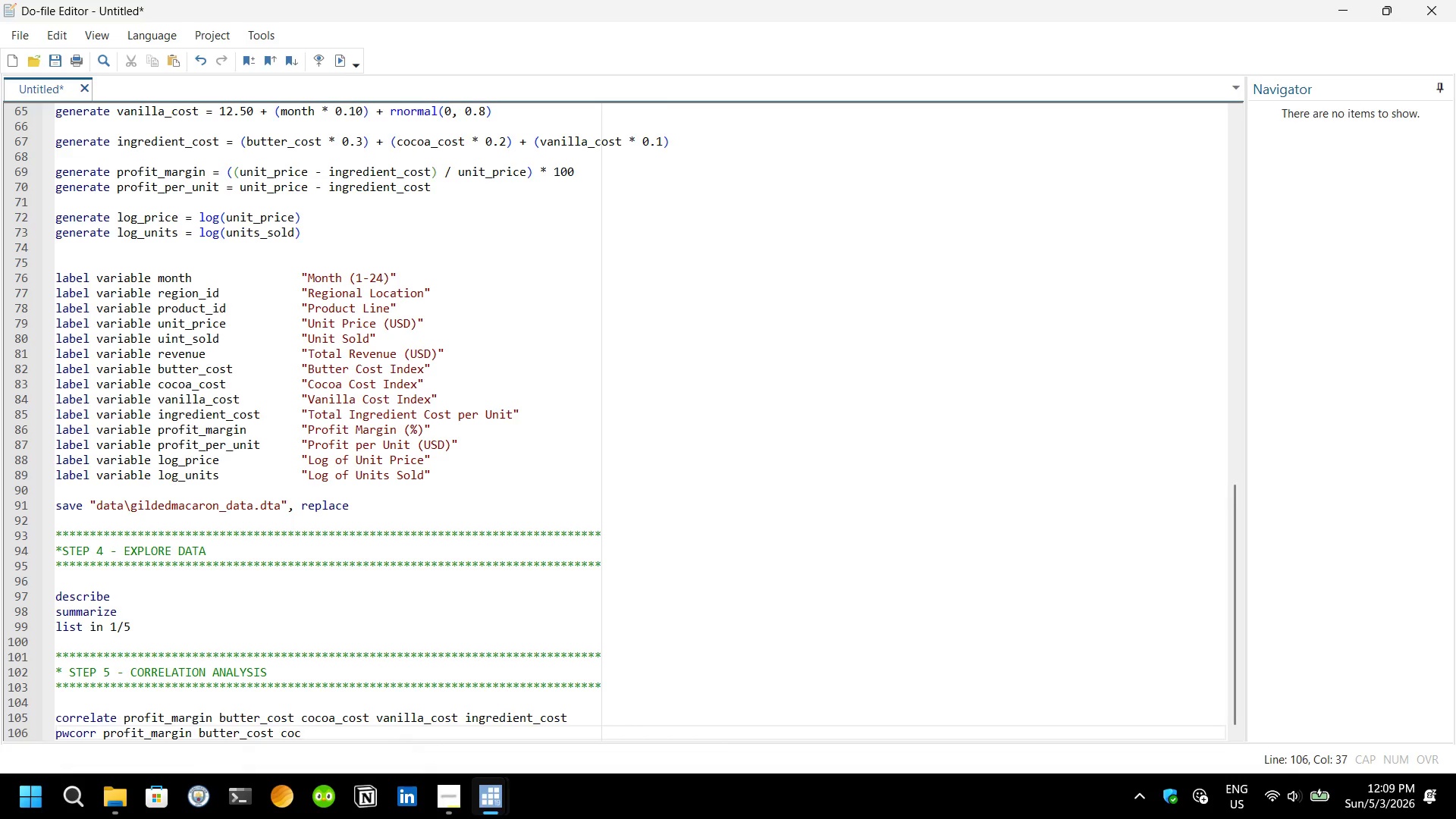 
key(Enter)
 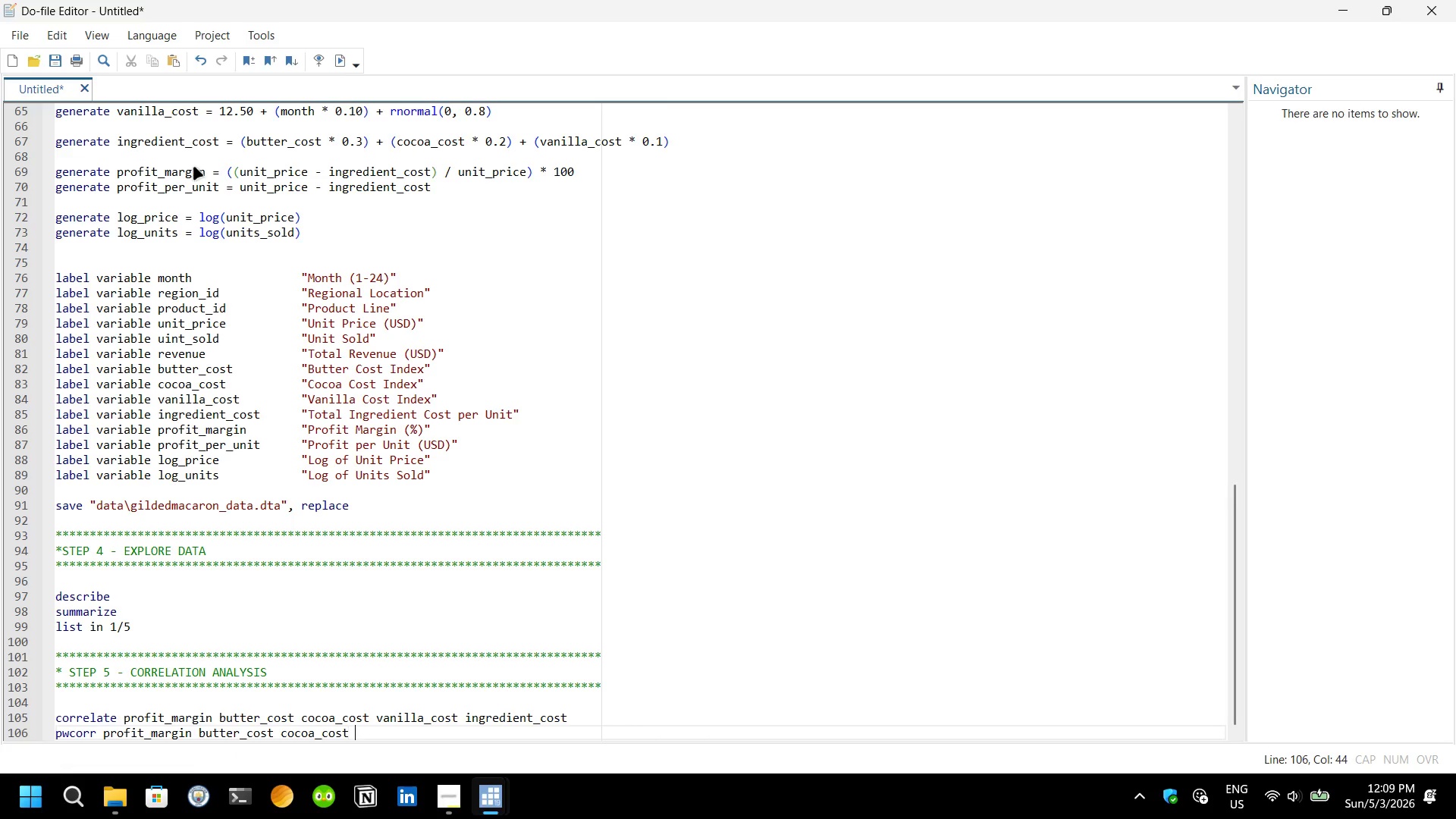 
type( vani)
 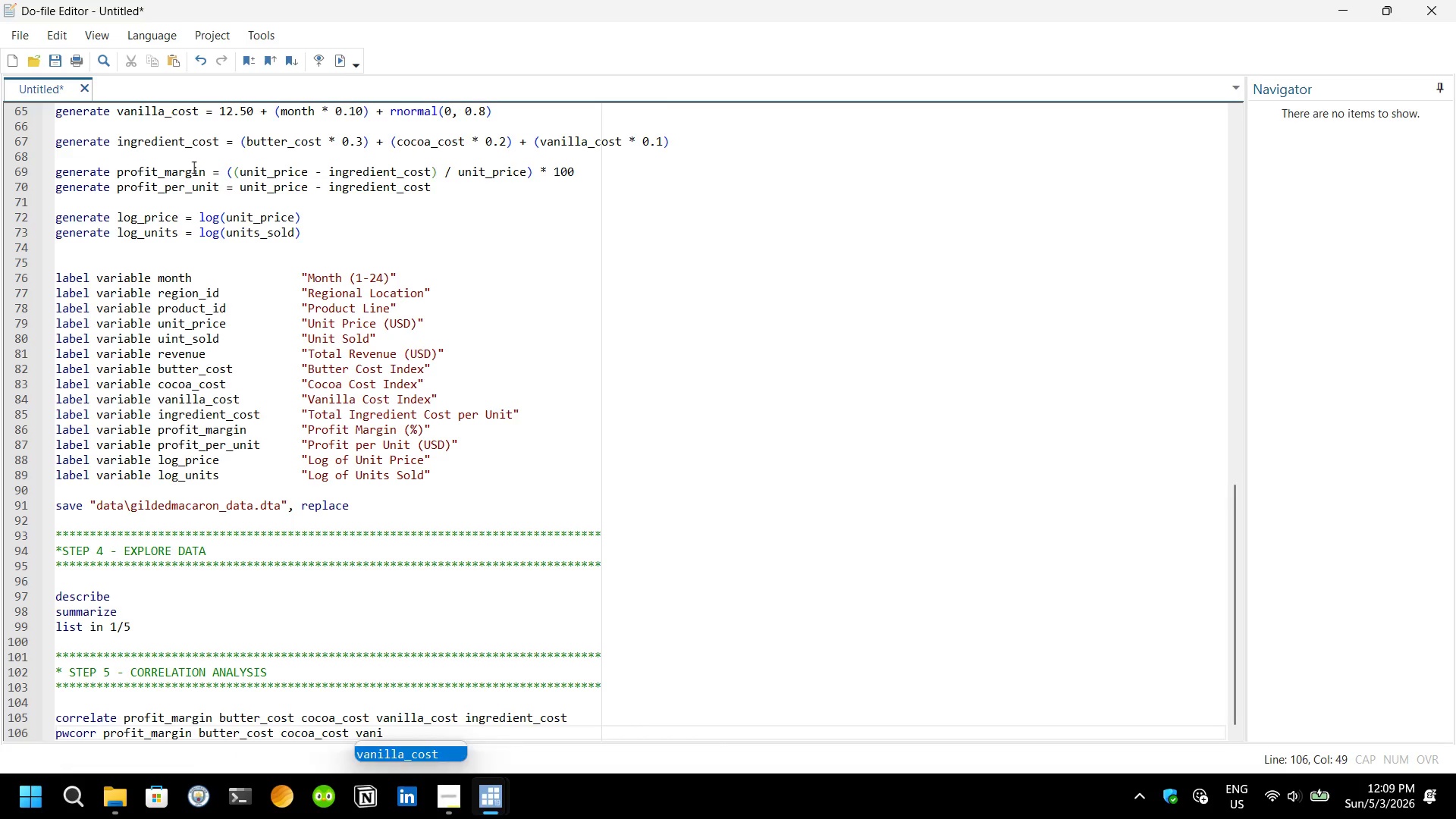 
key(Enter)
 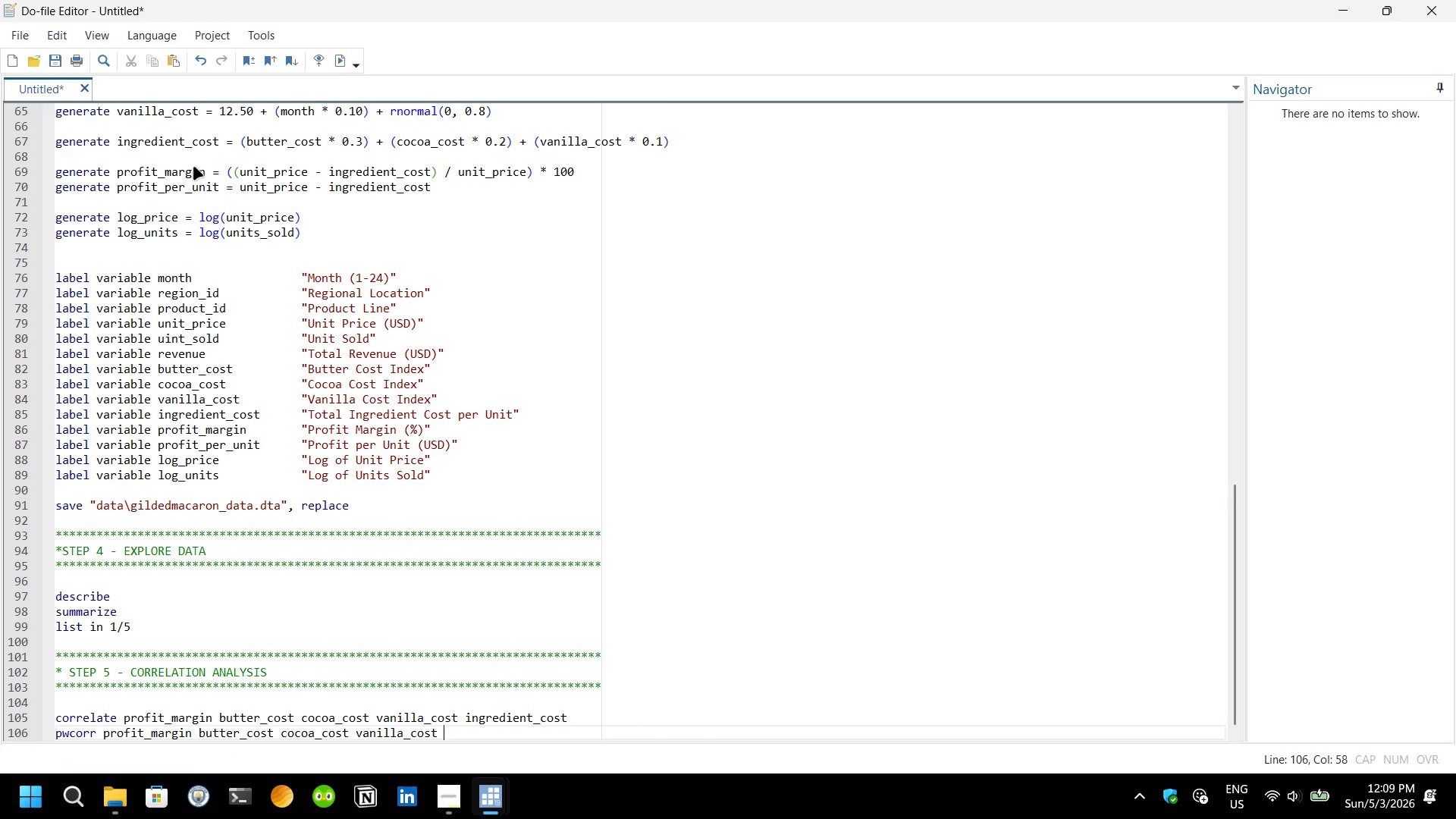 
type( )
key(Backspace)
type(, sig)
 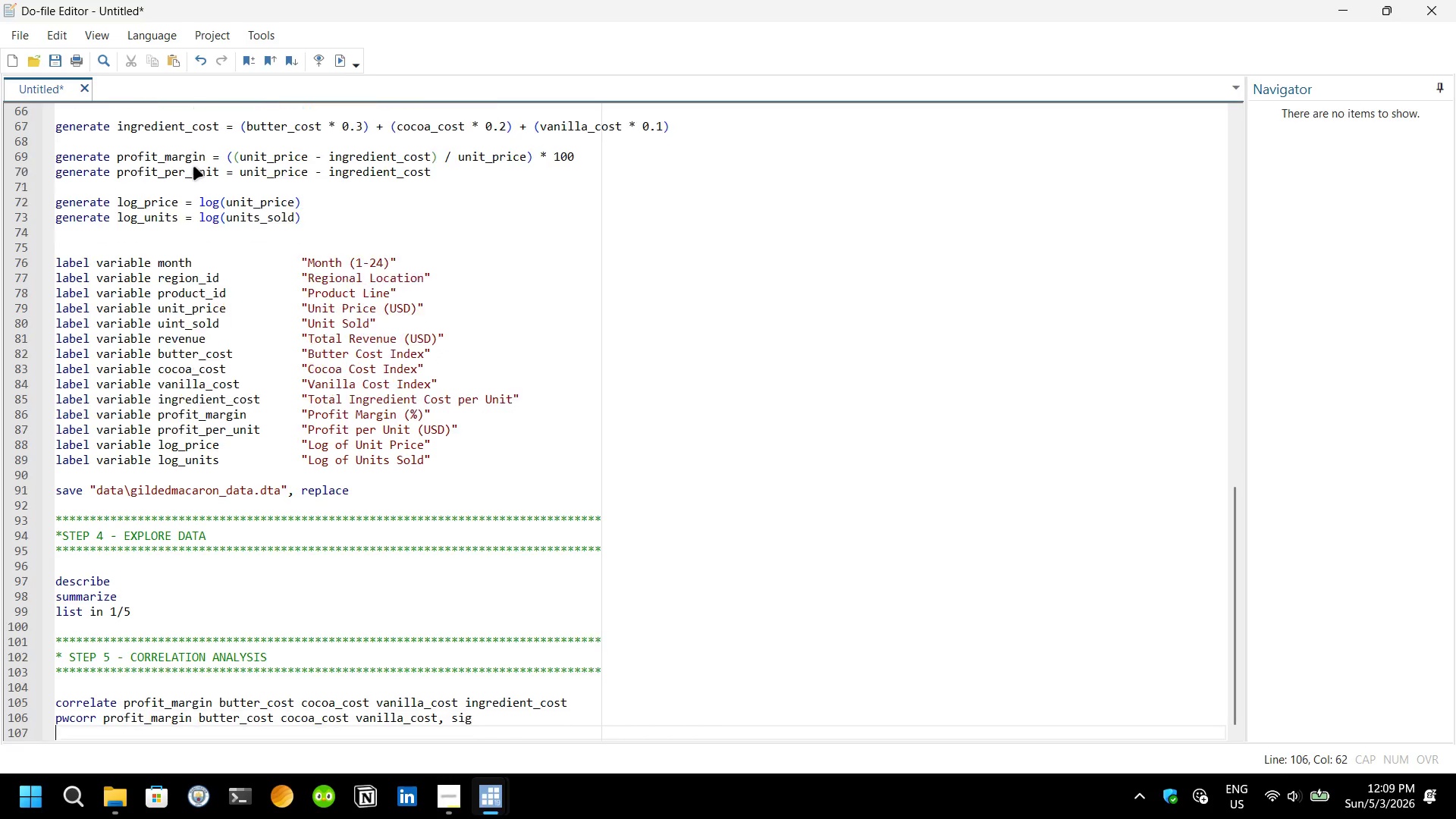 
key(Enter)
 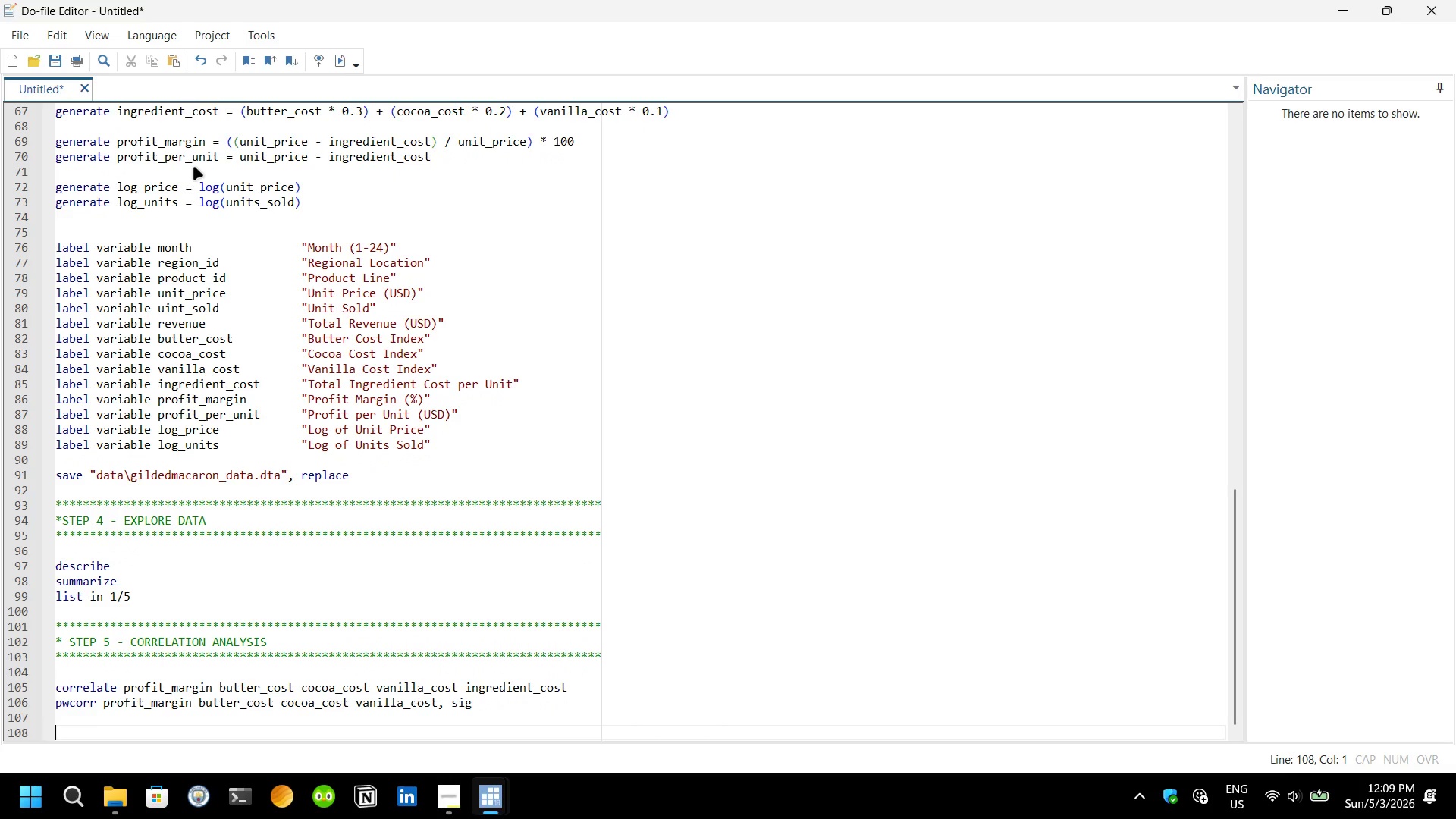 
key(Enter)
 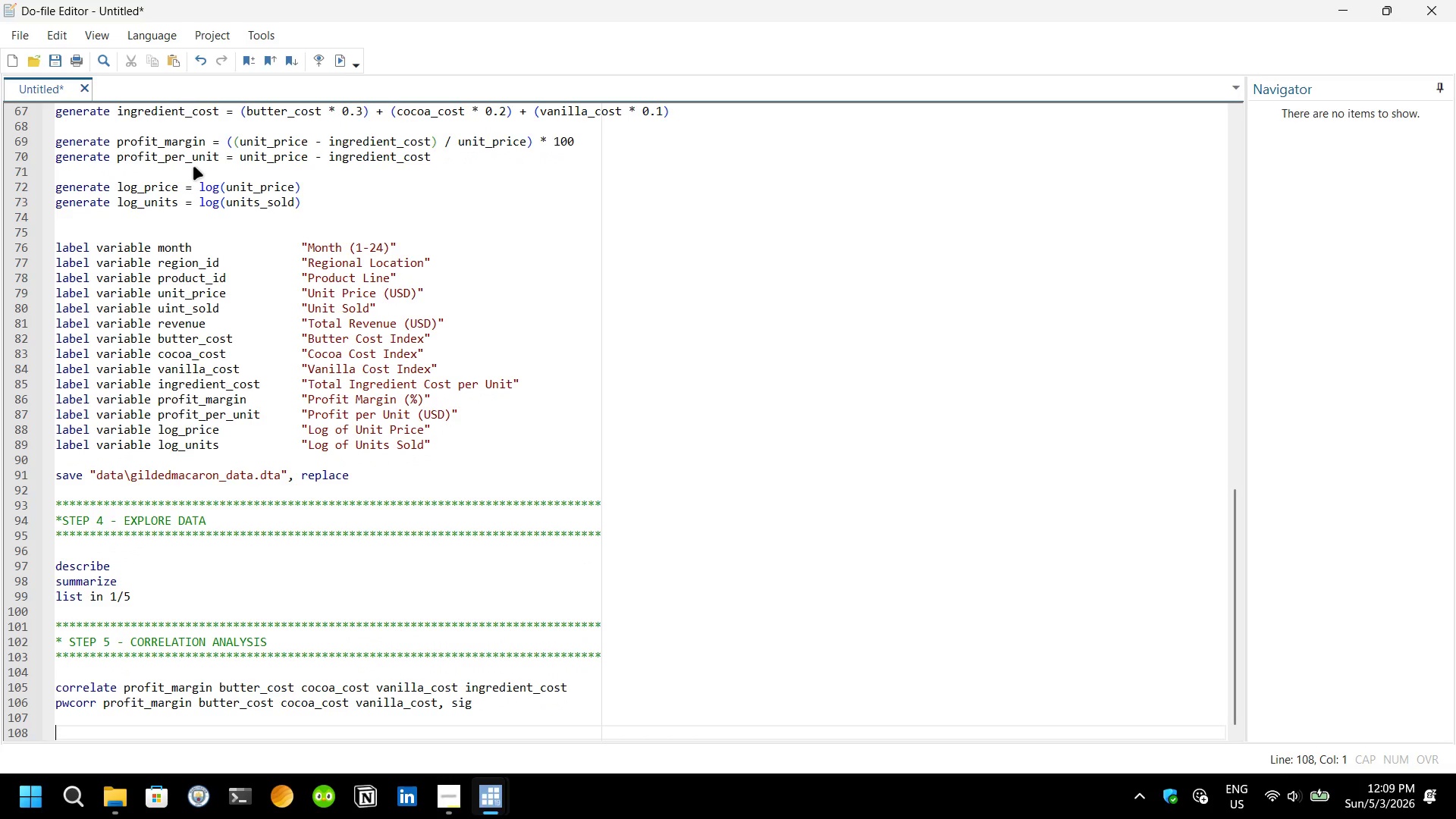 
key(Enter)
 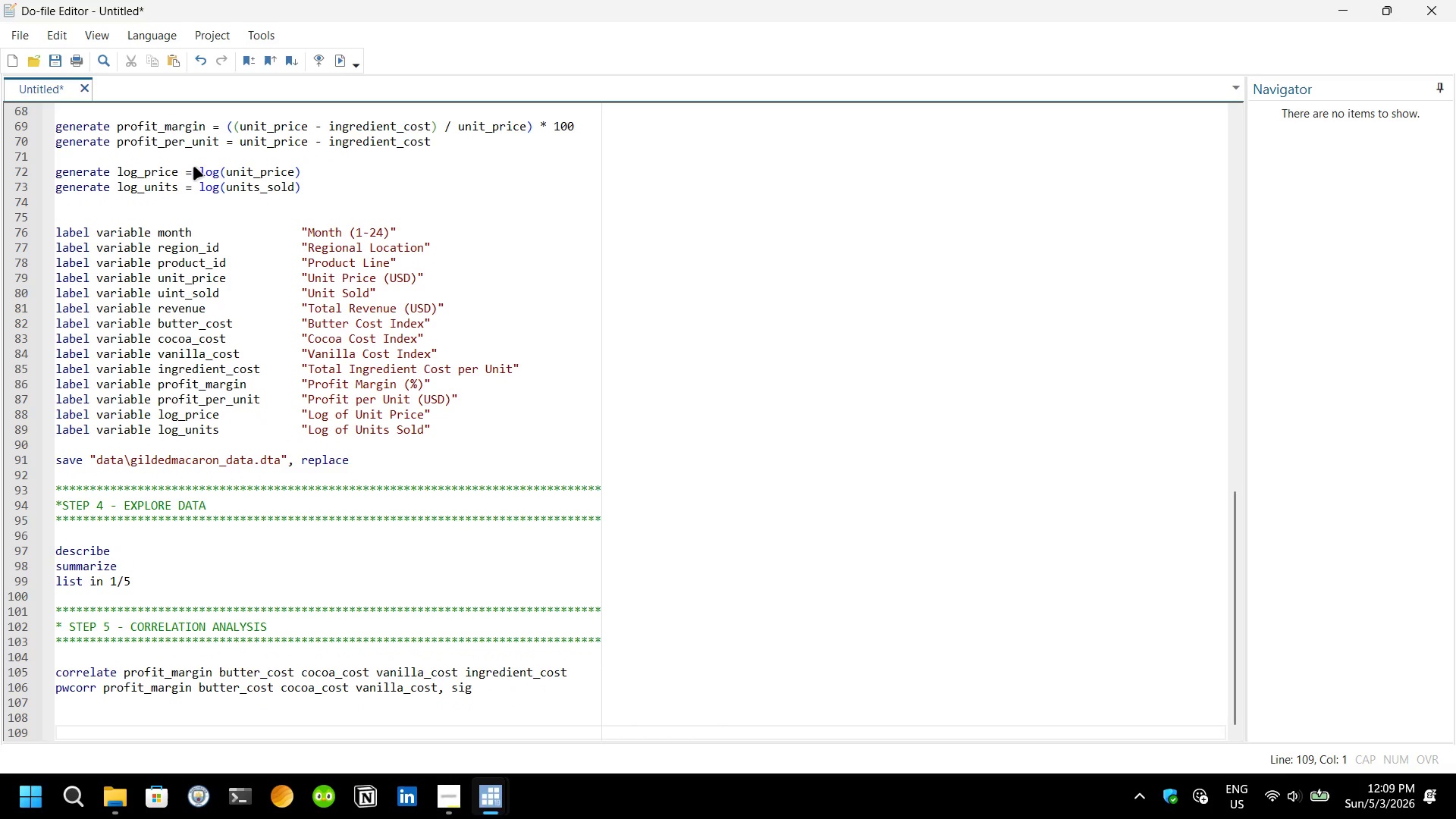 
hold_key(key=8, duration=1.53)
 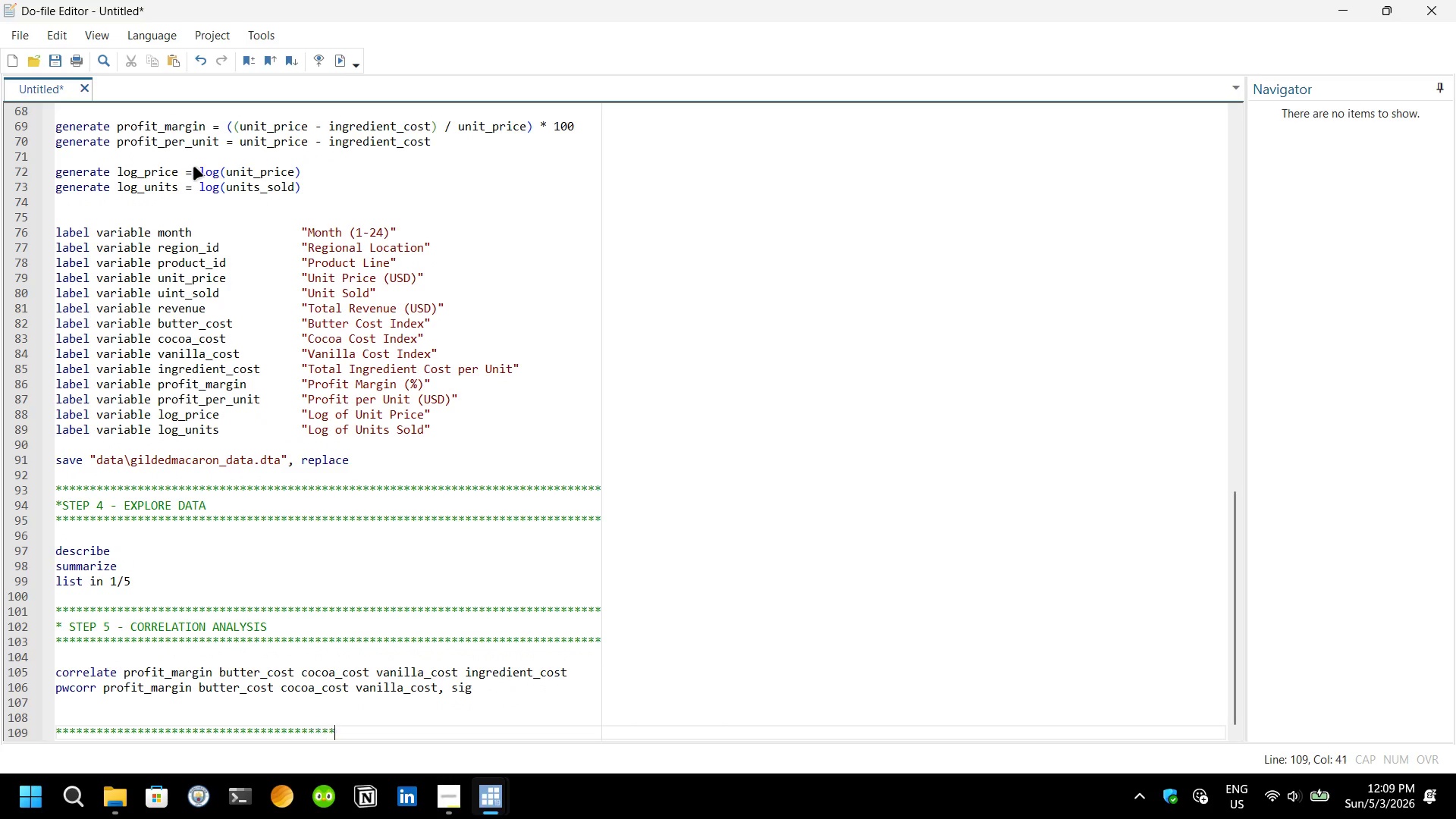 
hold_key(key=8, duration=1.5)
 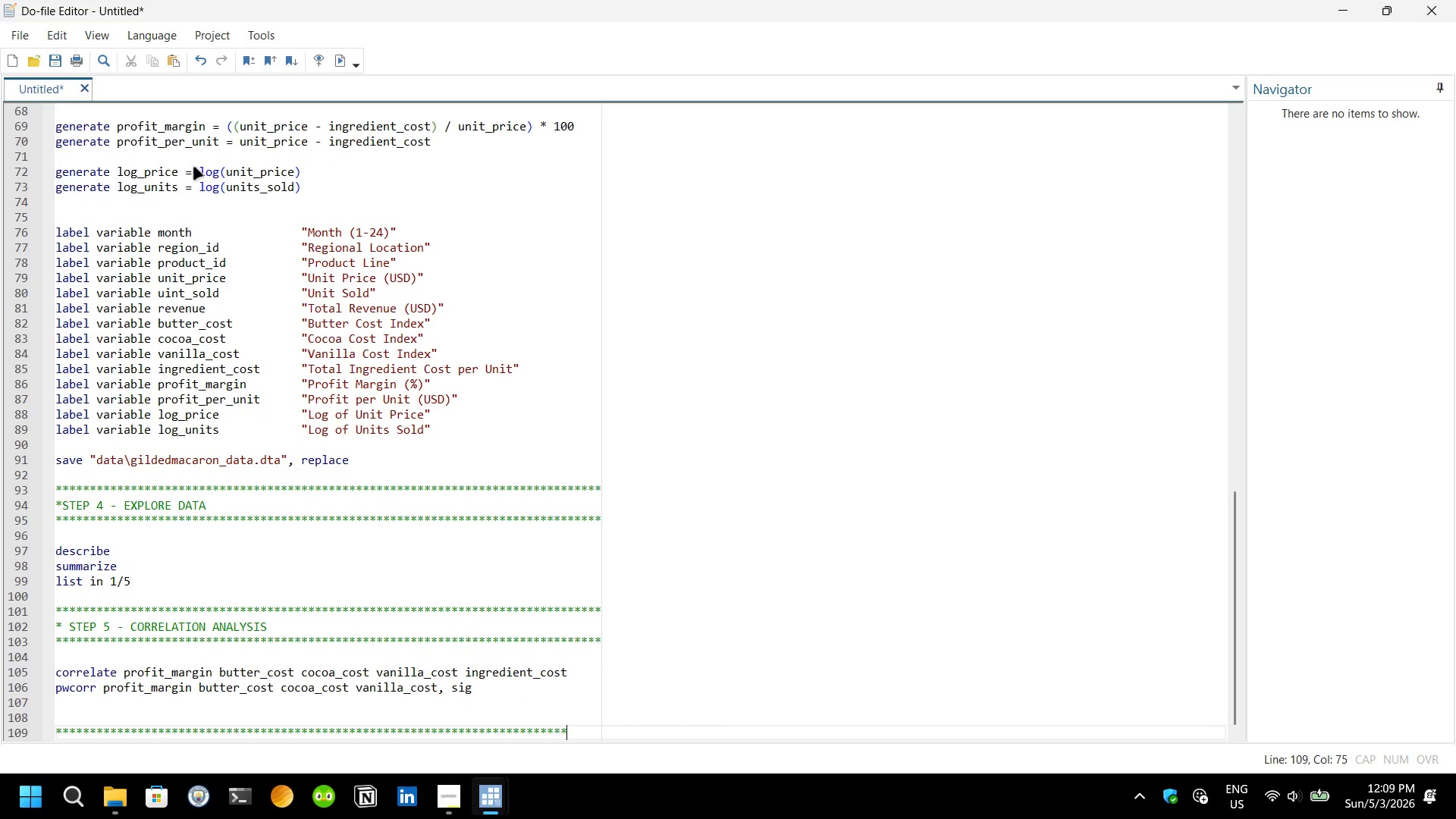 
hold_key(key=8, duration=0.42)
 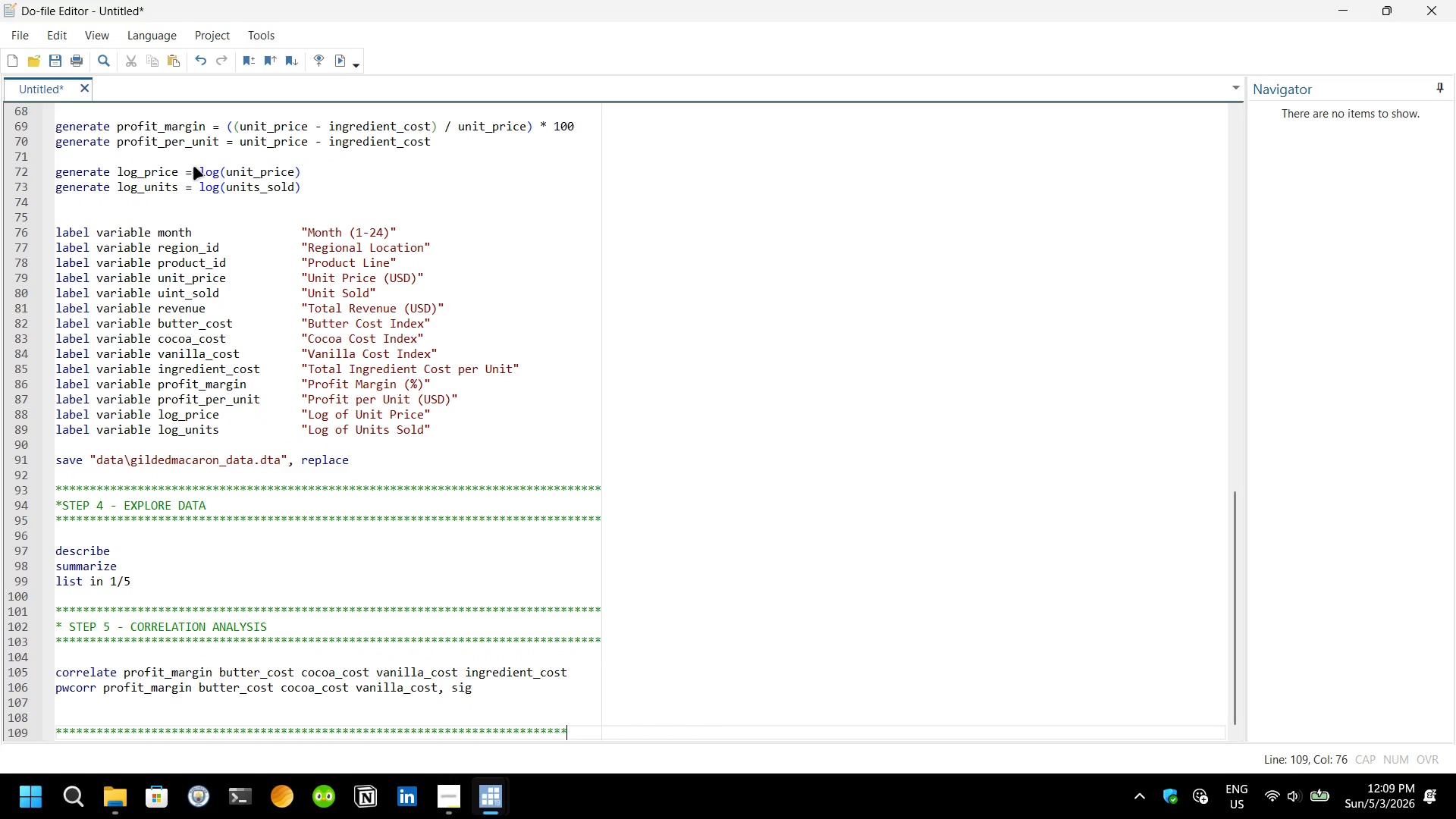 
type(******)
 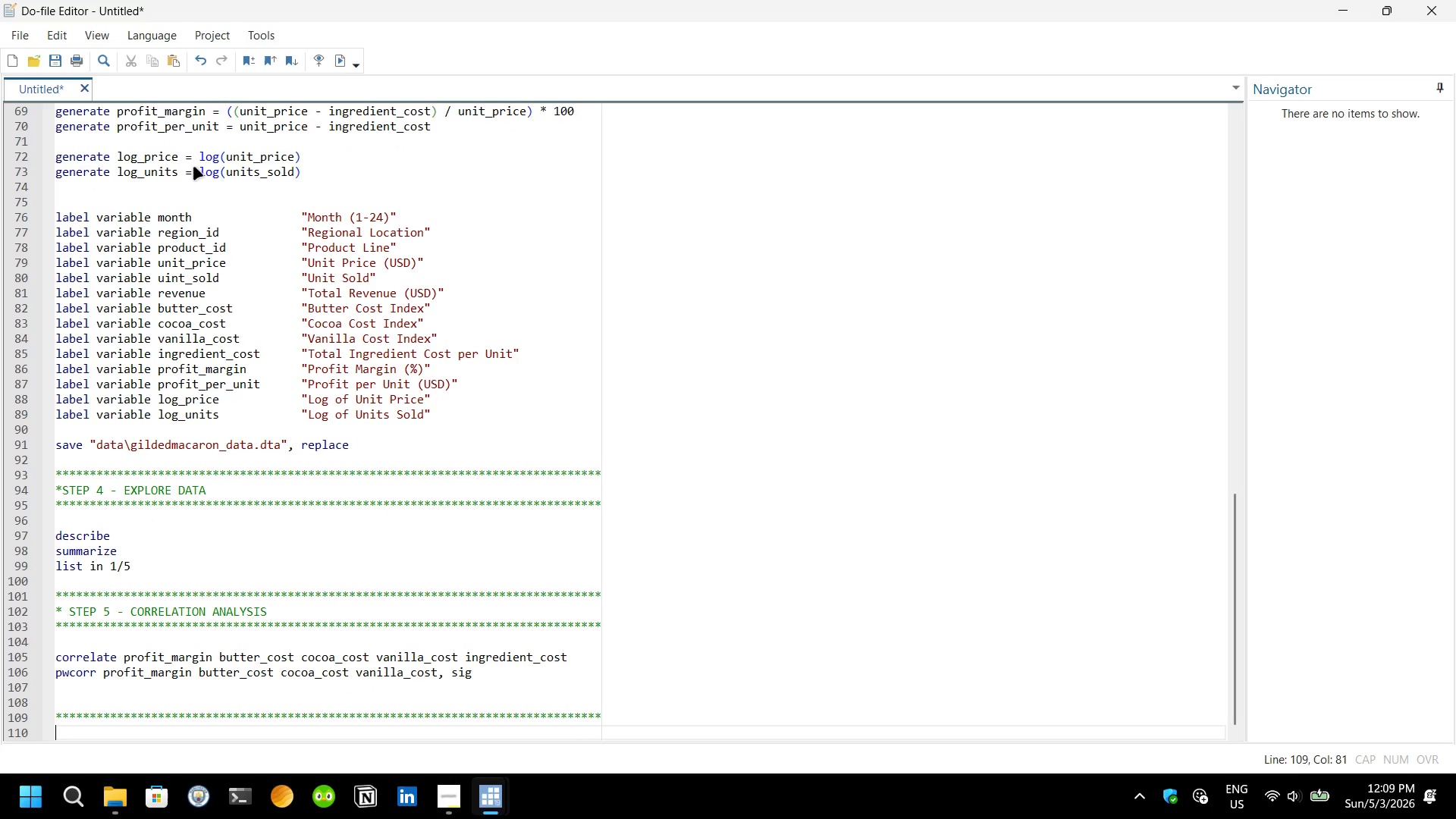 
key(Enter)
 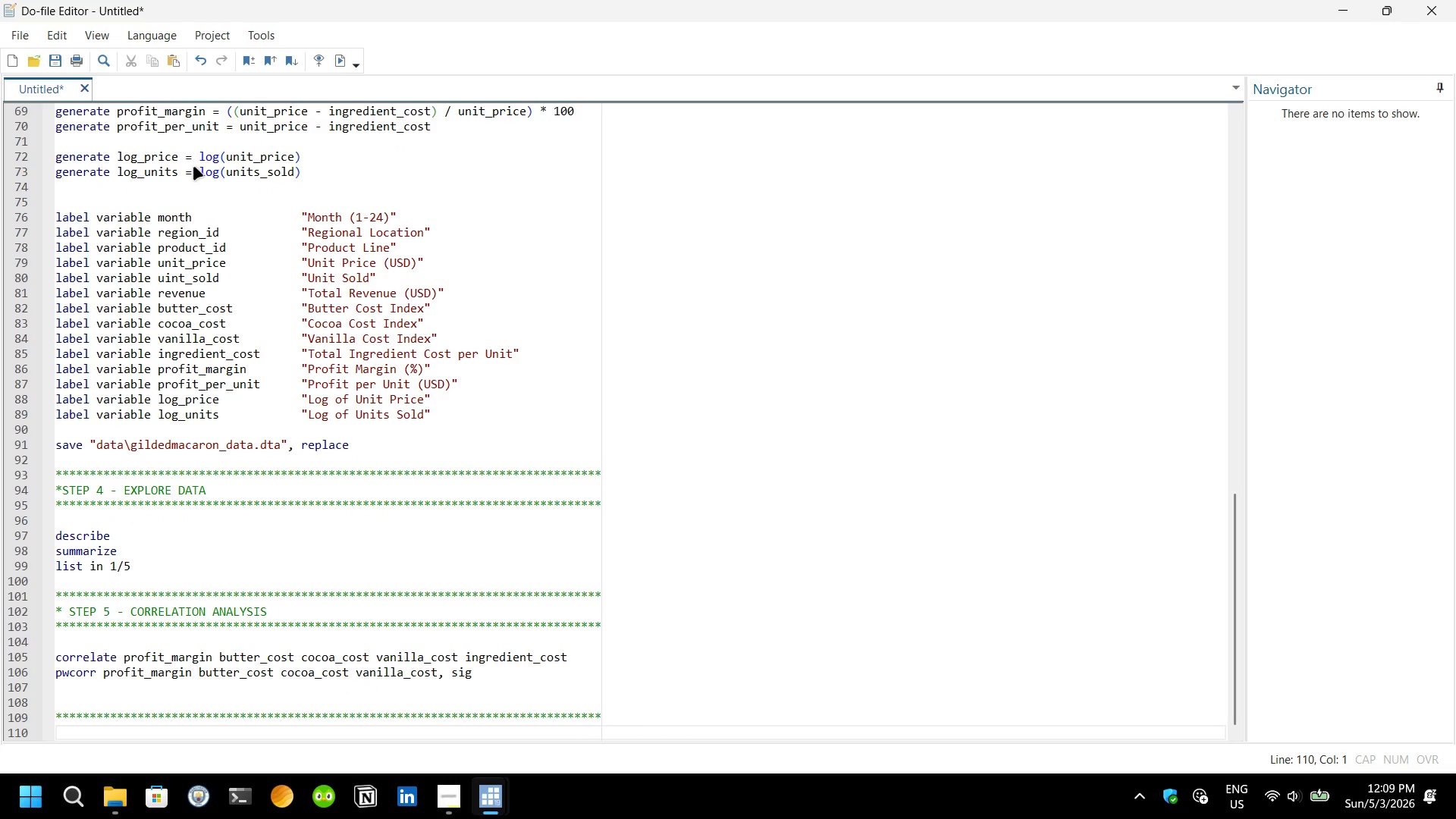 
type(* S)
key(Backspace)
type(STEP 4)
key(Backspace)
 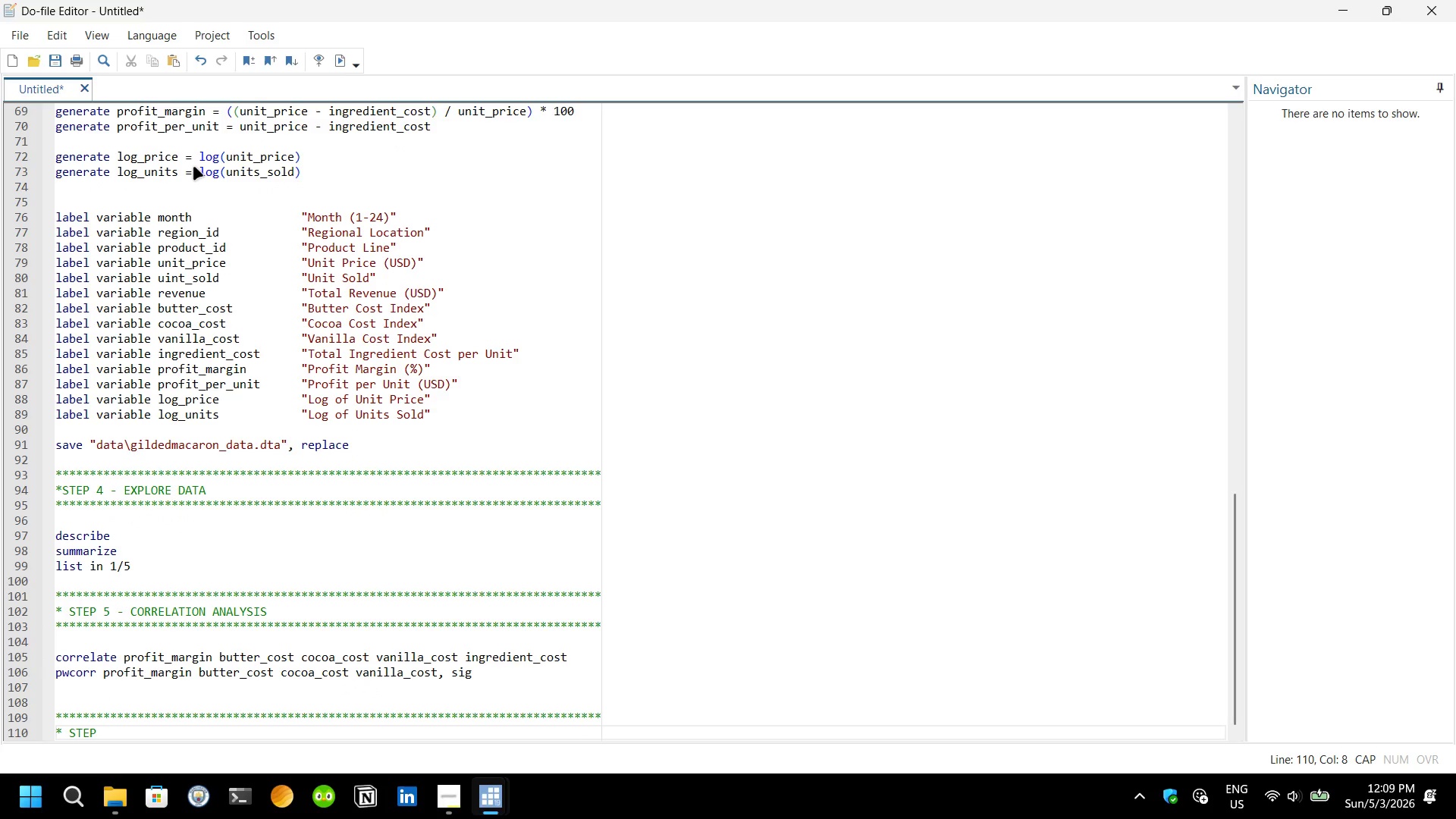 
type(6 - SUMMARY STATISTICS BY REGION)
 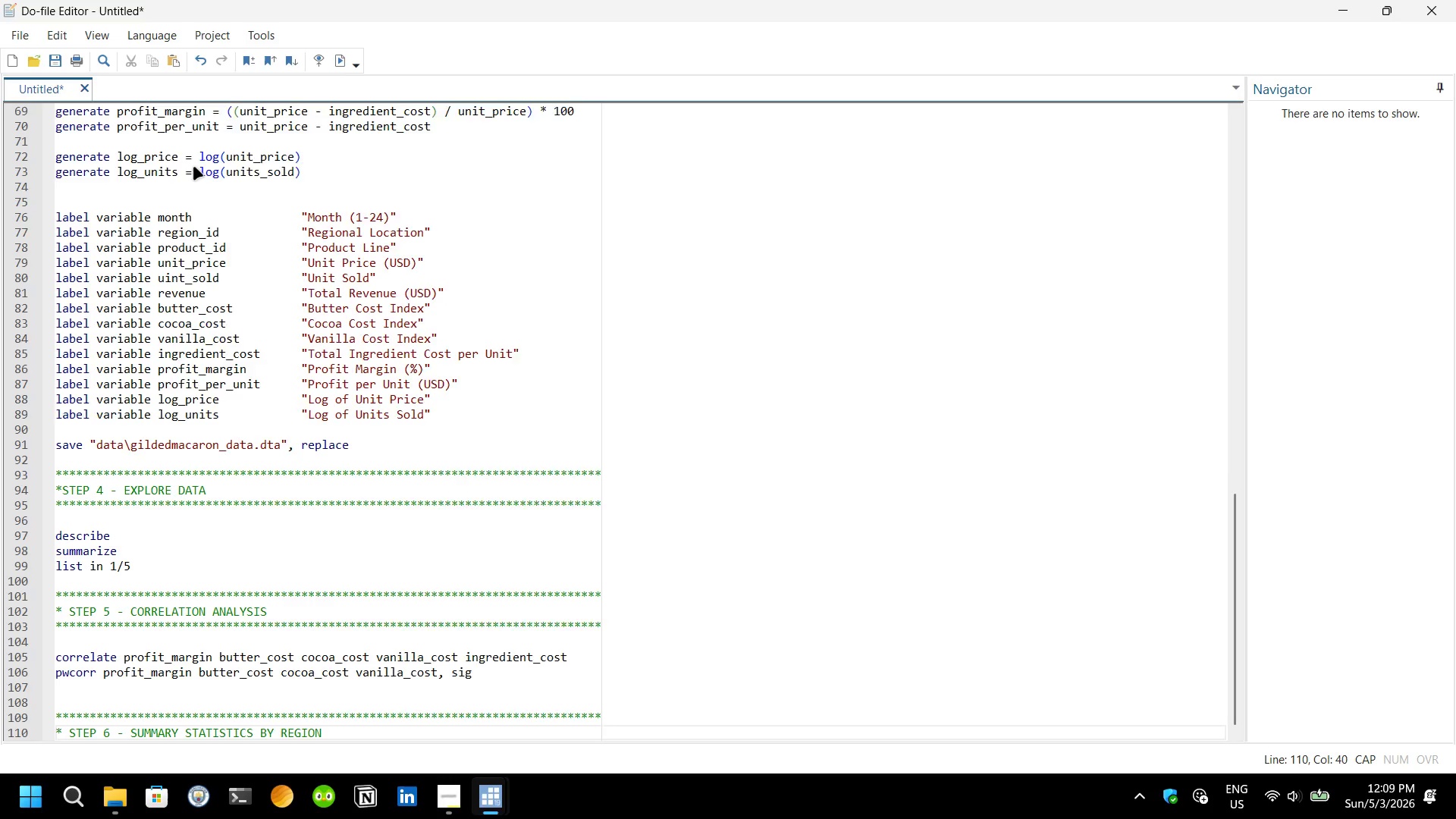 
key(Enter)
 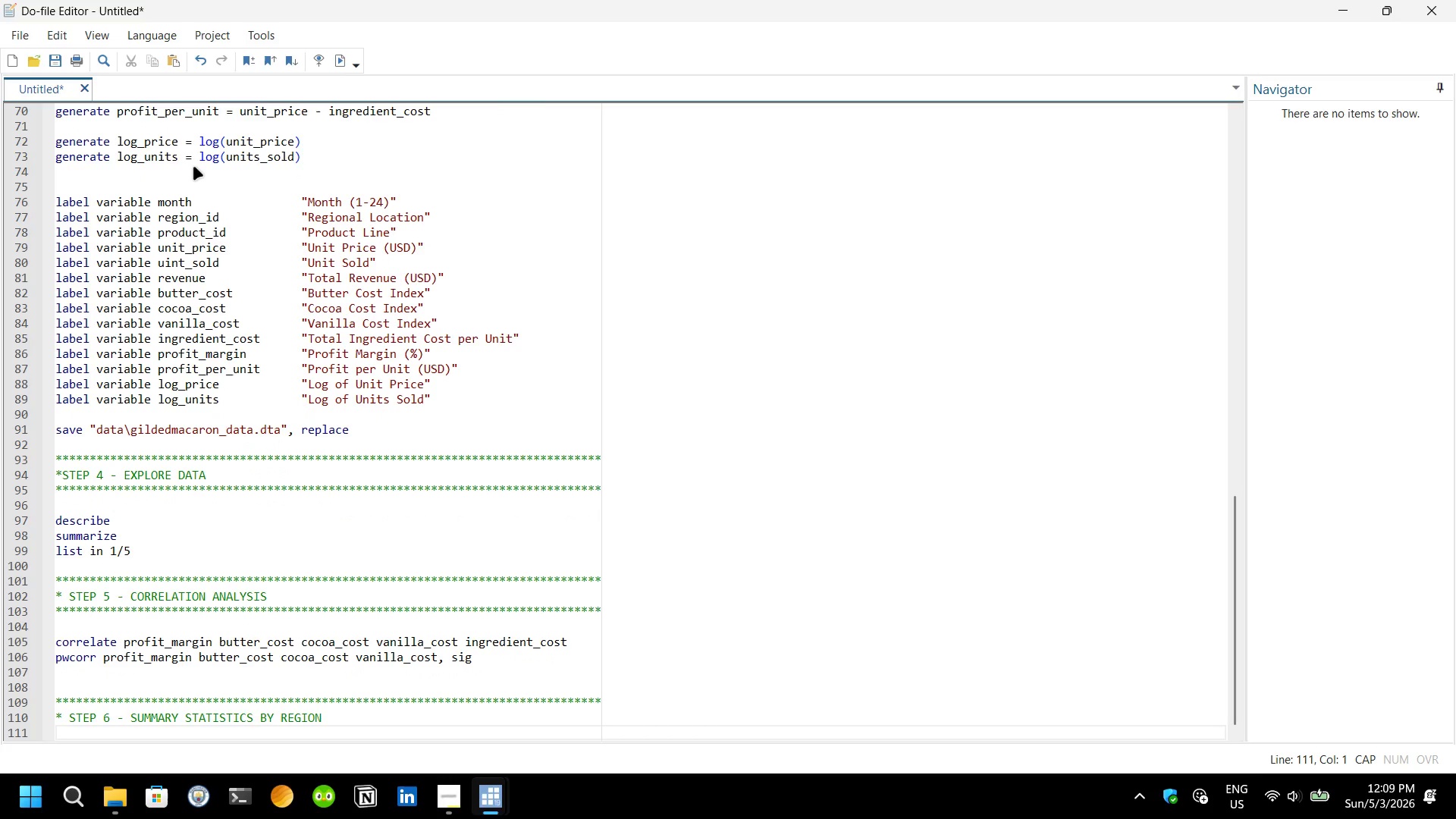 
hold_key(key=8, duration=1.52)
 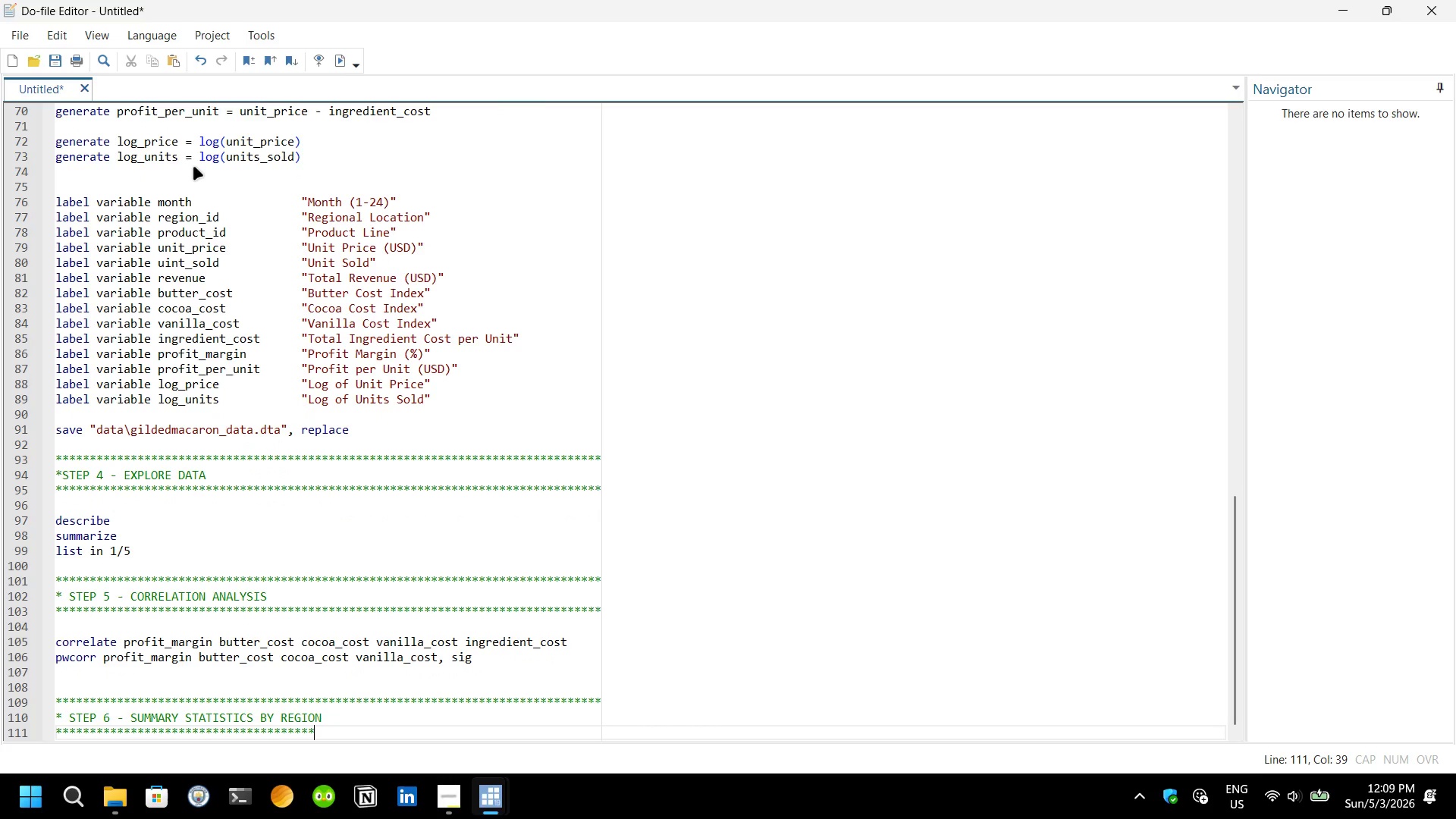 
hold_key(key=8, duration=1.11)
 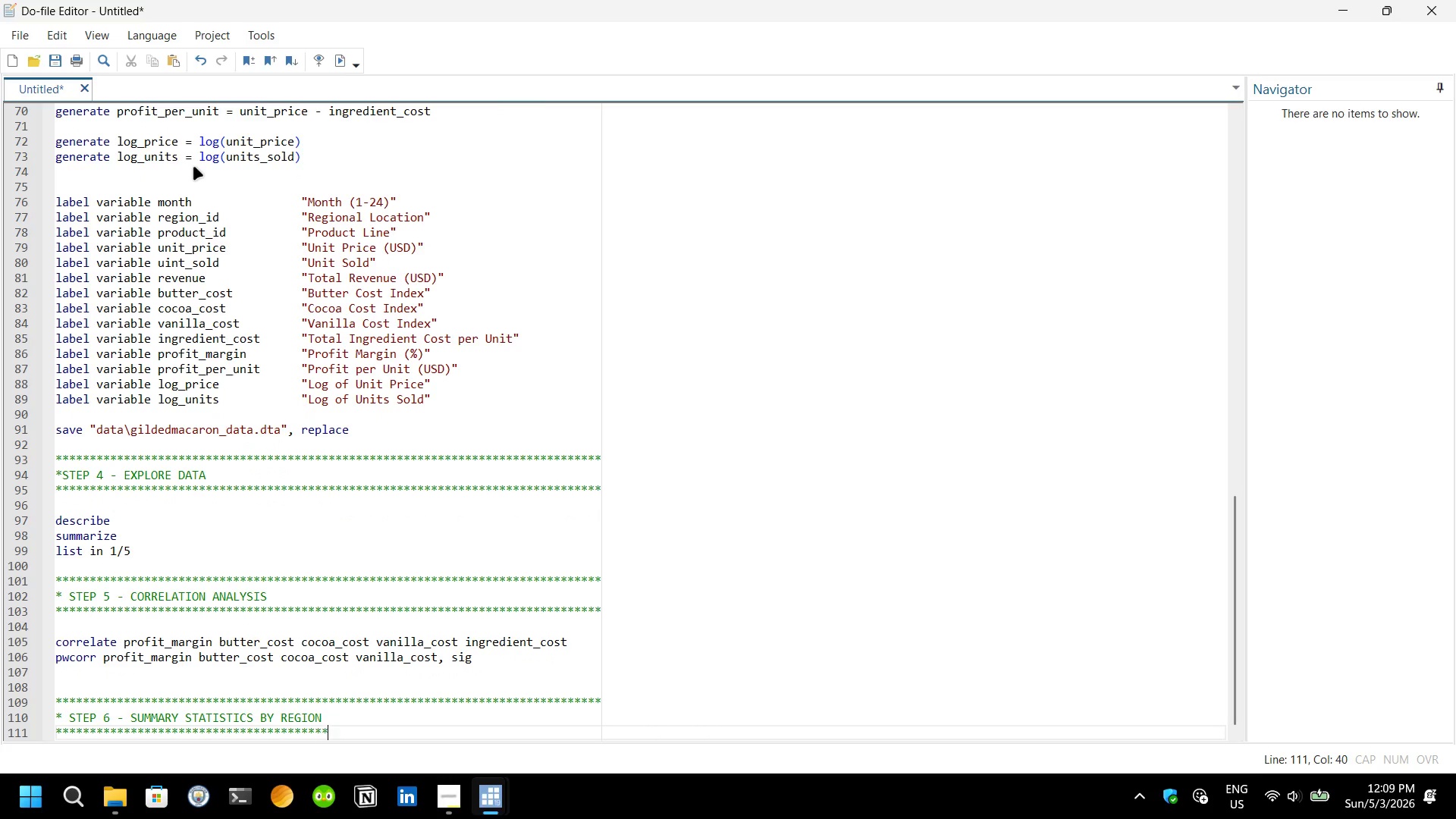 
key(Shift+CapsLock)
 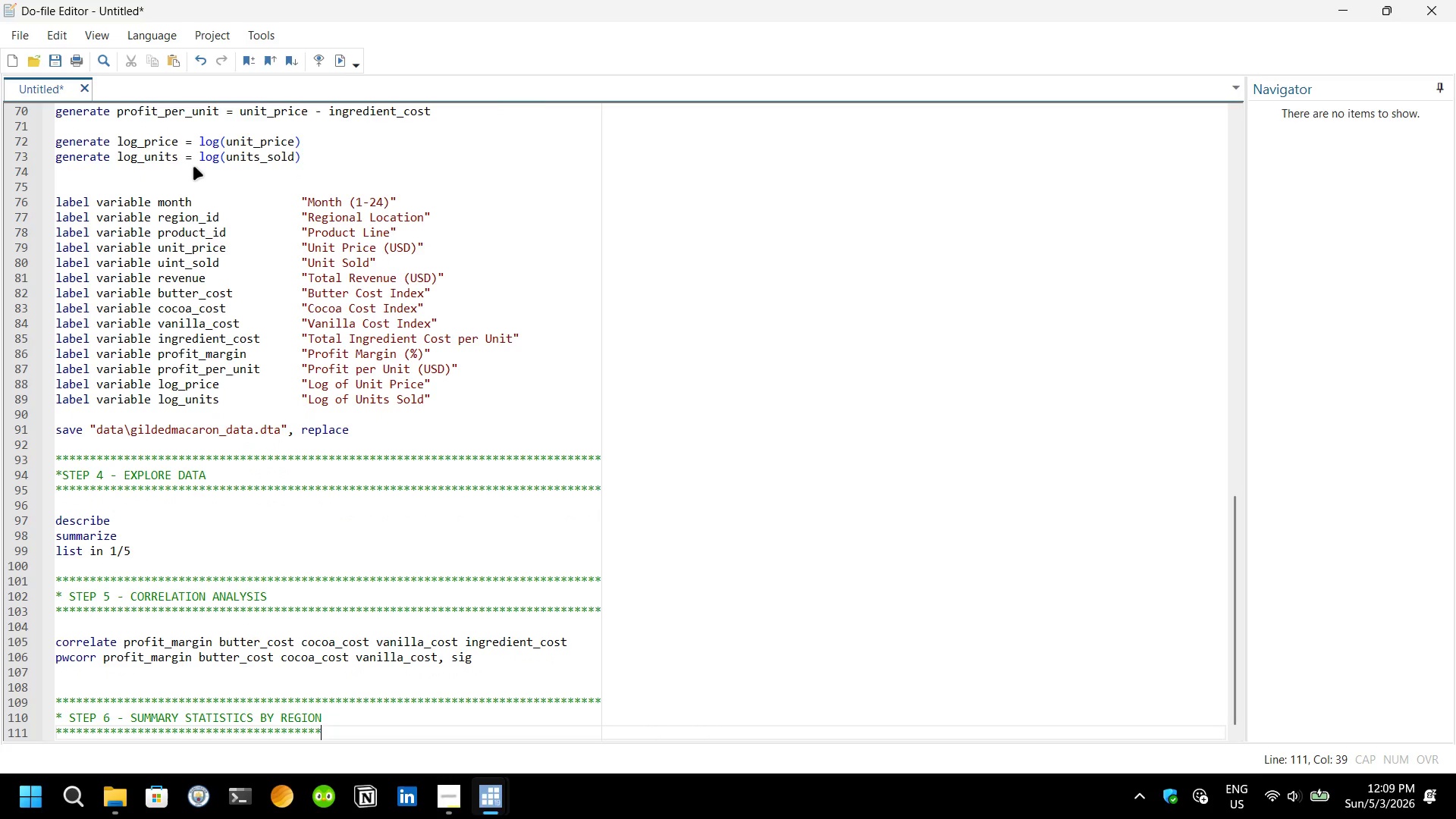 
hold_key(key=8, duration=1.53)
 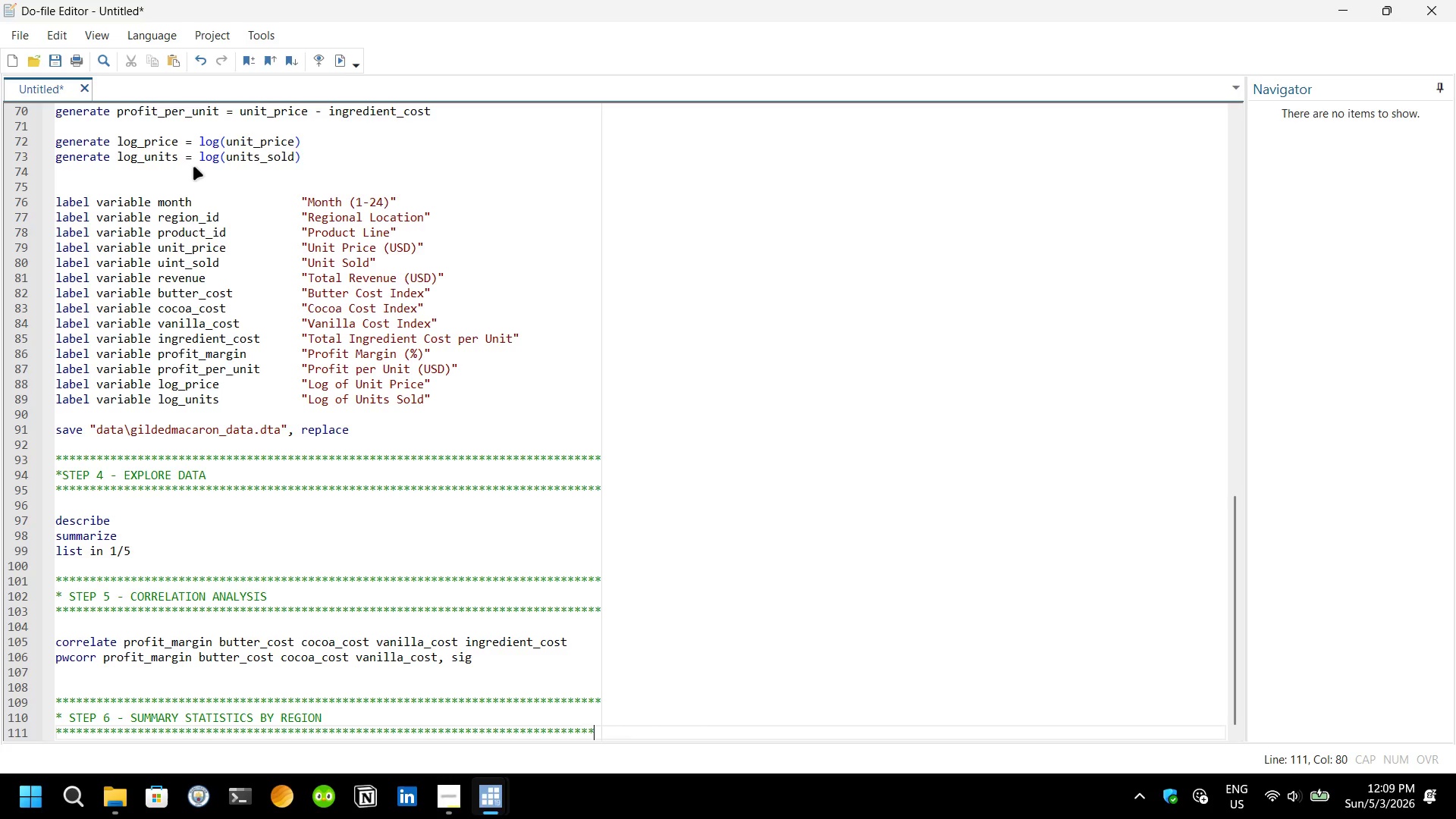 
hold_key(key=8, duration=0.94)
 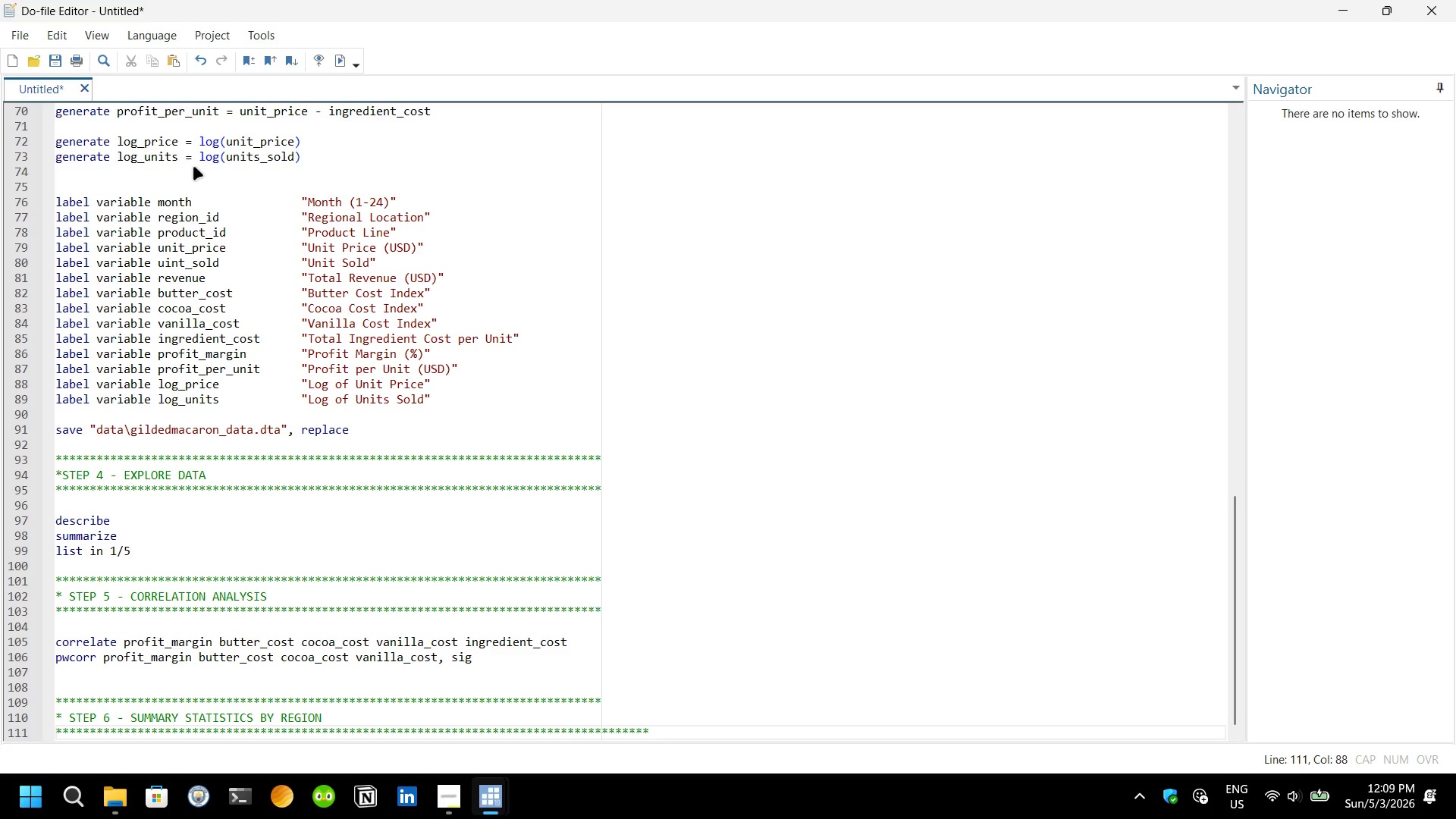 
key(Backspace)
 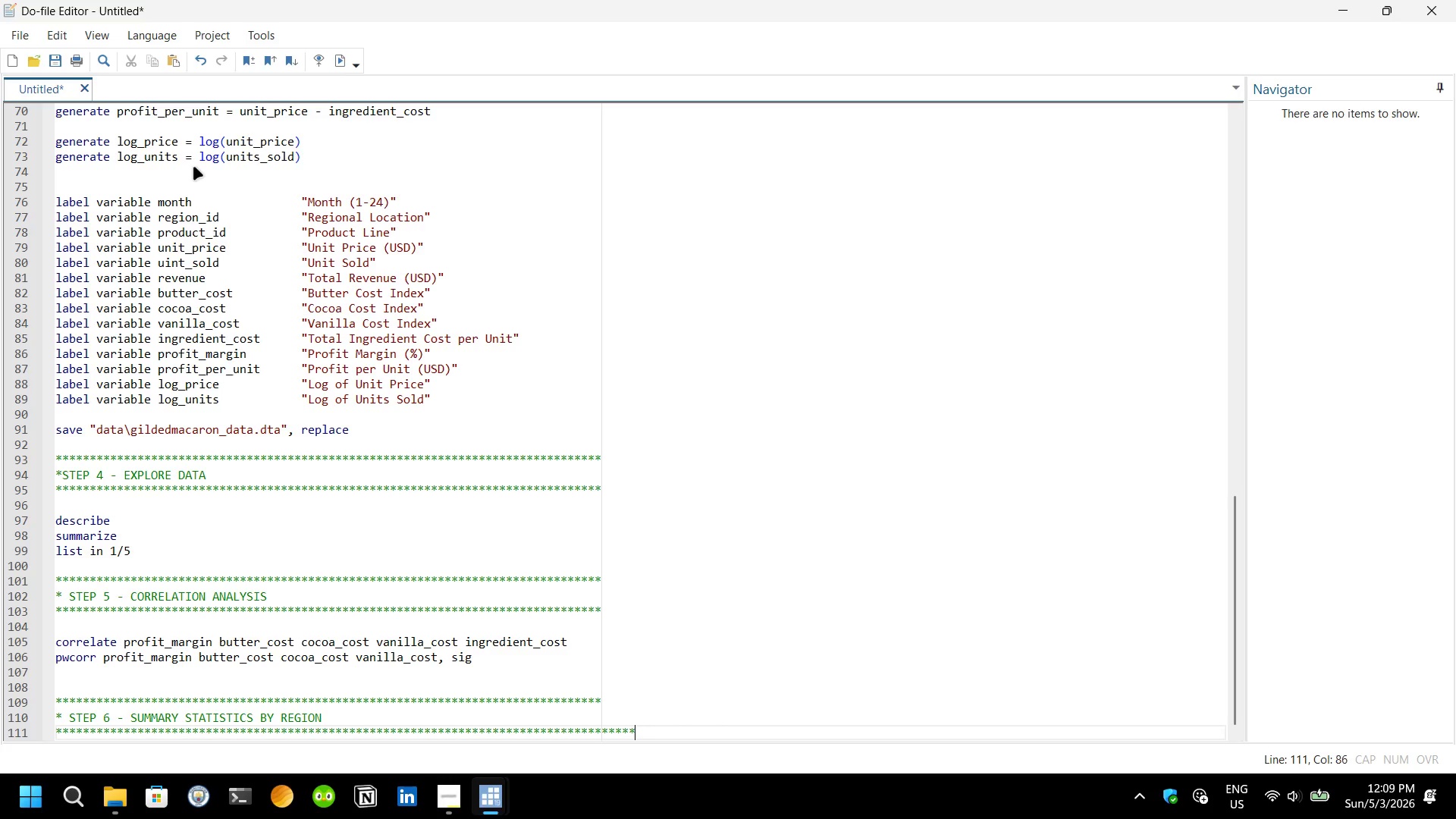 
key(Backspace)
 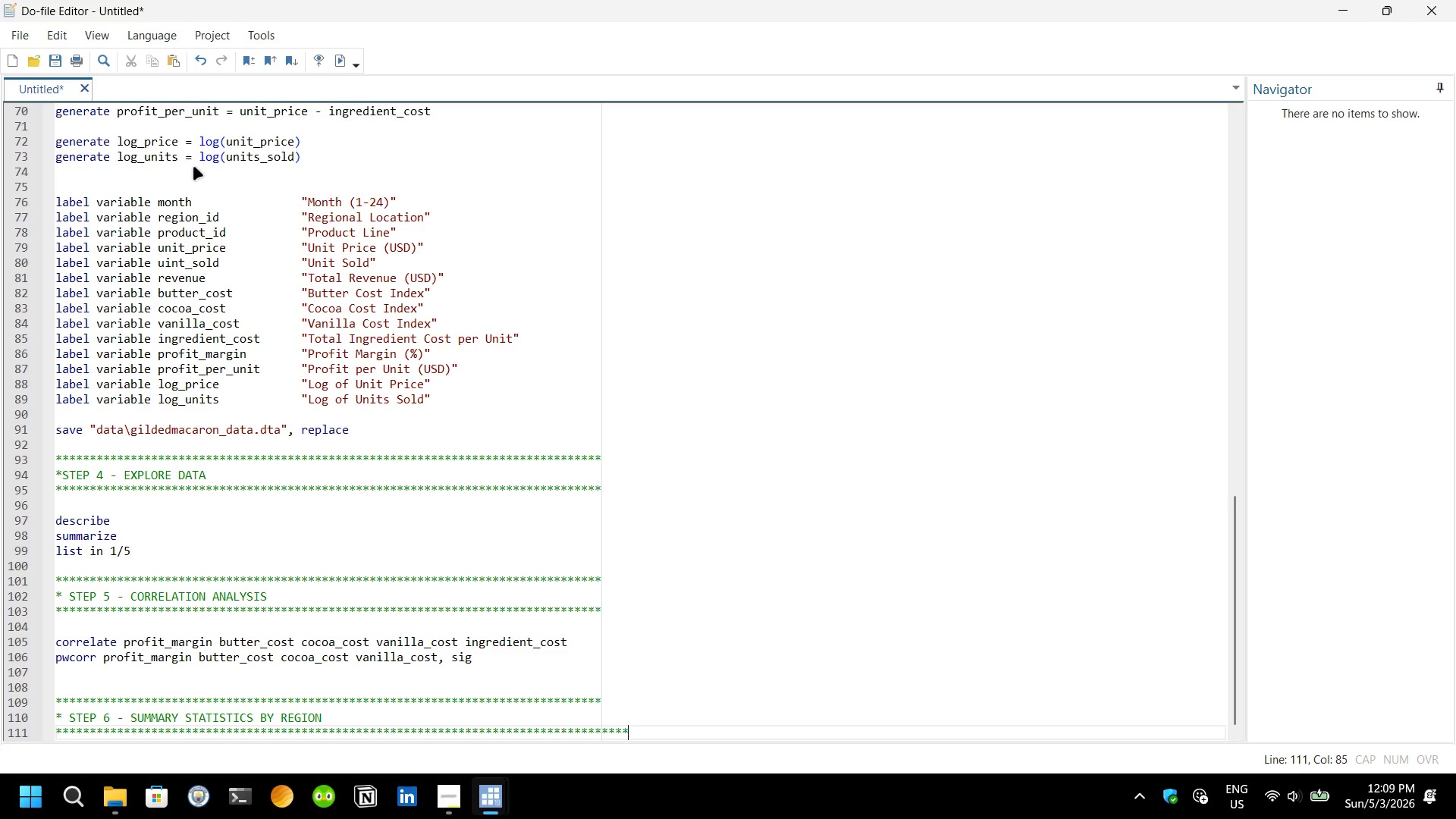 
key(Backspace)
 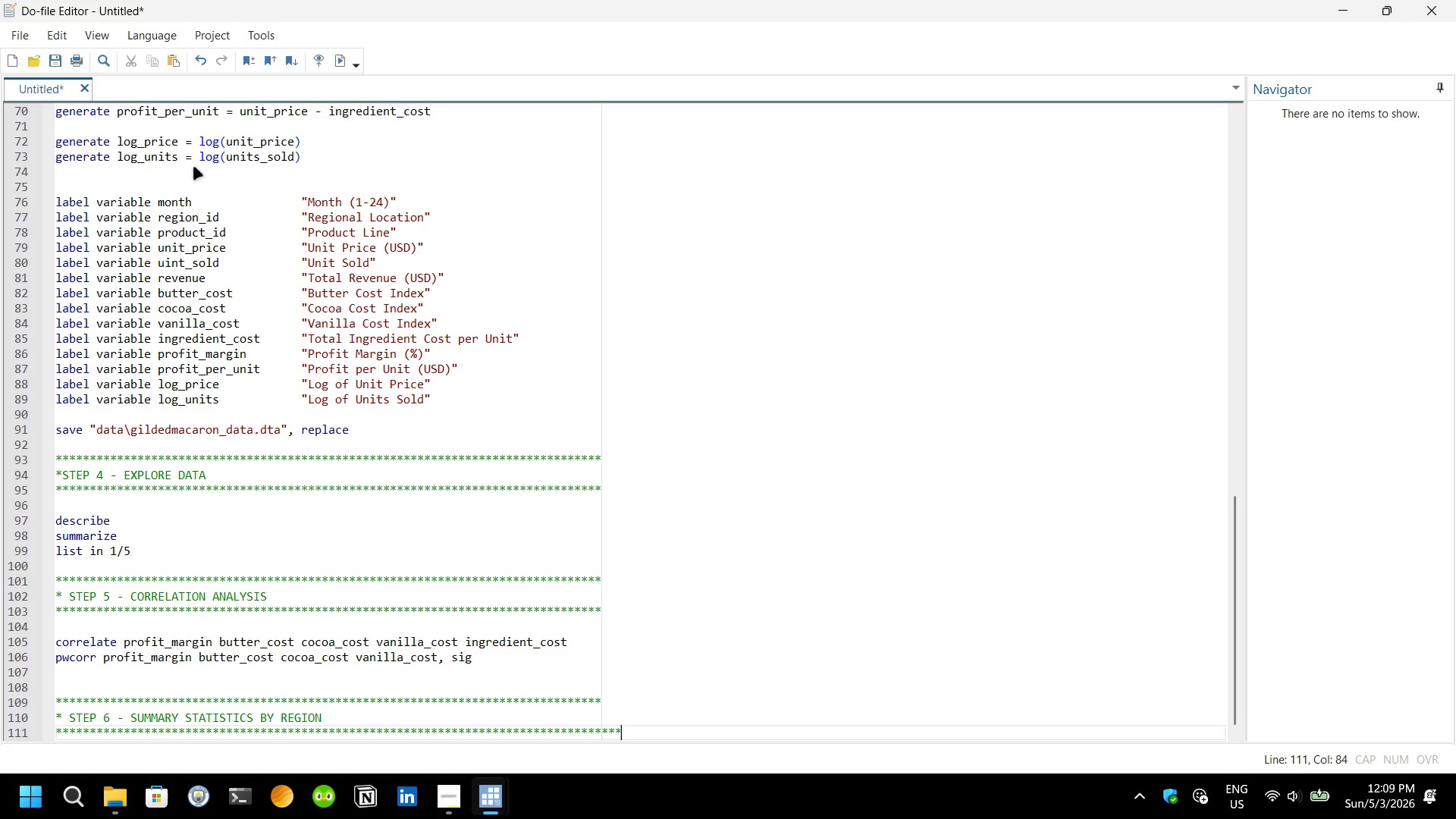 
key(Backspace)
 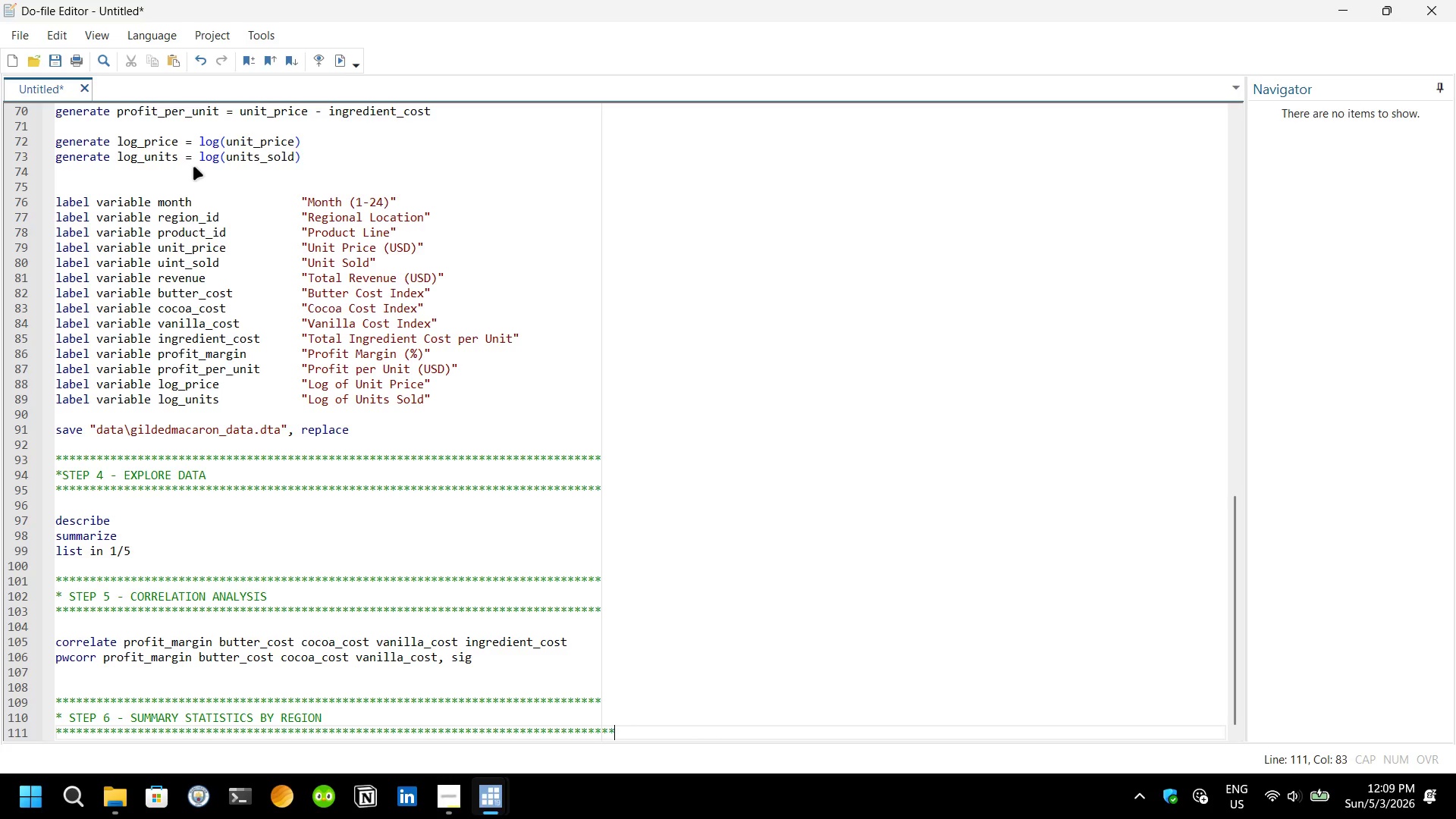 
key(Backspace)
 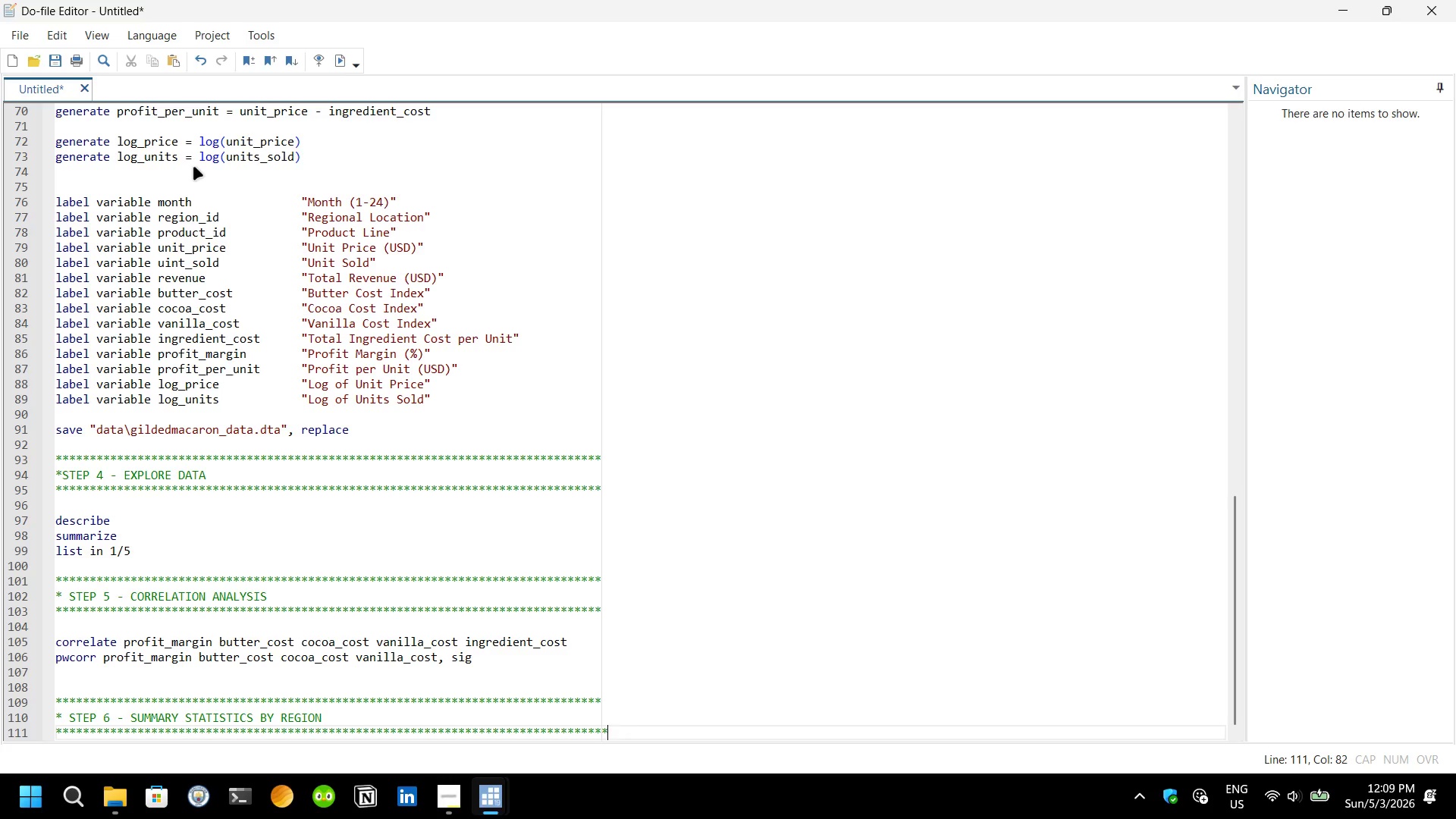 
key(Backspace)
 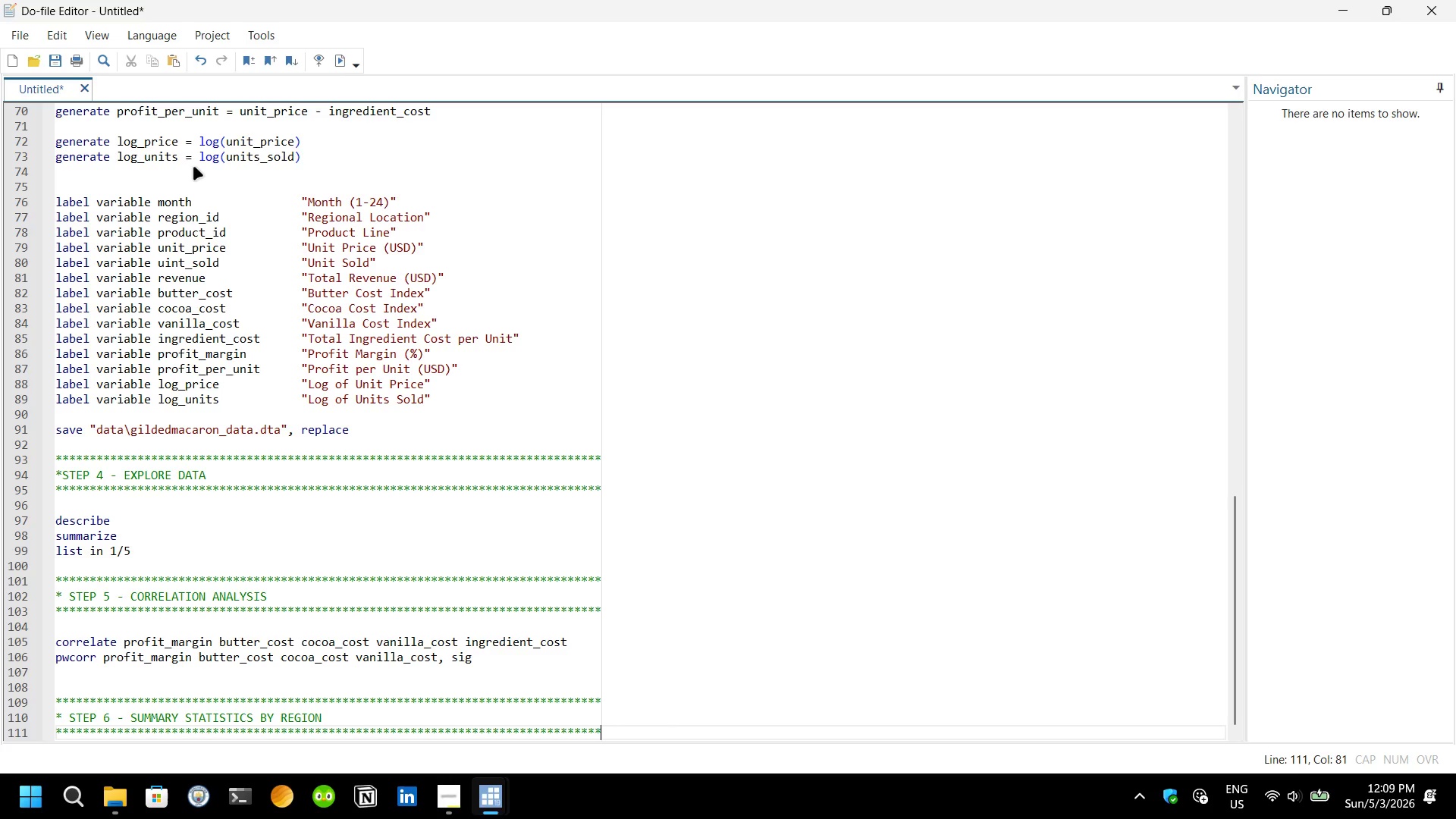 
key(Backspace)
 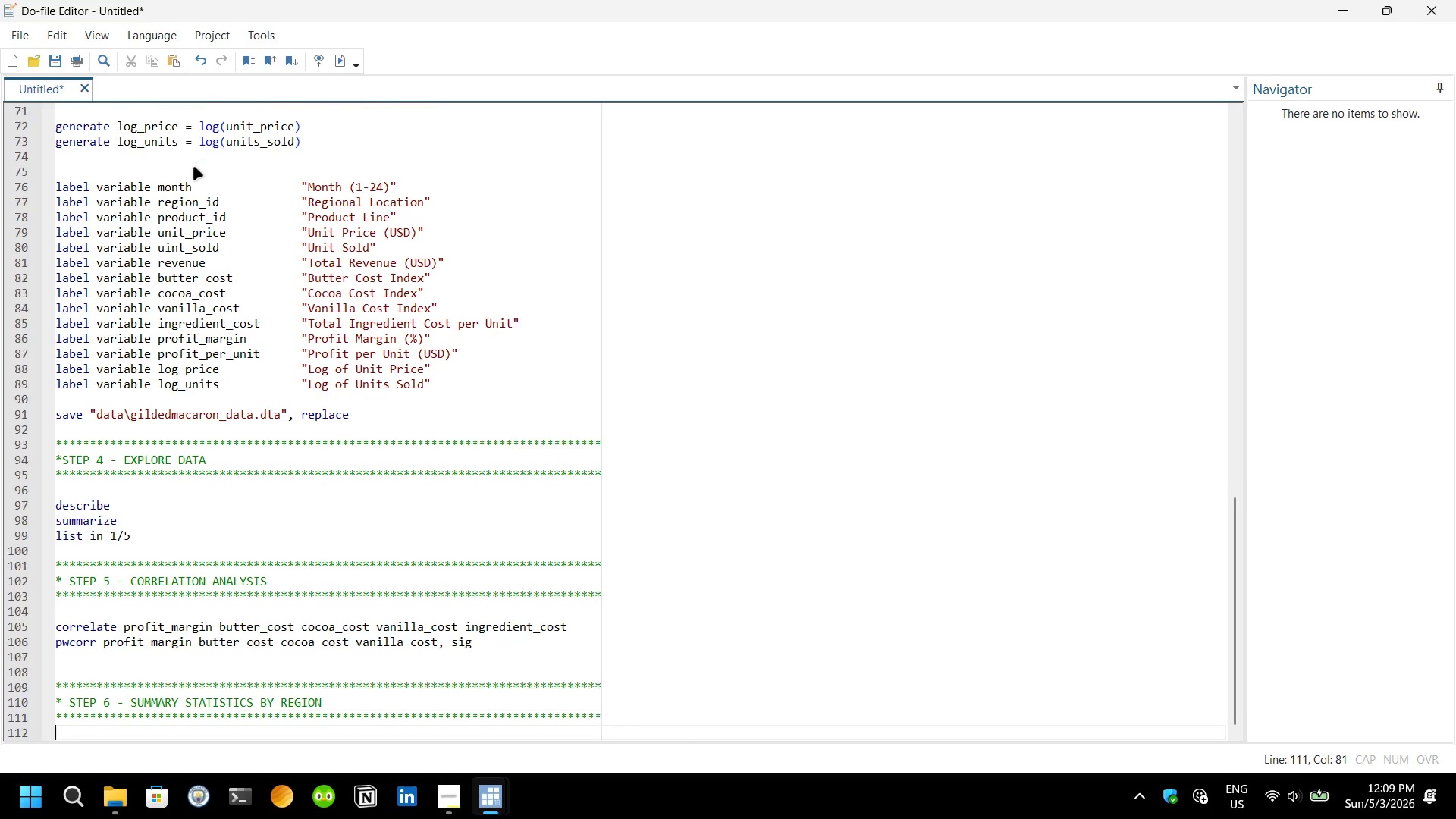 
key(Enter)
 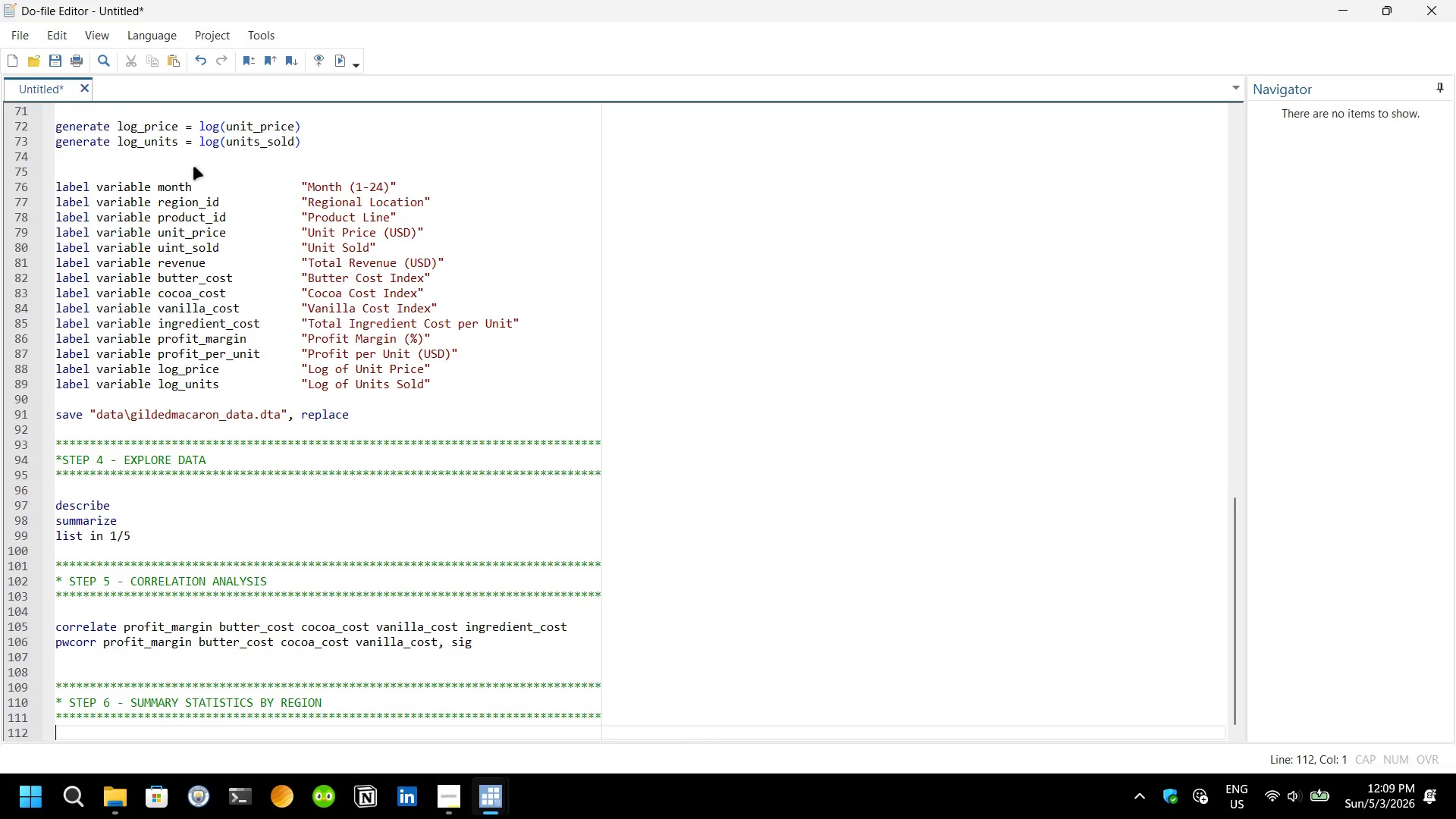 
wait(8.17)
 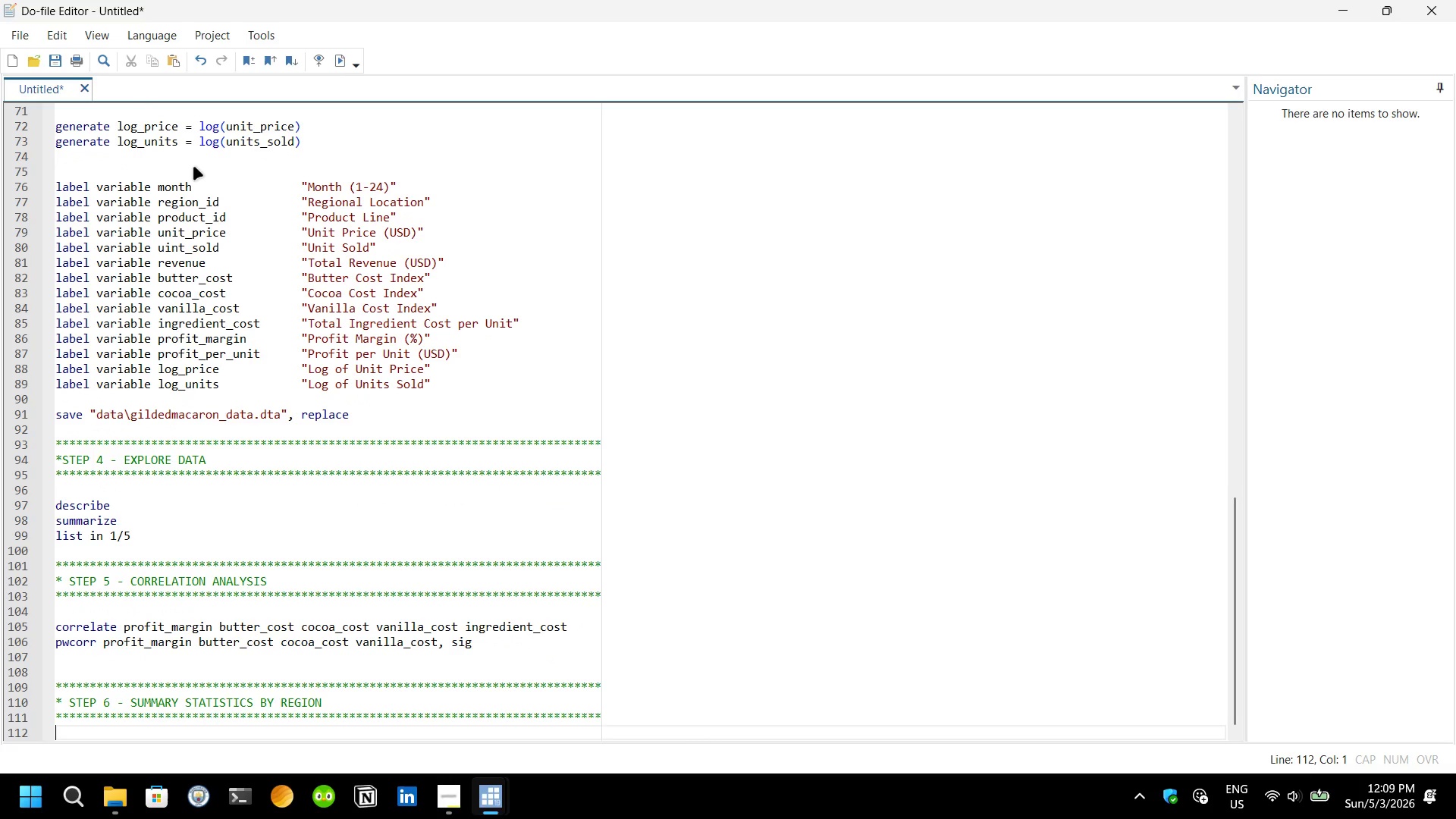 
key(Enter)
 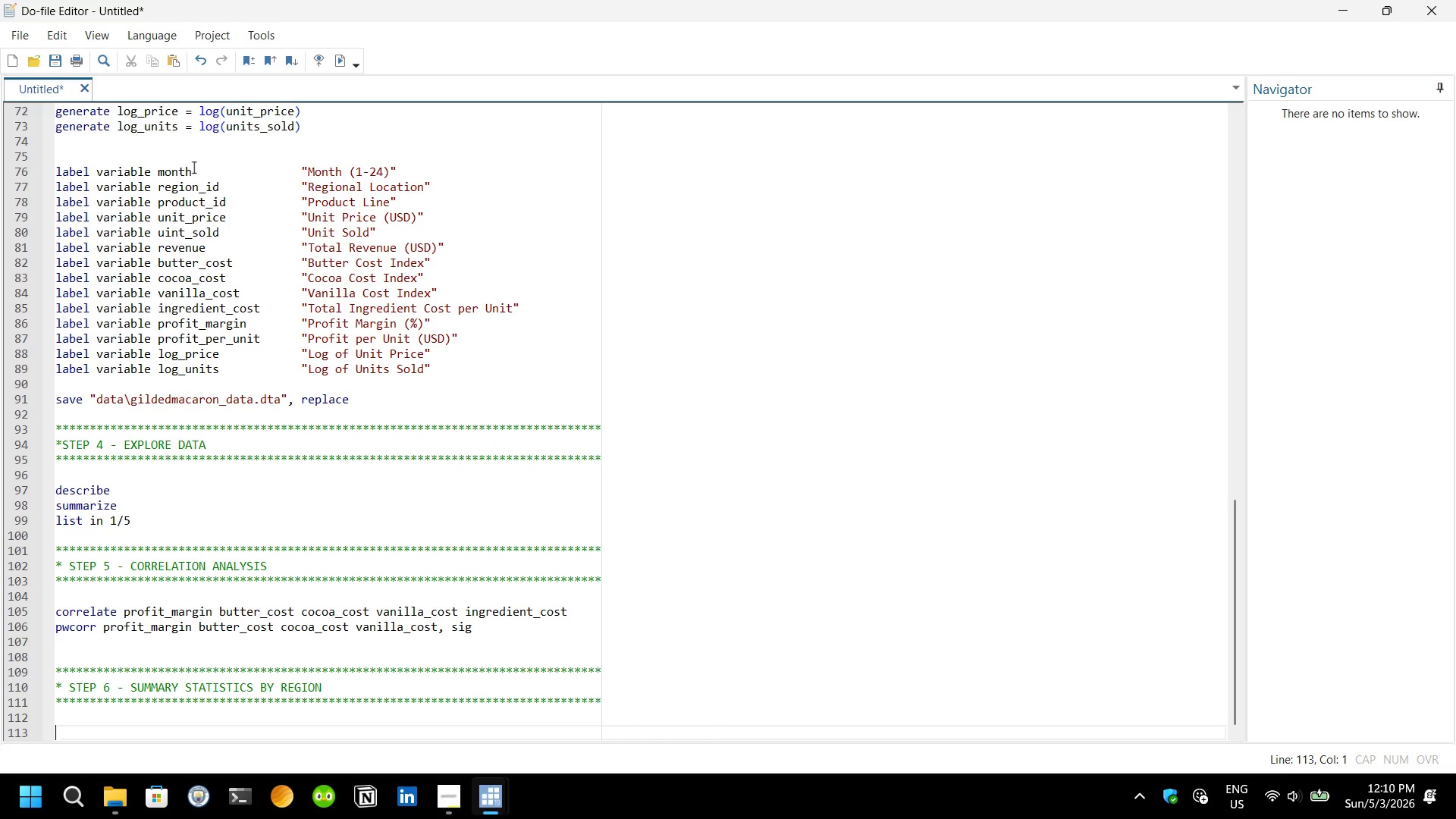 
type(tabstat reven)
key(Tab)
type( prof)
 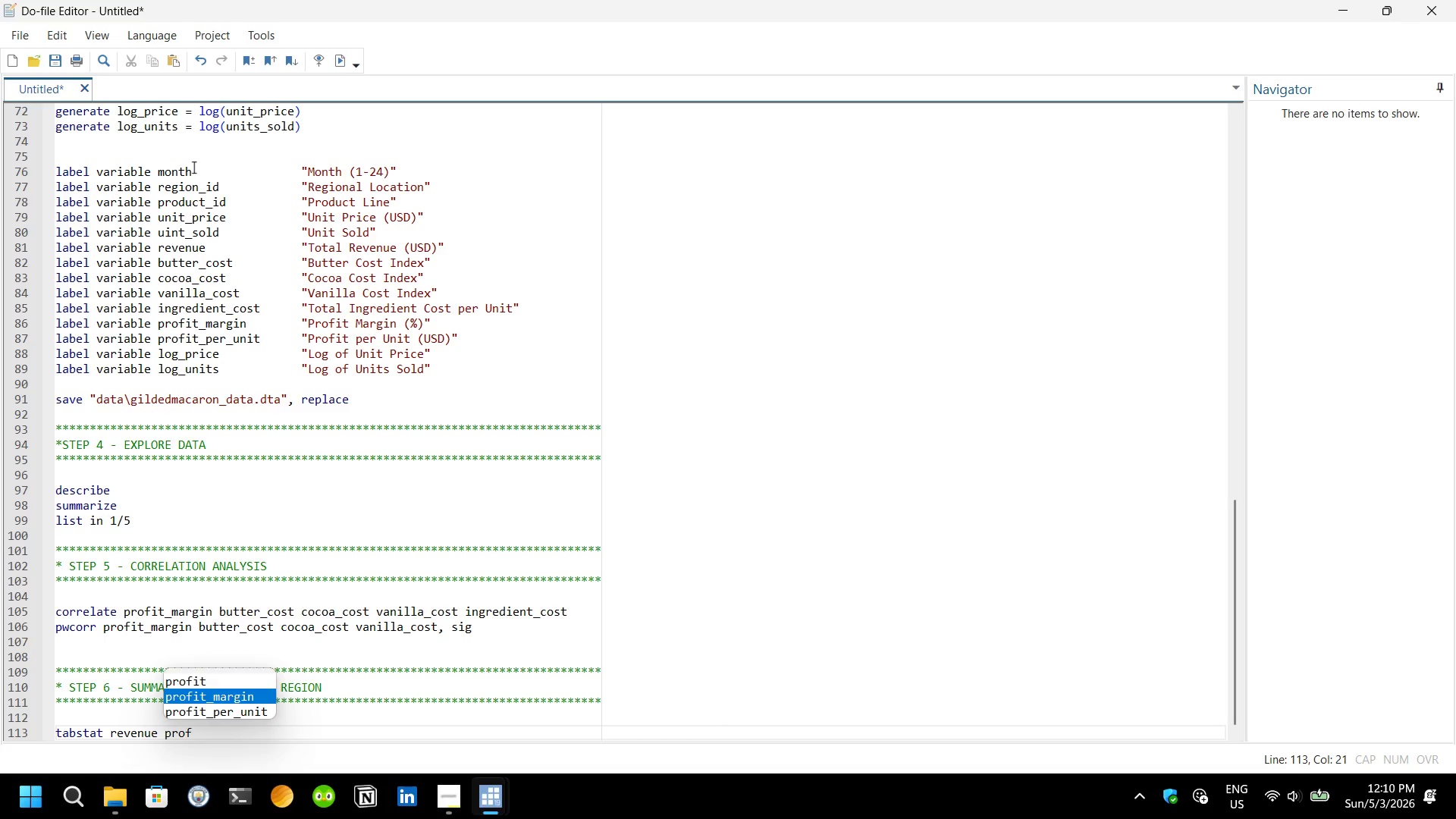 
key(ArrowDown)
 